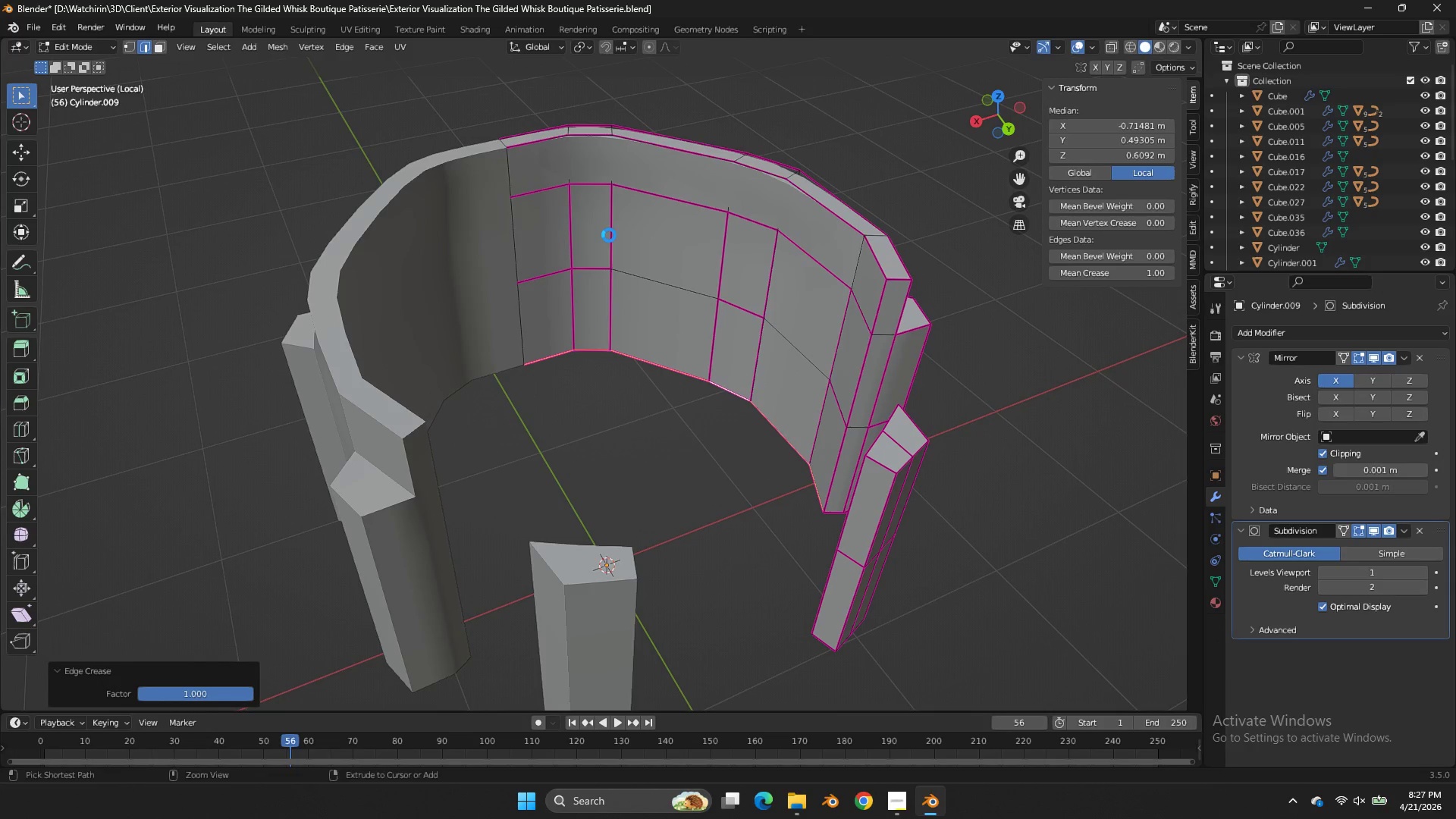 
key(Control+S)
 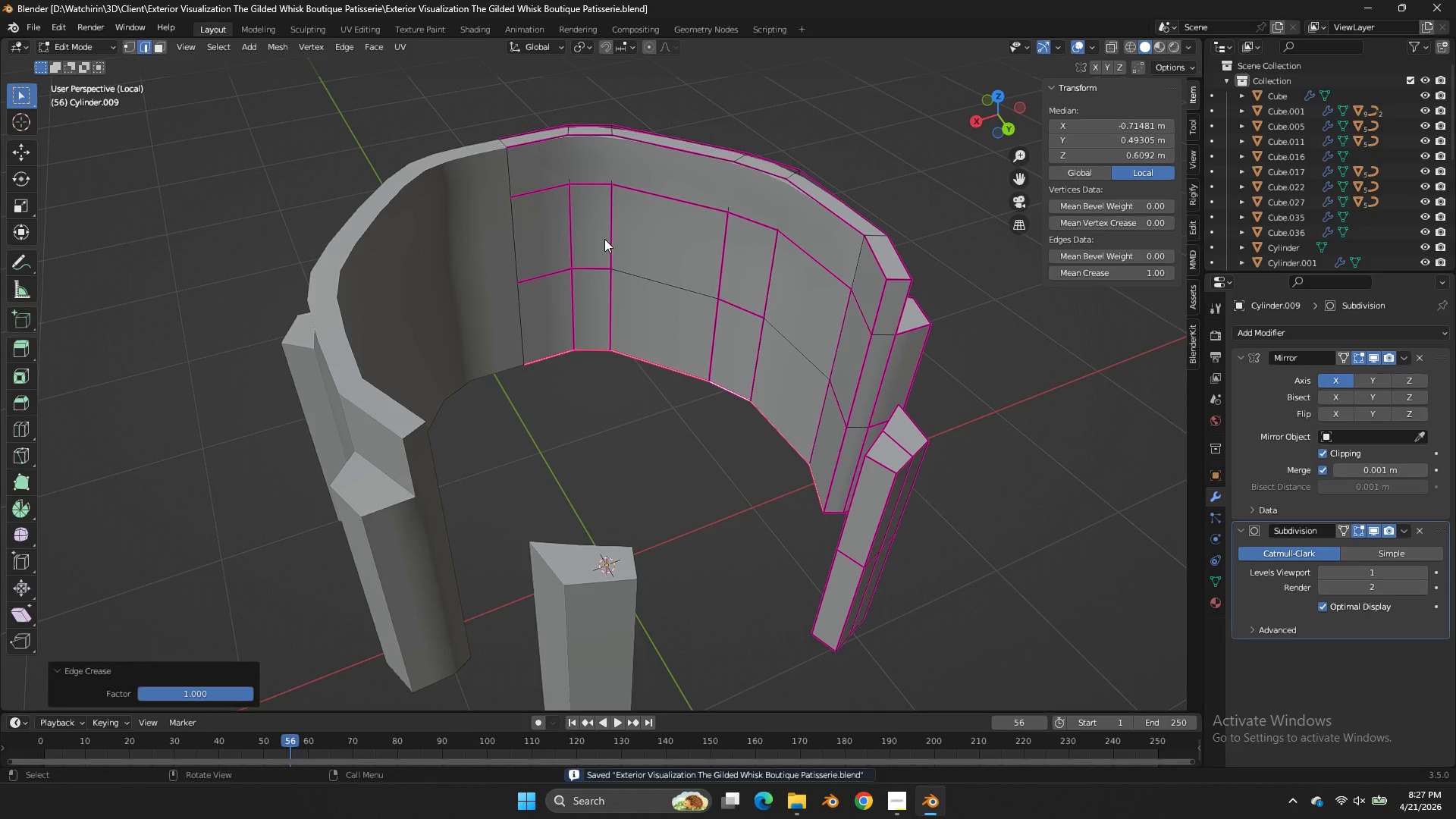 
key(Tab)
 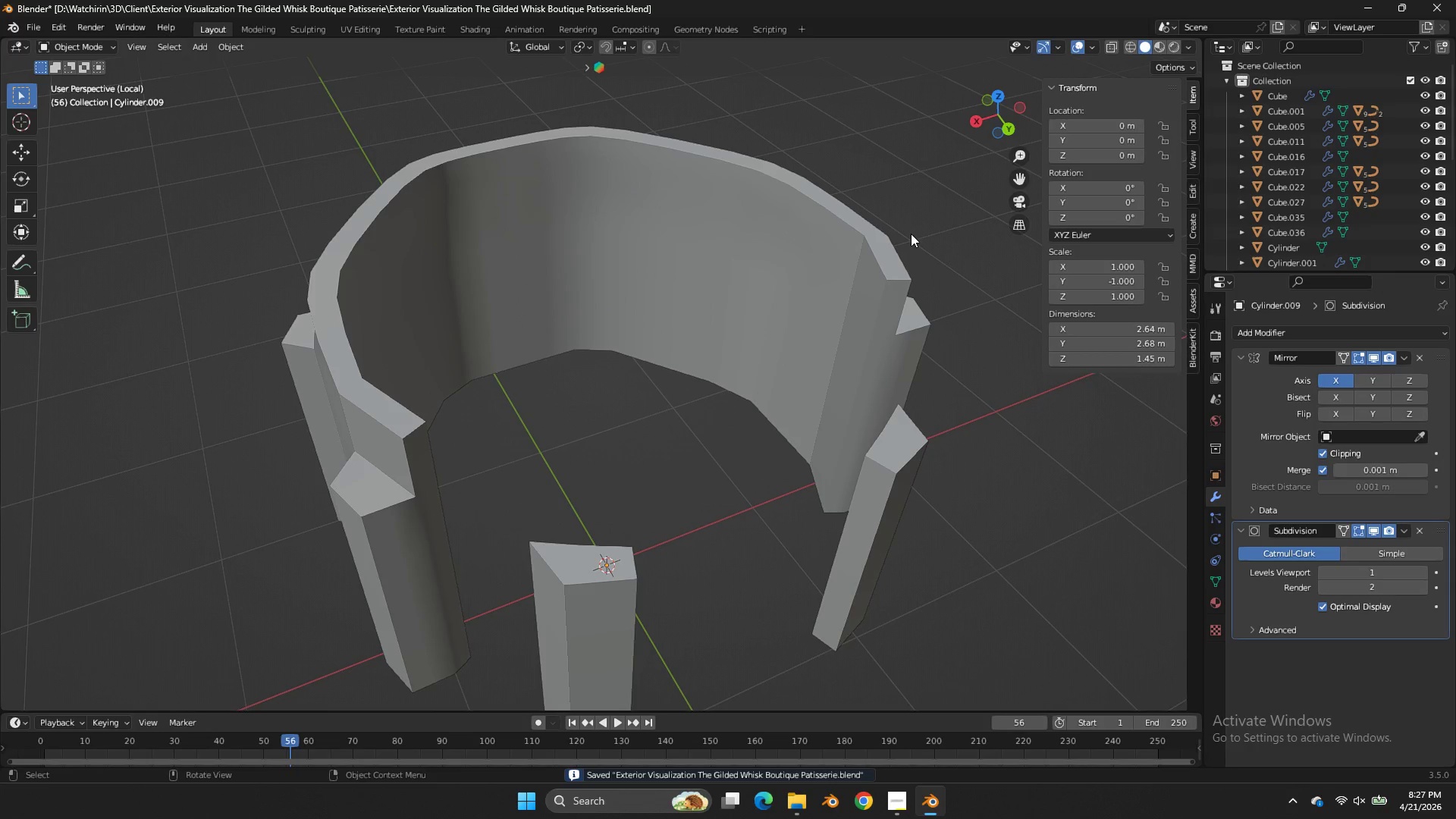 
key(Tab)
 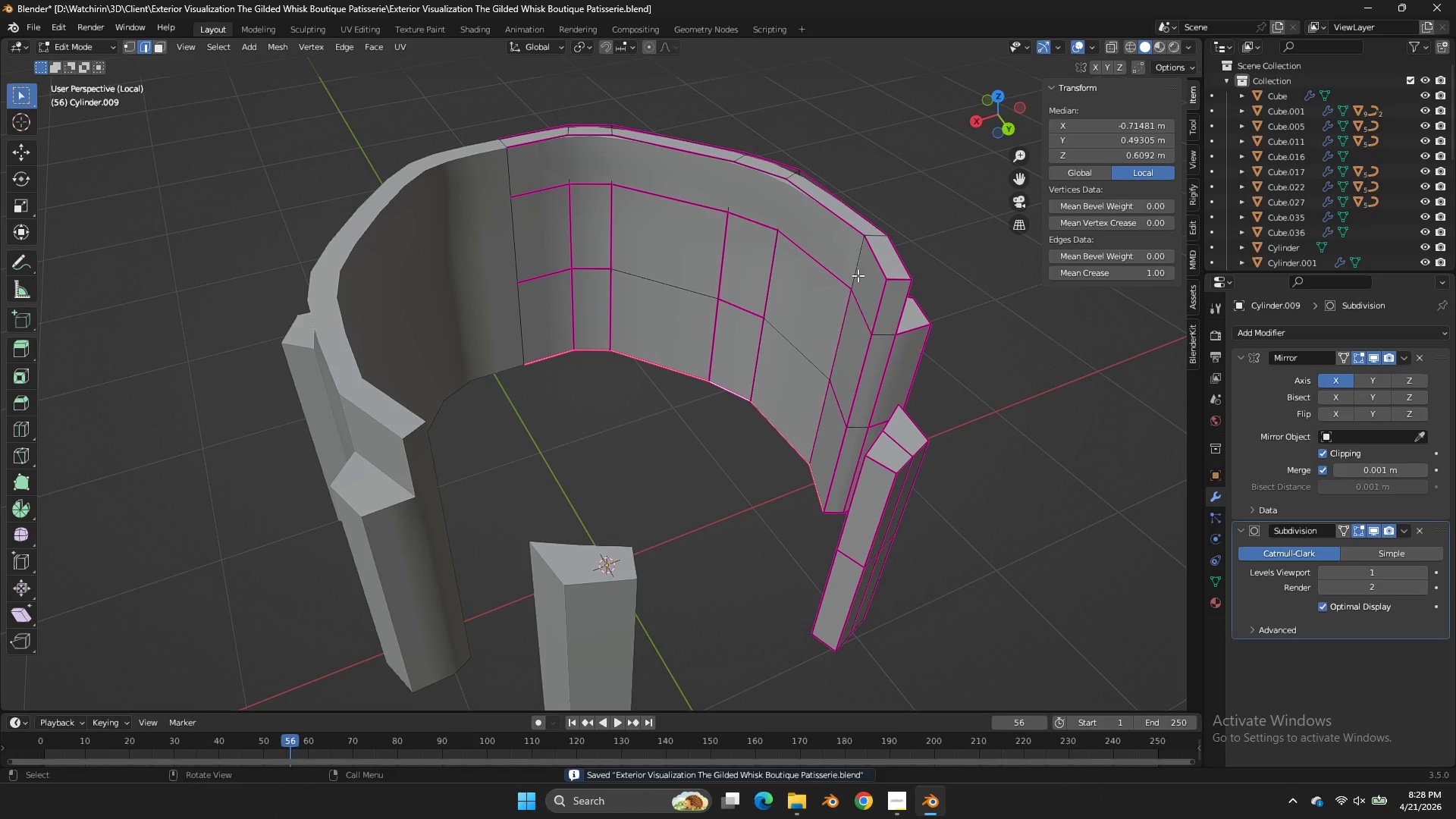 
hold_key(key=AltLeft, duration=0.67)
left_click([851, 307])
 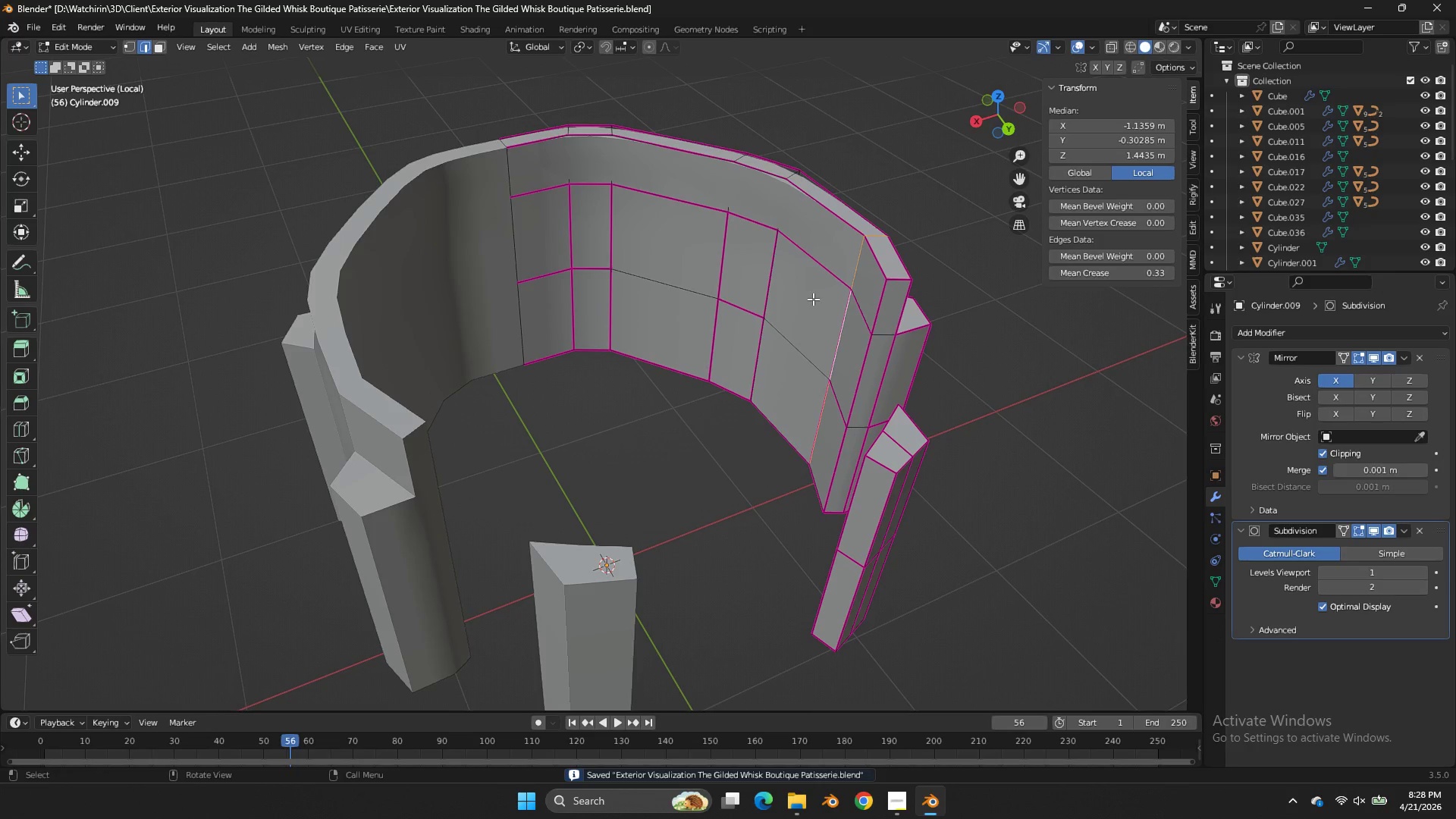 
type(EE)
 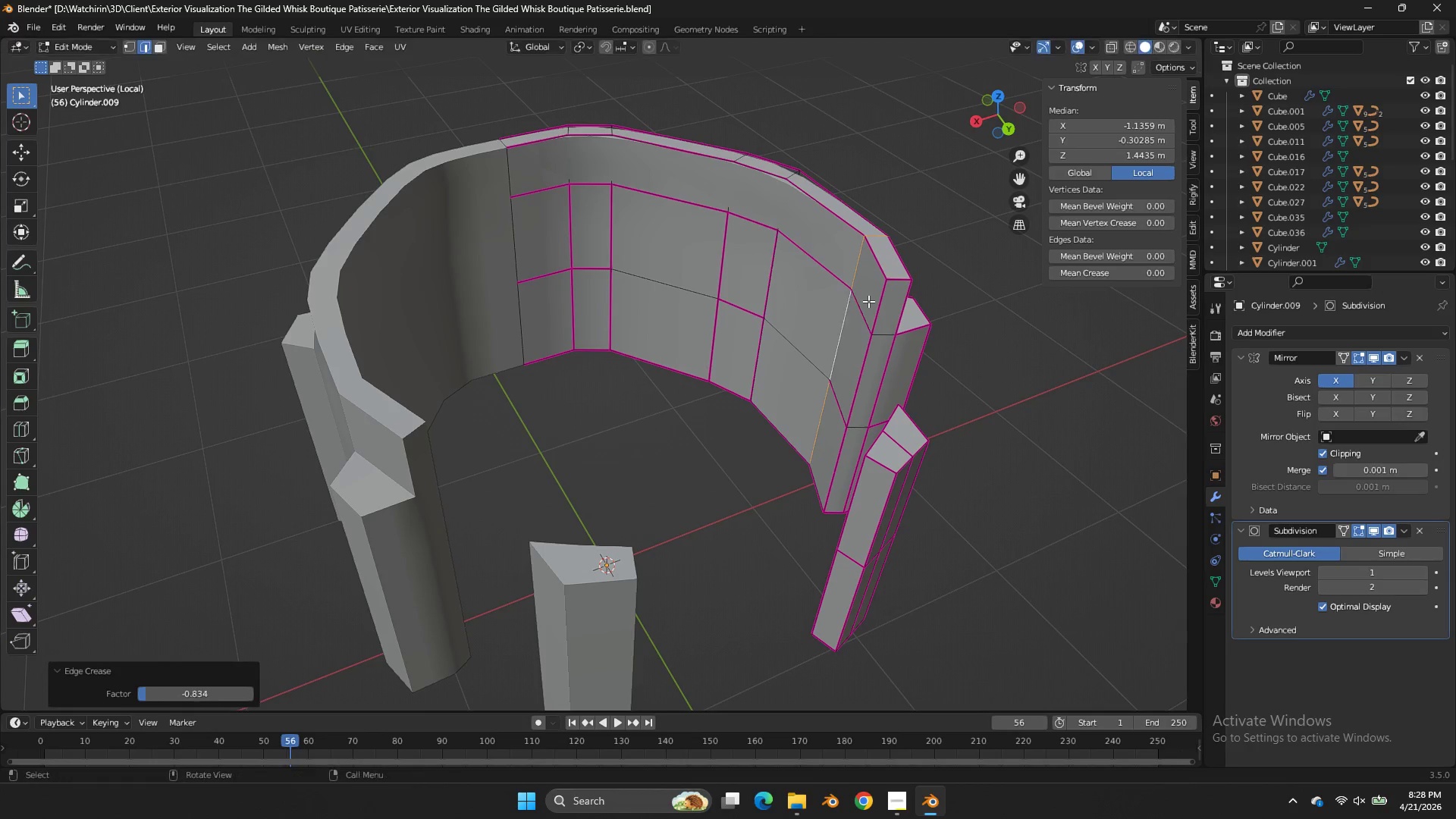 
left_click_drag(start_coordinate=[808, 349], to_coordinate=[815, 353])
 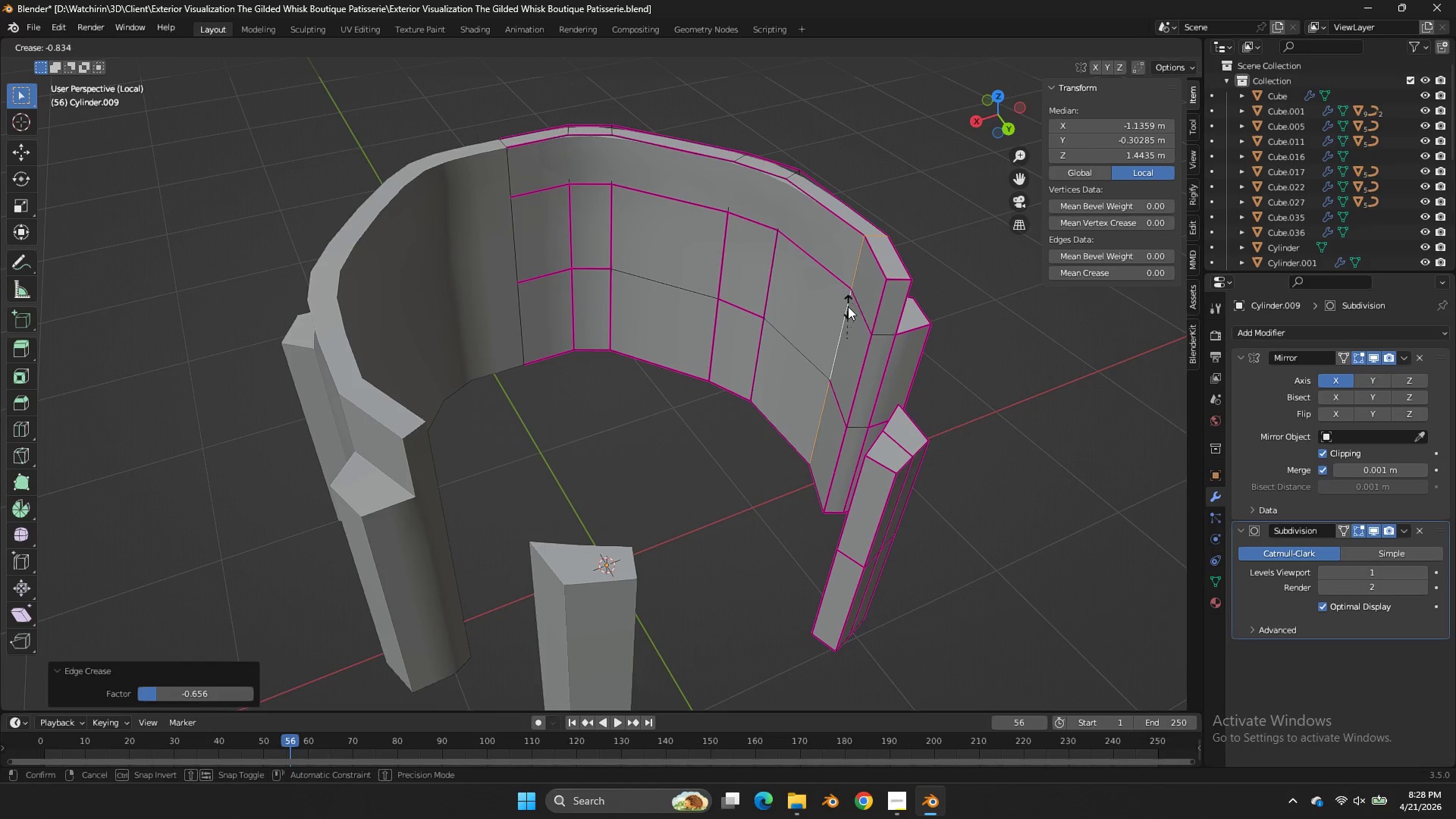 
left_click([848, 306])
 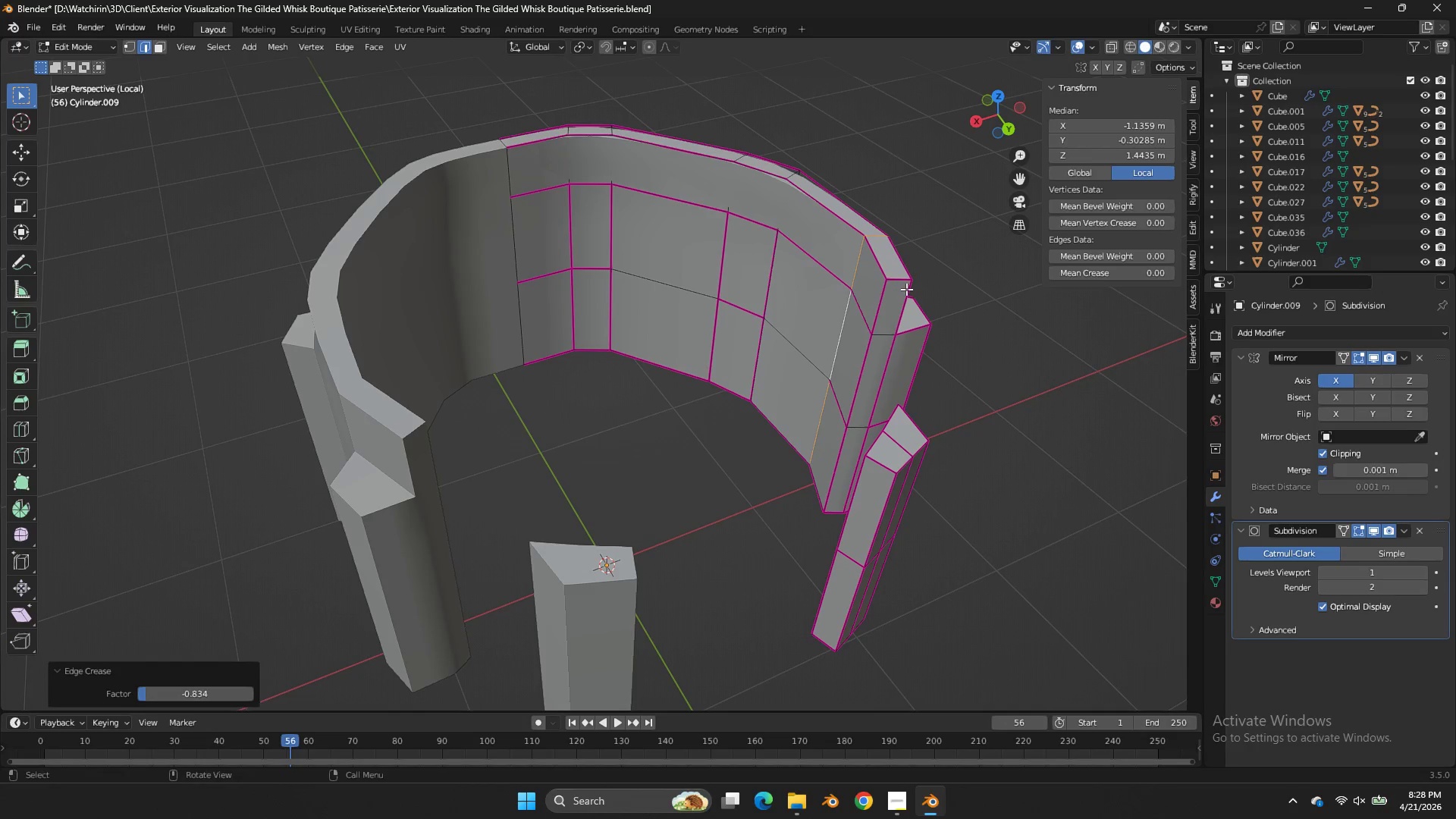 
key(Control+Z)
 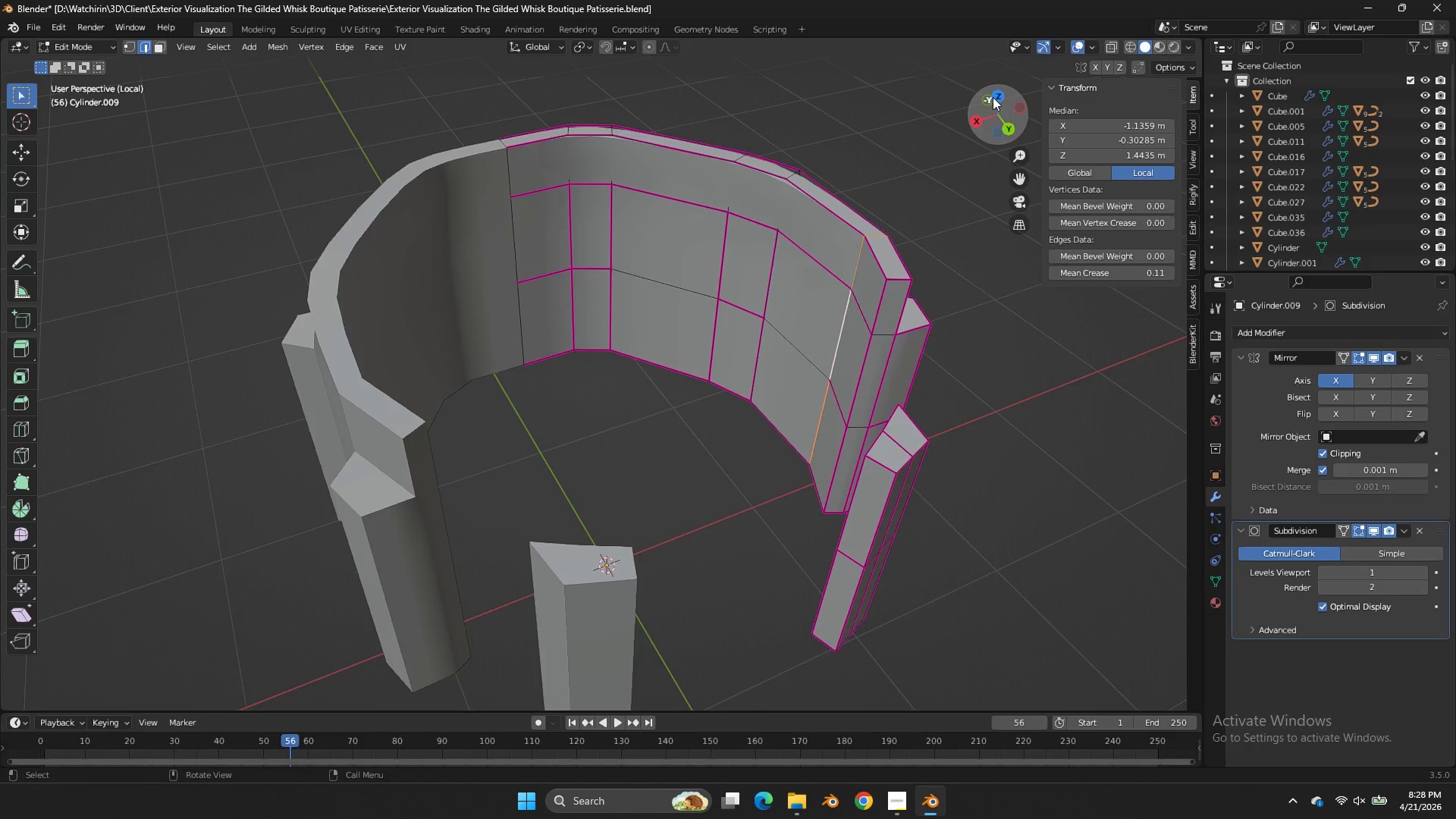 
left_click_drag(start_coordinate=[993, 97], to_coordinate=[808, 71])
 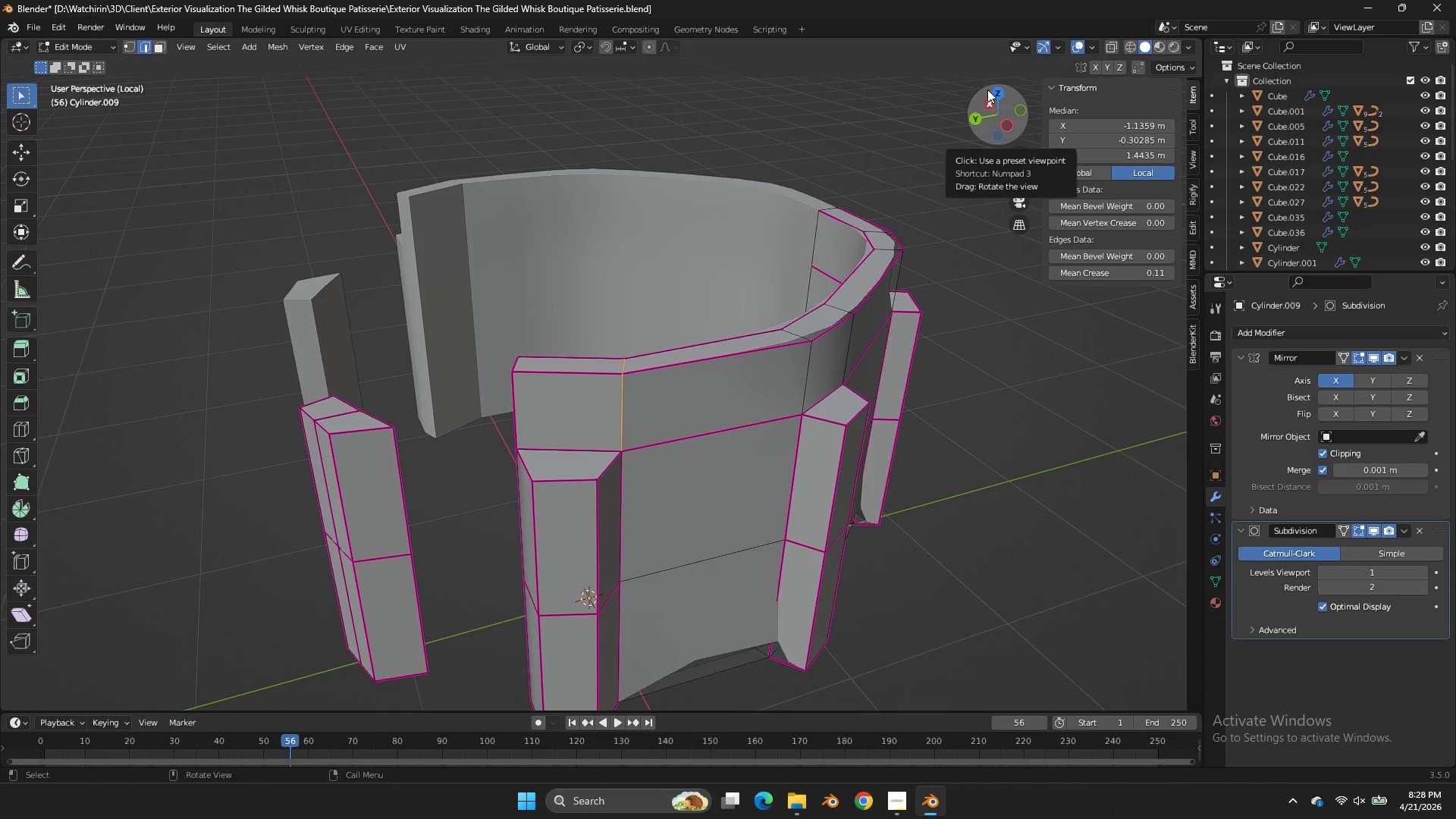 
left_click([987, 89])
 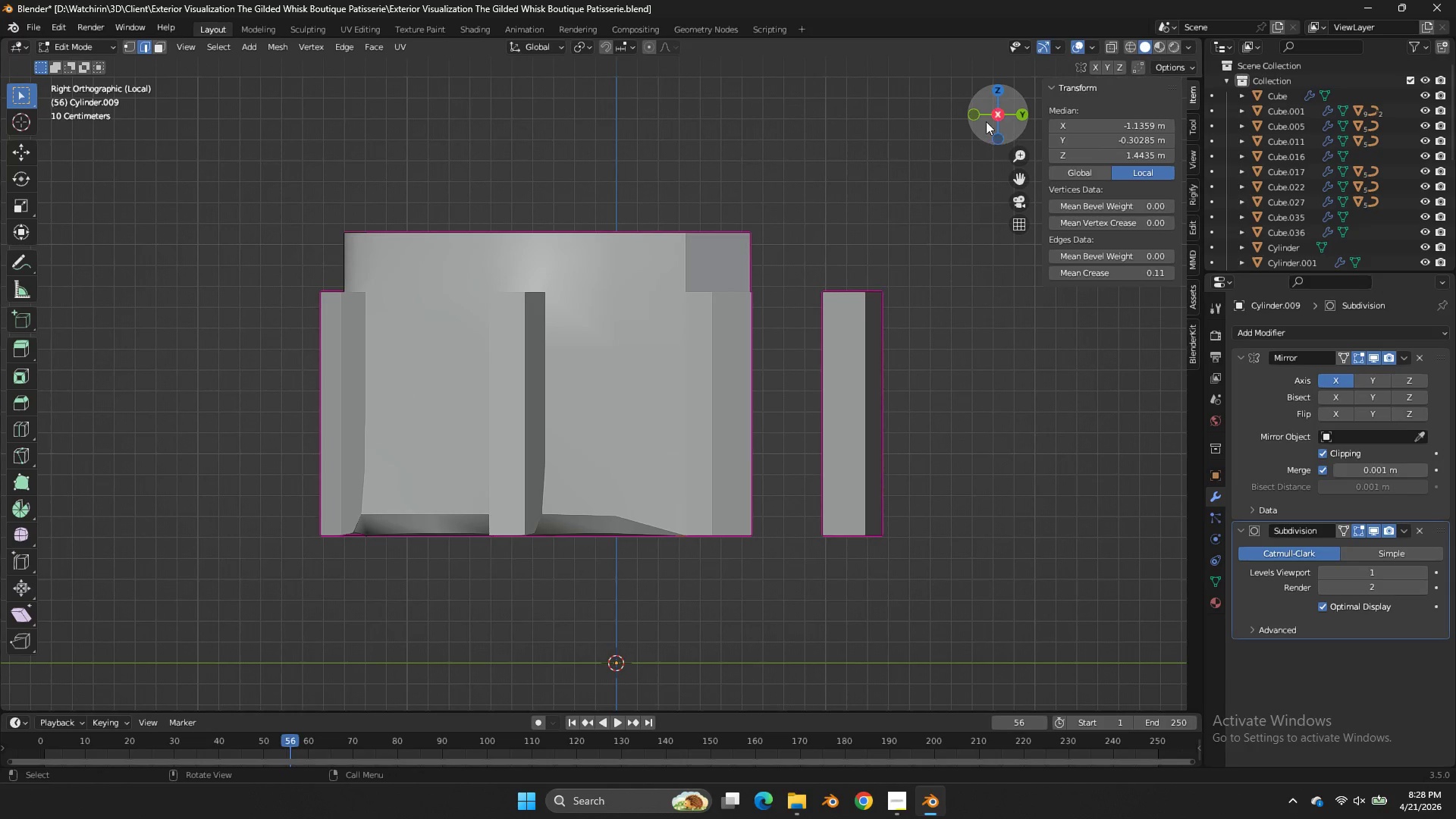 
key(Tab)
 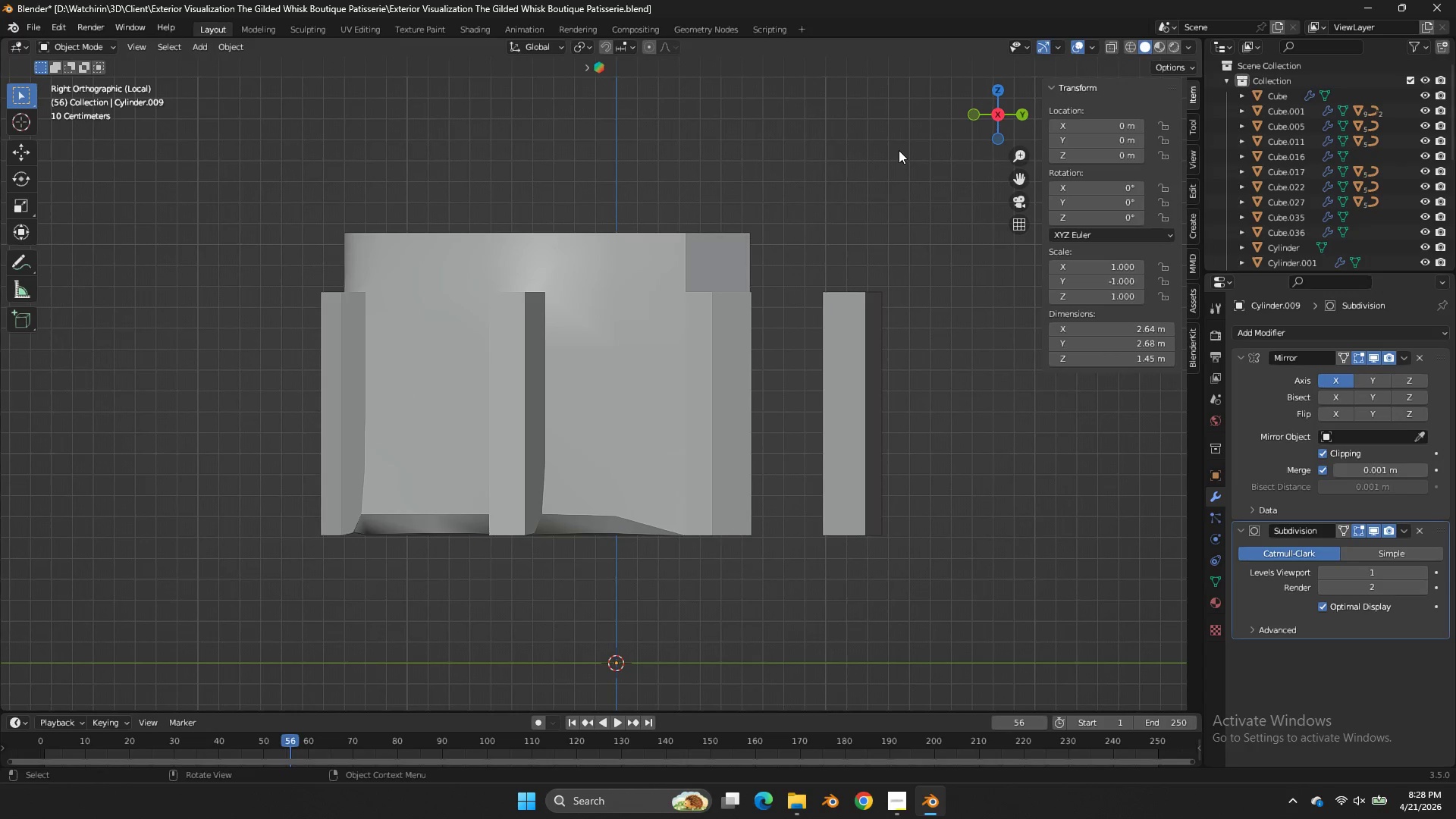 
key(NumpadDivide)
 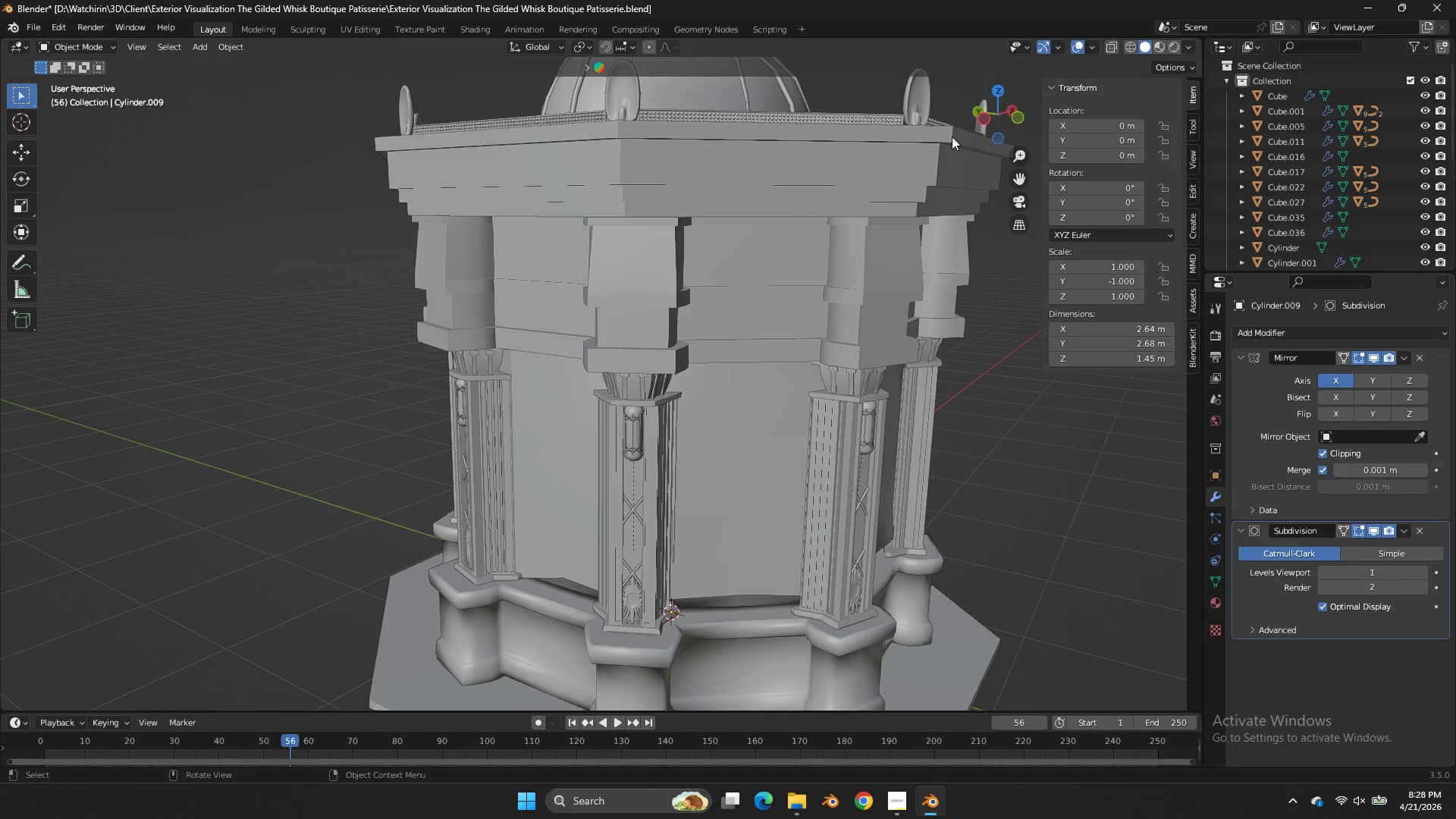 
left_click_drag(start_coordinate=[1005, 101], to_coordinate=[53, 82])
 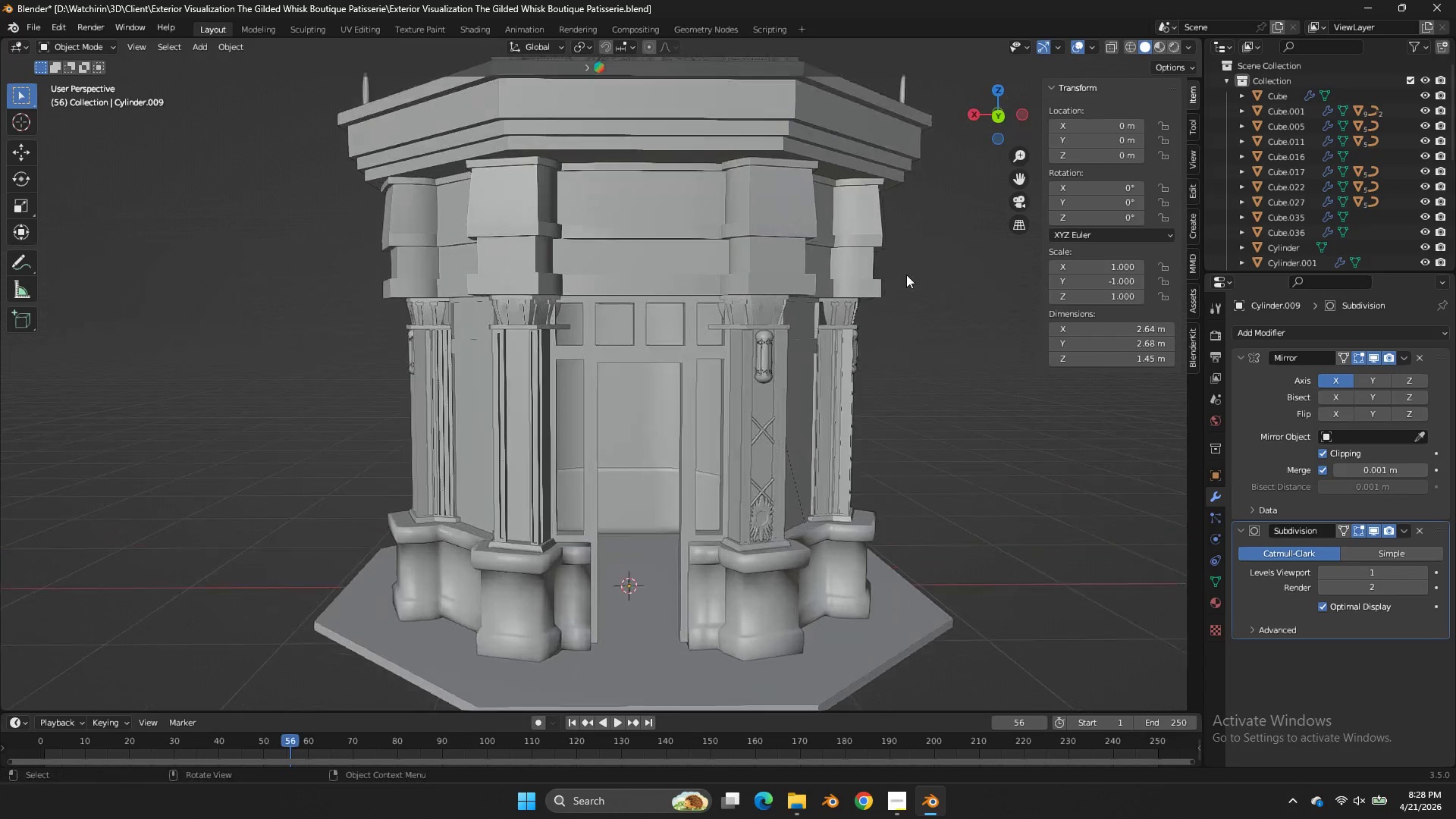 
left_click([688, 417])
 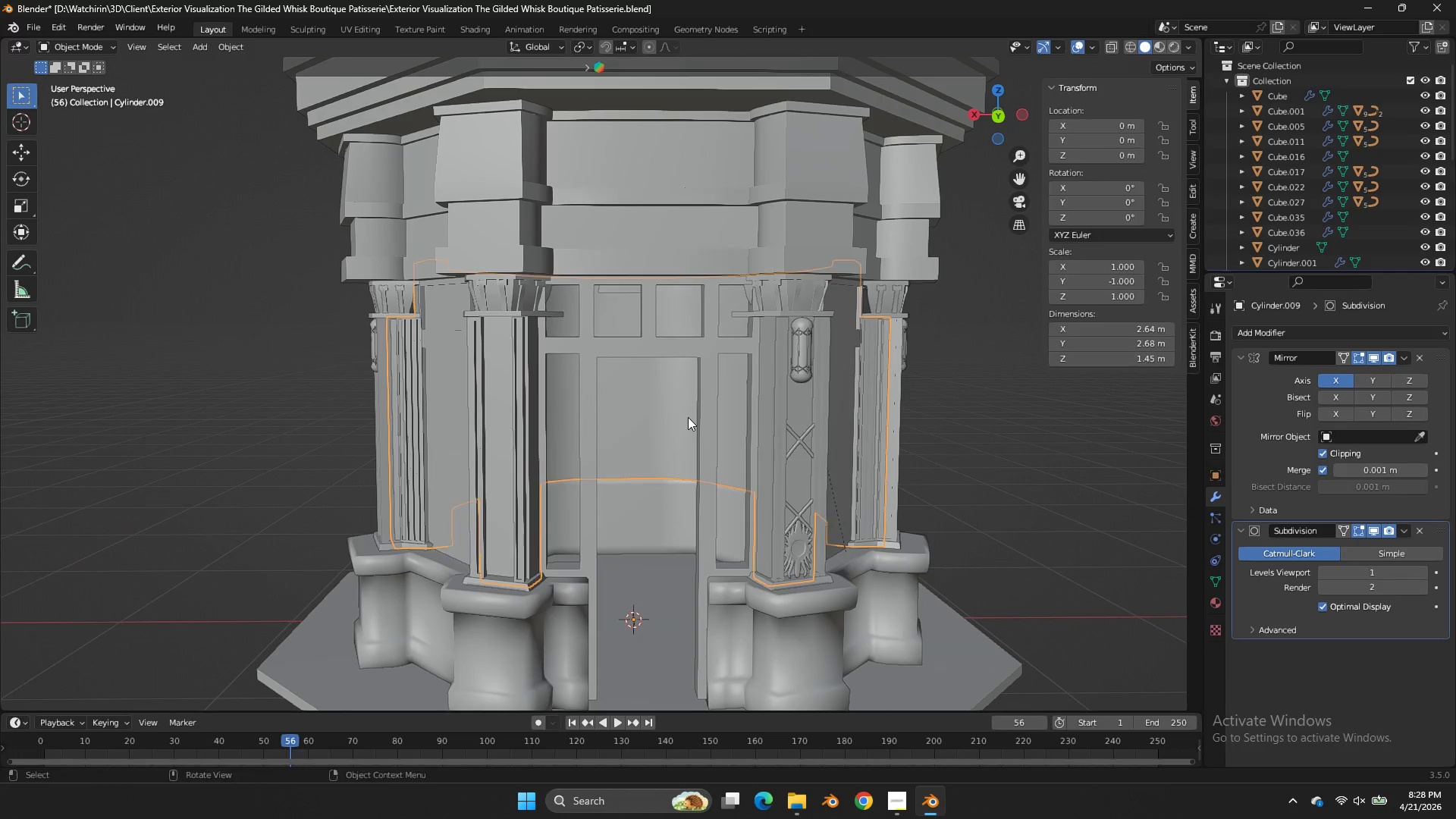 
scroll: coordinate [893, 290], scroll_direction: up, amount: 2.0
 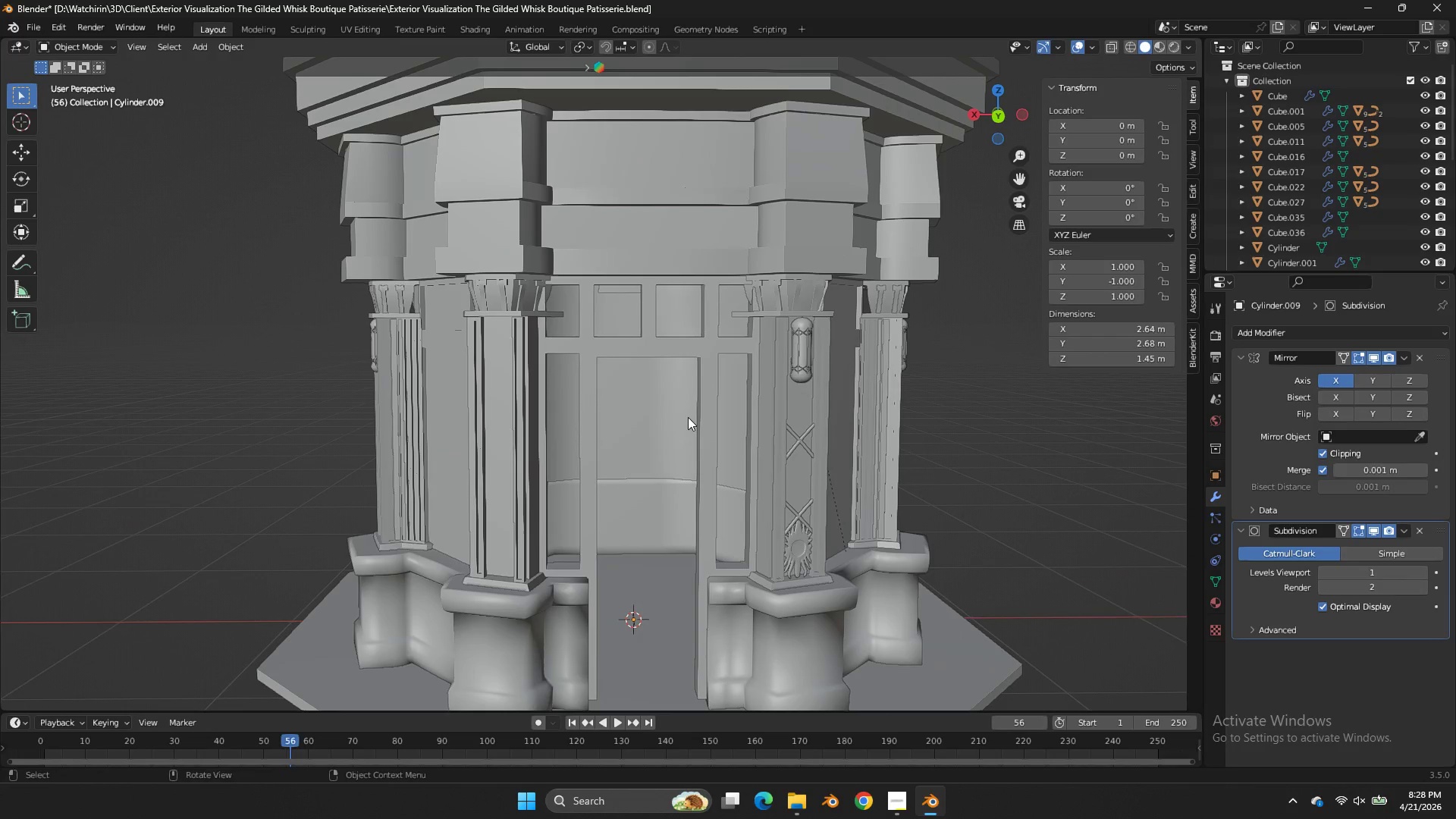 
key(Tab)
 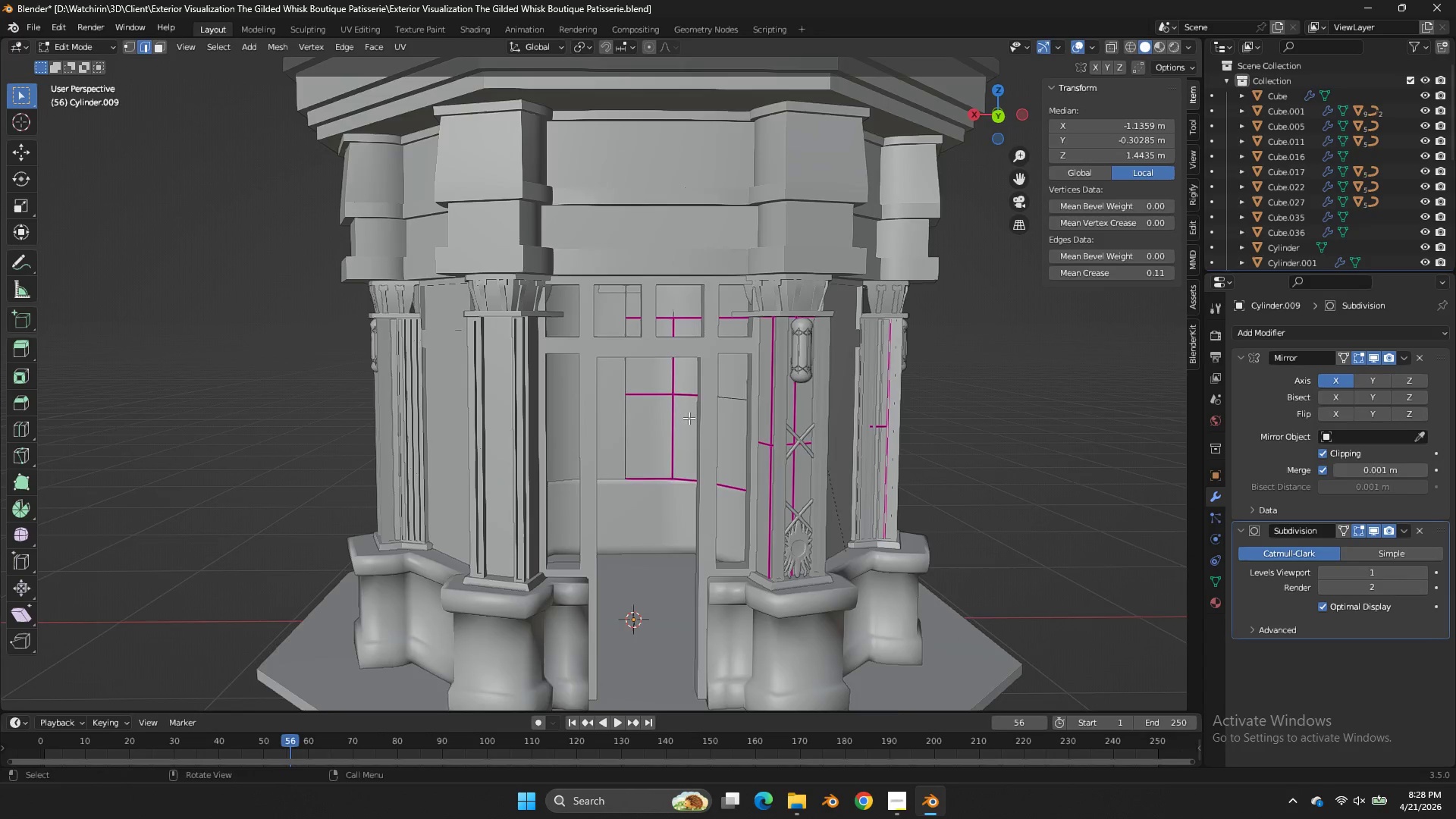 
key(Z)
 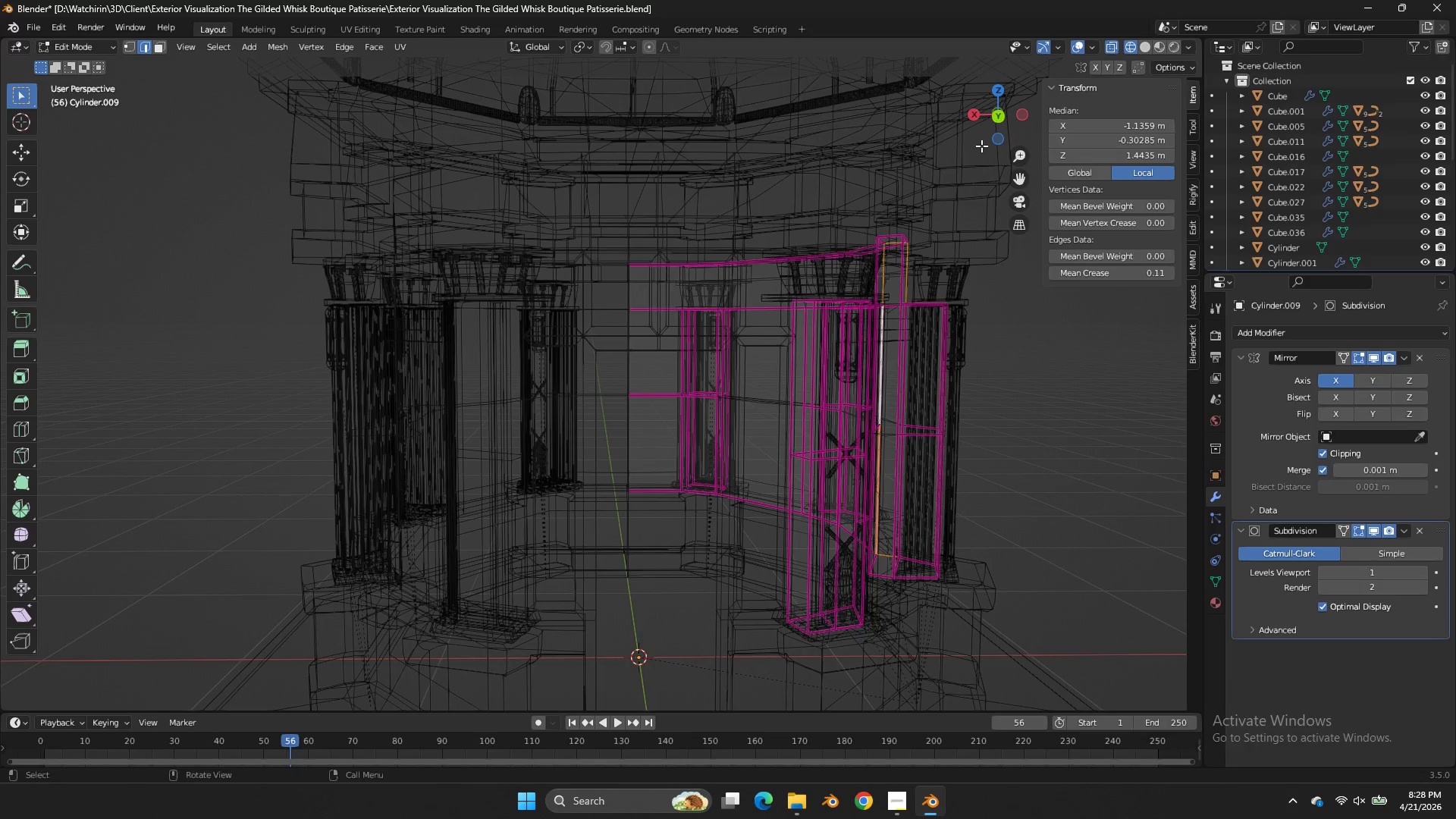 
scroll: coordinate [693, 418], scroll_direction: up, amount: 1.0
 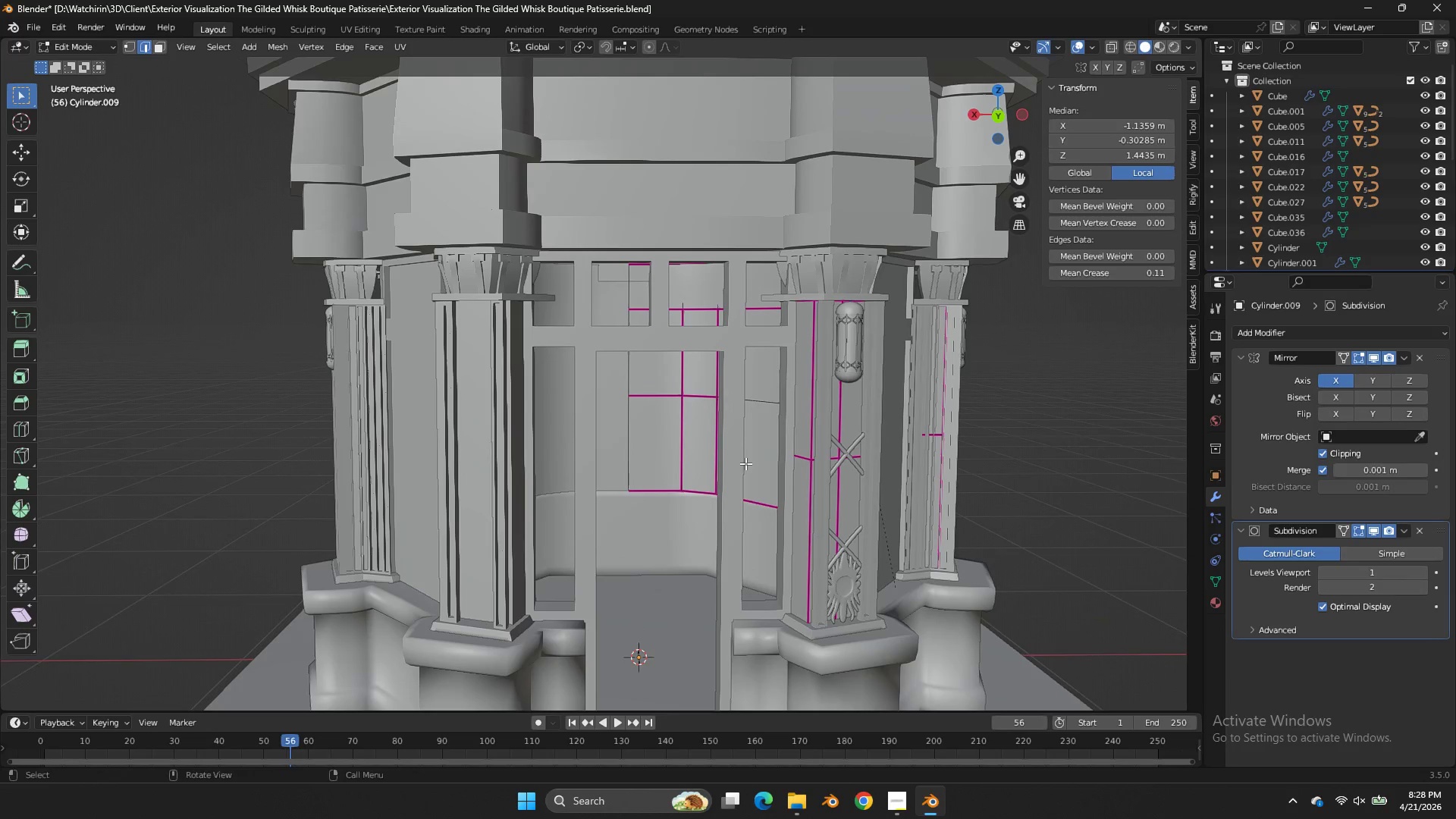 
left_click_drag(start_coordinate=[997, 121], to_coordinate=[1078, 141])
 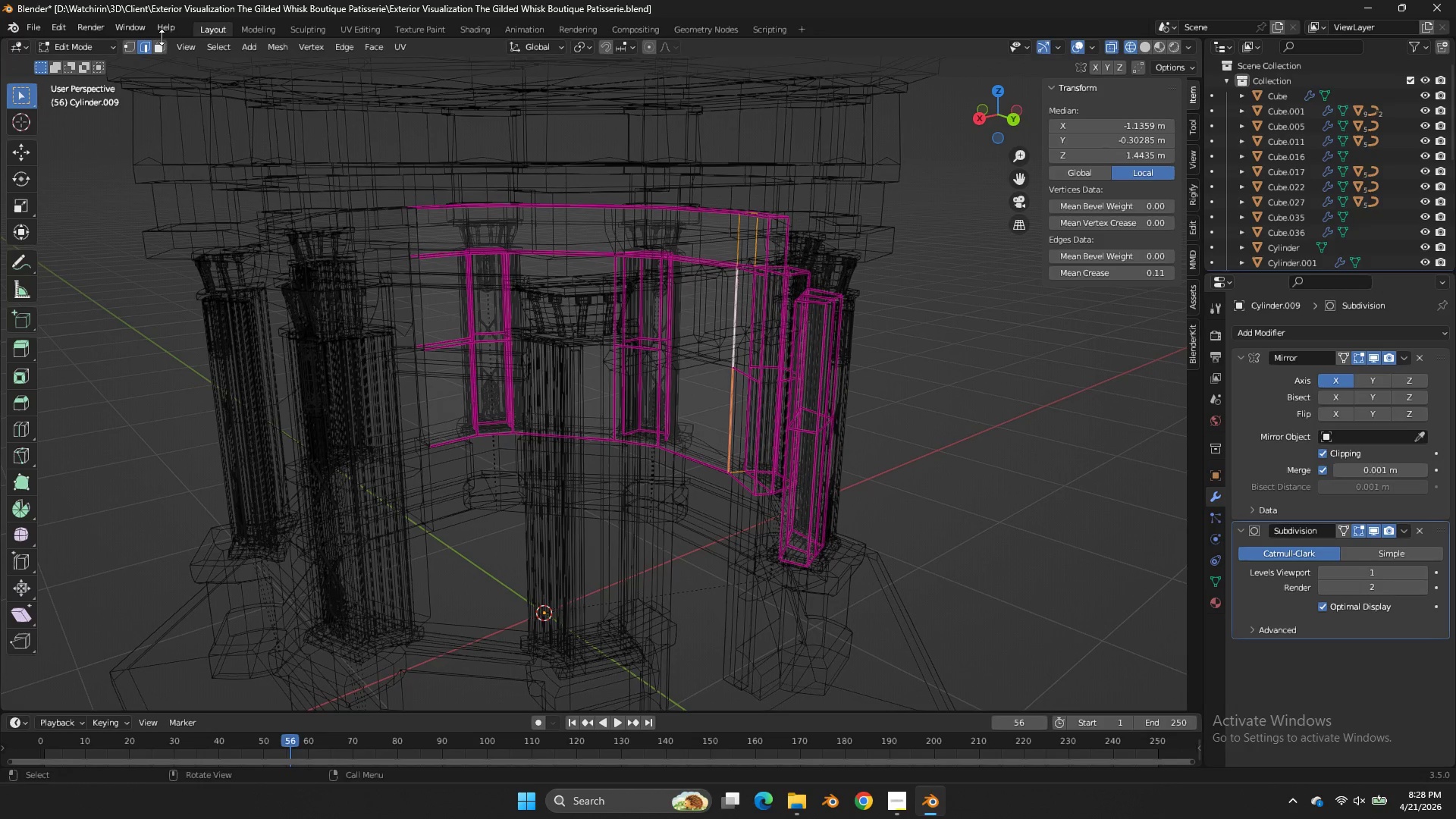 
left_click([162, 45])
 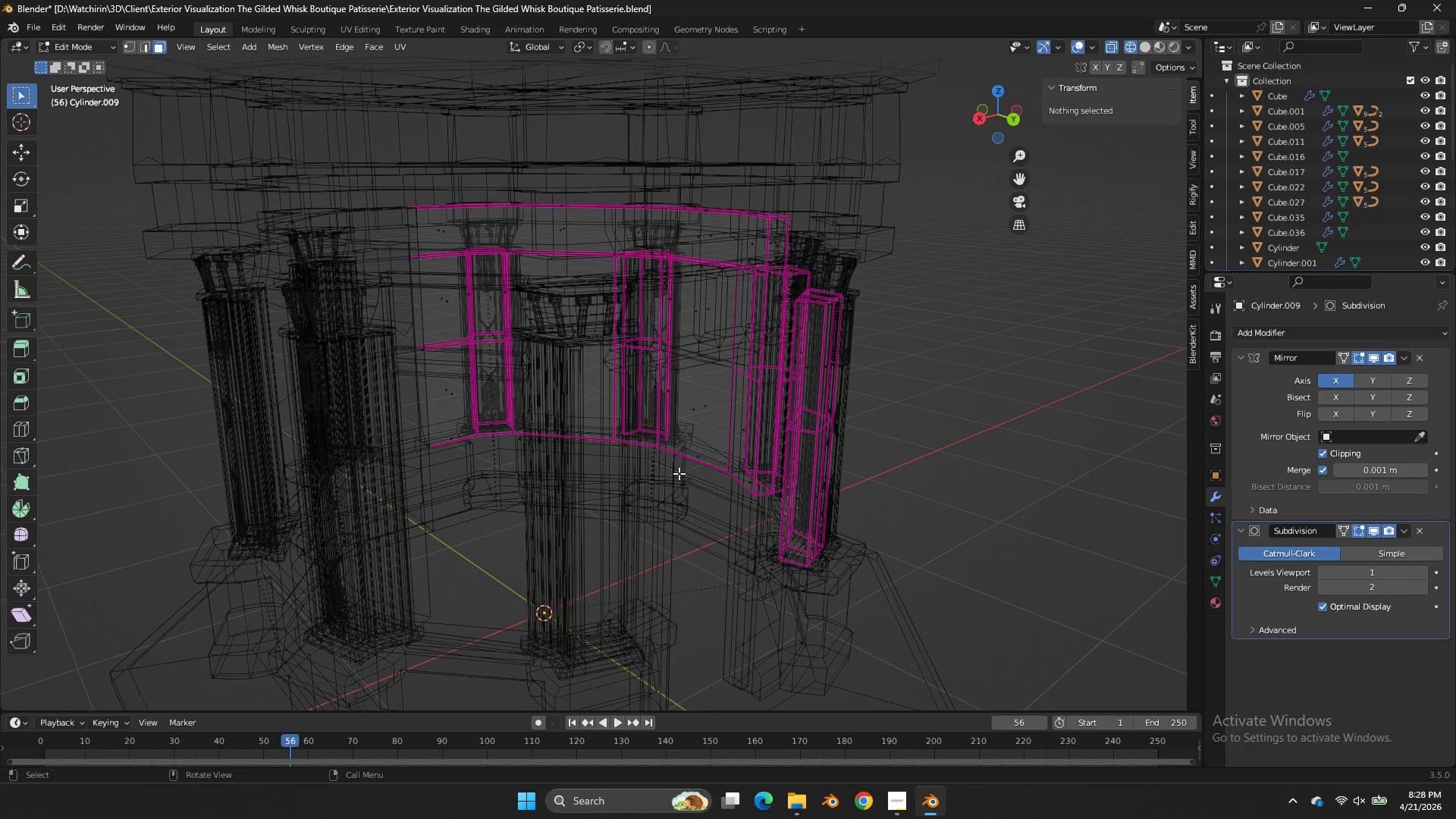 
hold_key(key=AltLeft, duration=1.81)
left_click([730, 469])
 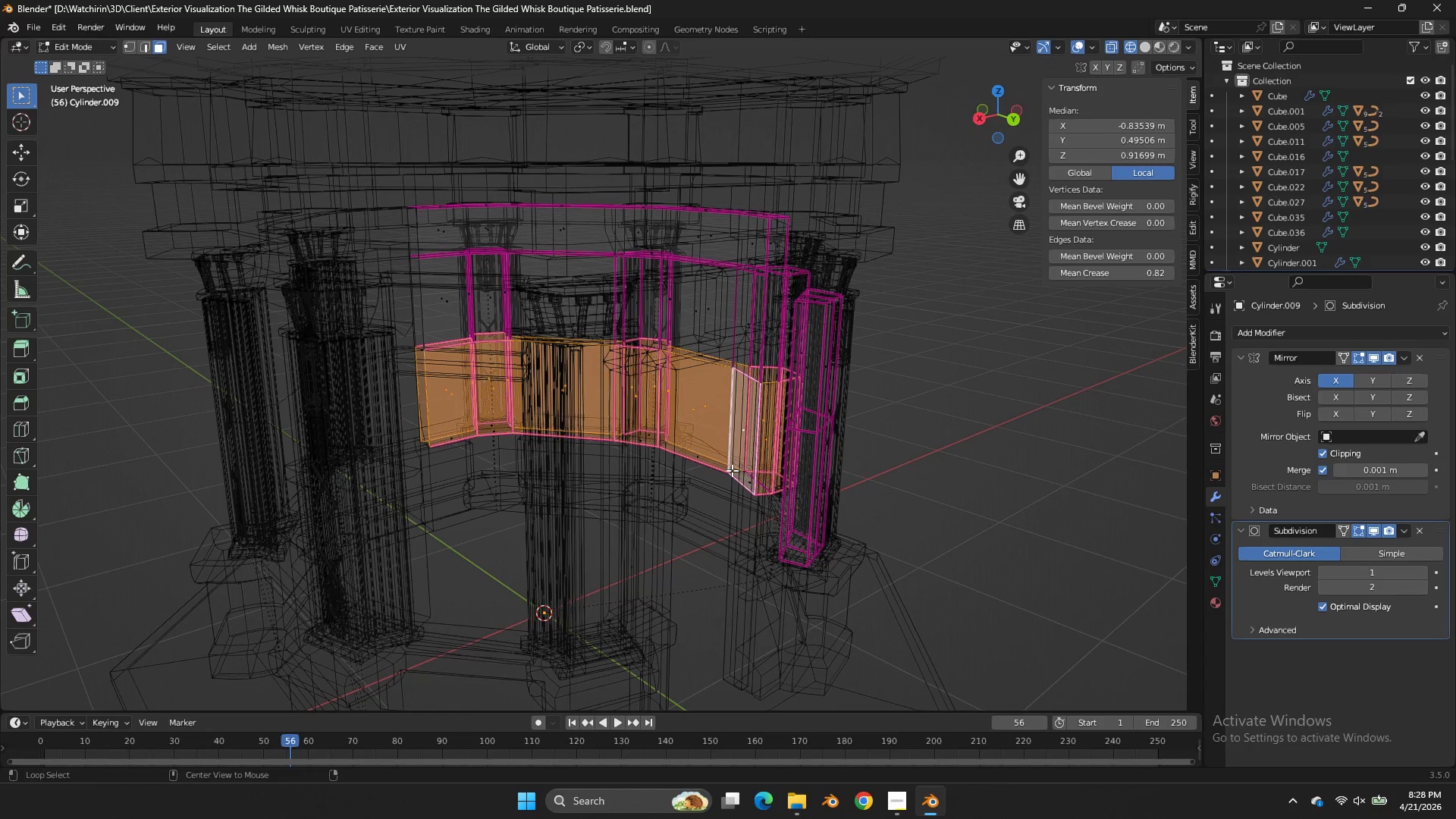 
left_click([732, 470])
 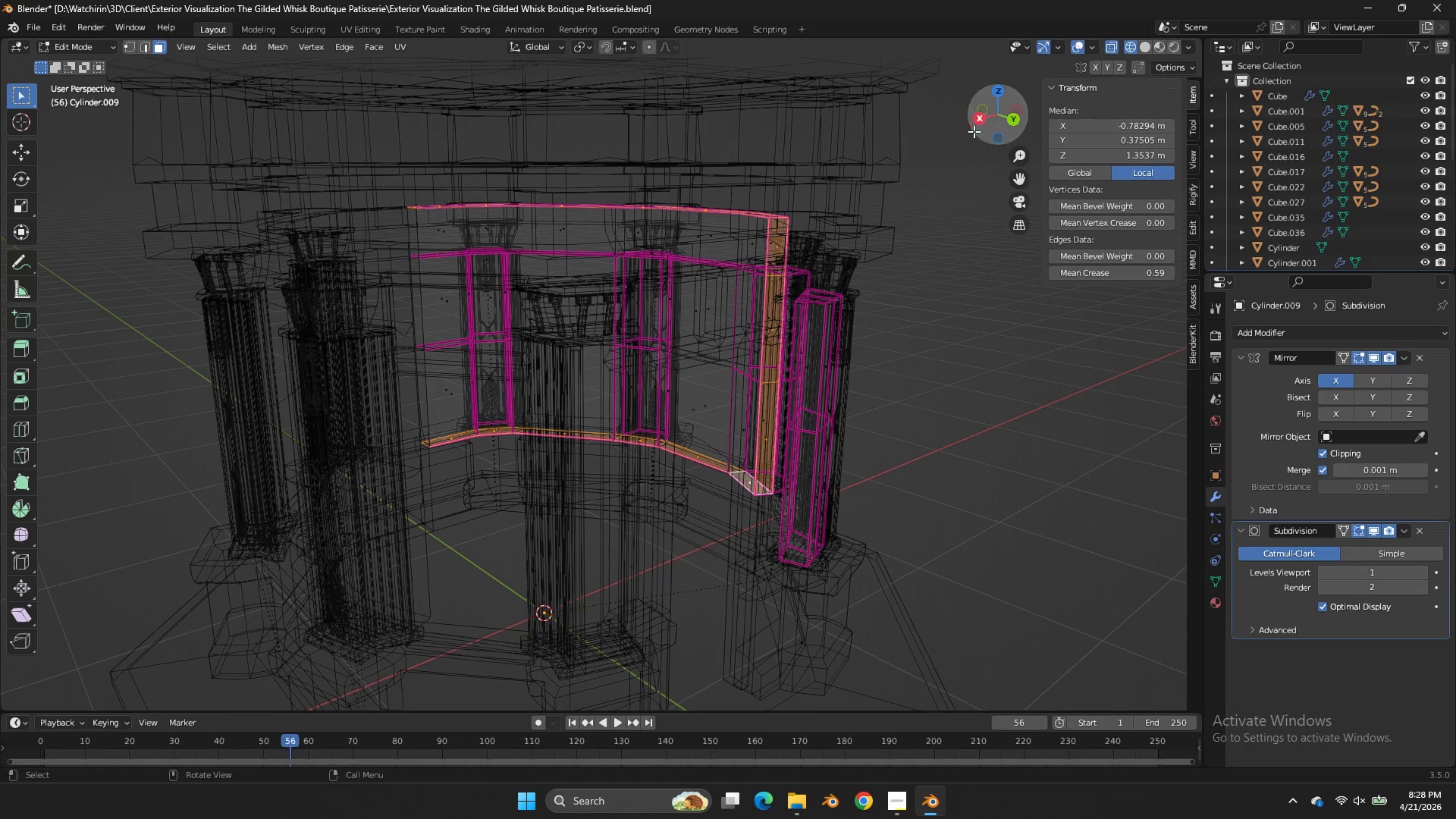 
left_click([1012, 117])
 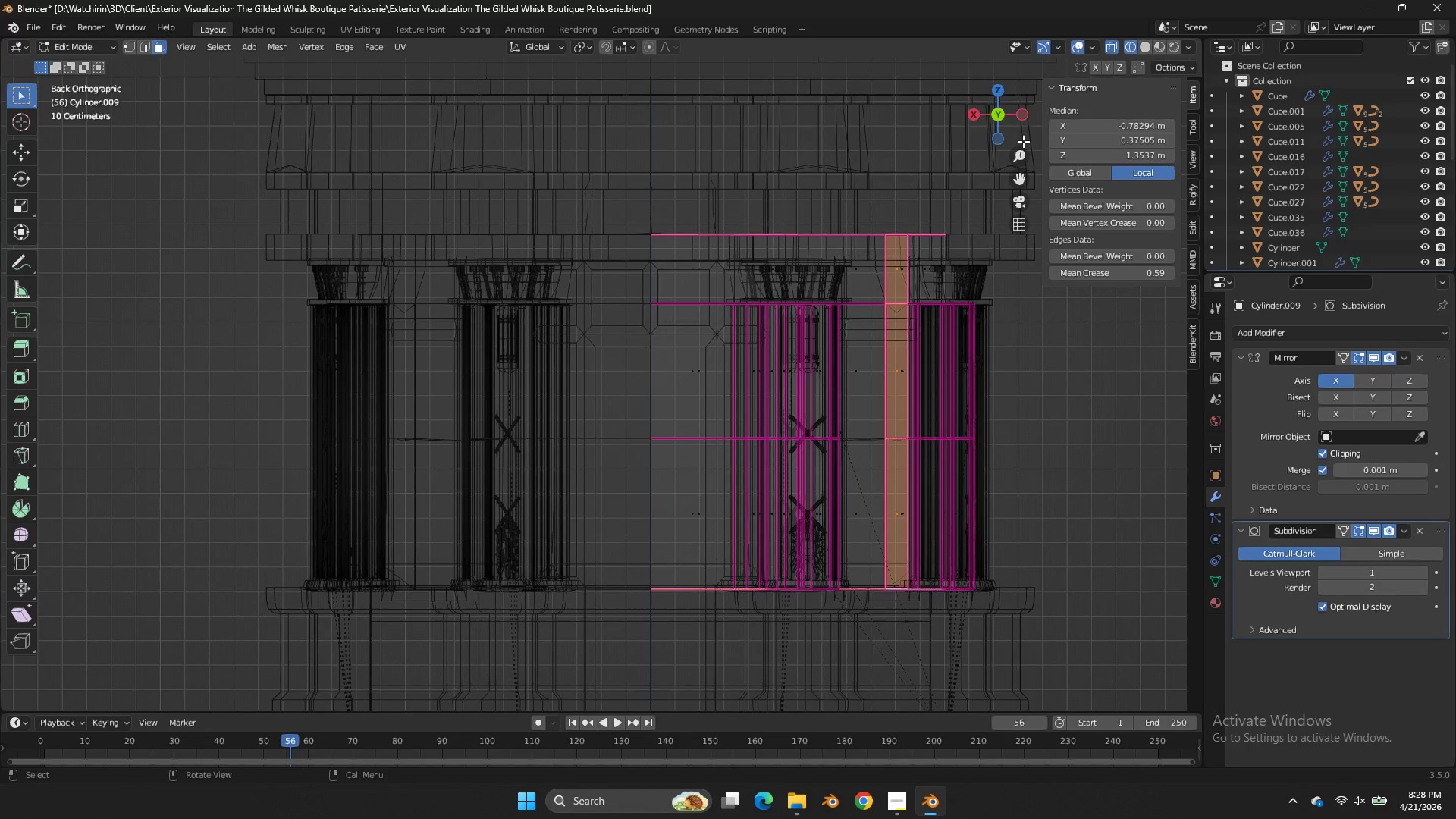 
hold_key(key=ControlLeft, duration=0.95)
left_click_drag(start_coordinate=[1009, 135], to_coordinate=[954, 210])
 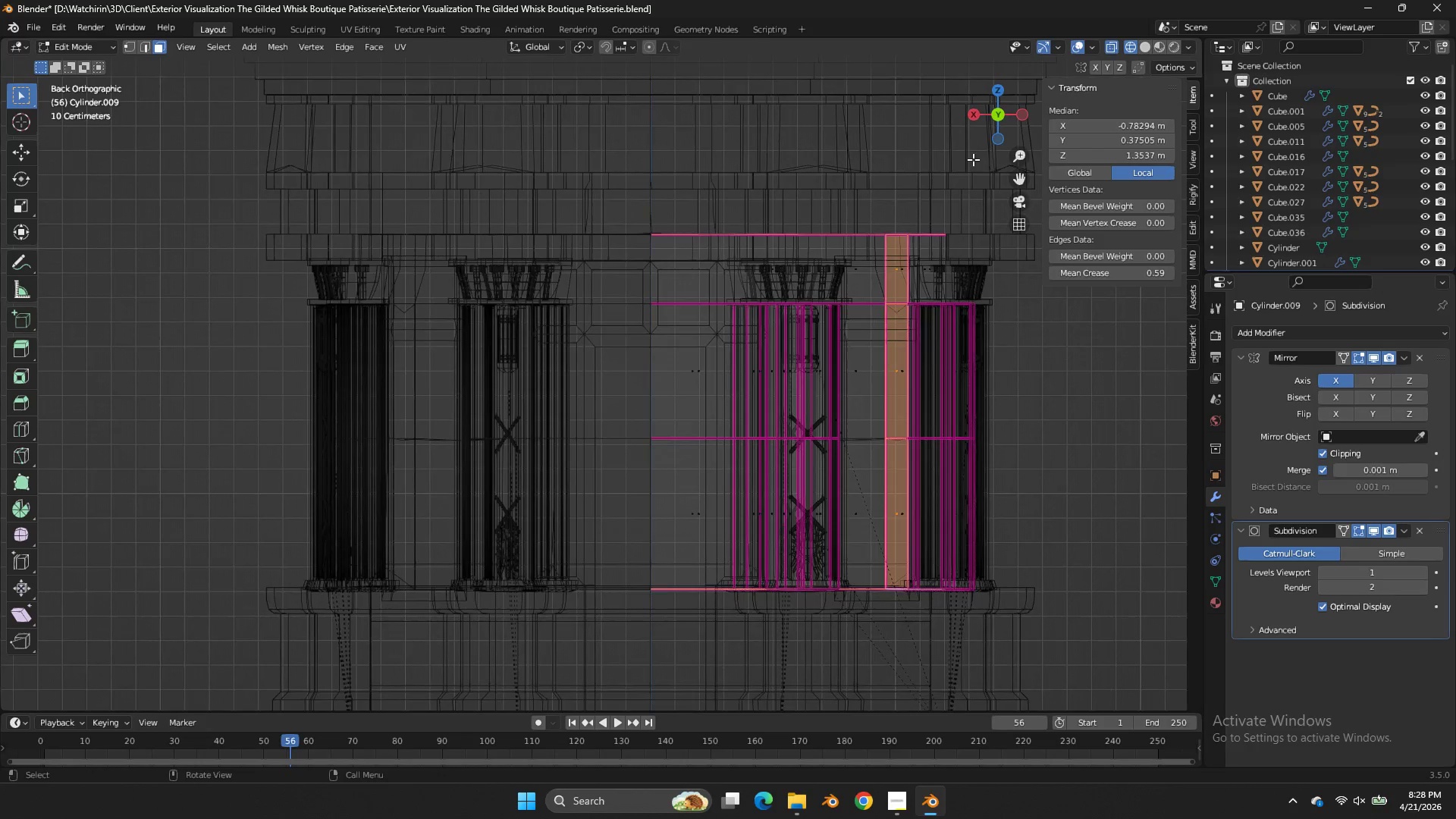 
hold_key(key=ControlLeft, duration=1.03)
left_click_drag(start_coordinate=[947, 200], to_coordinate=[529, 482])
 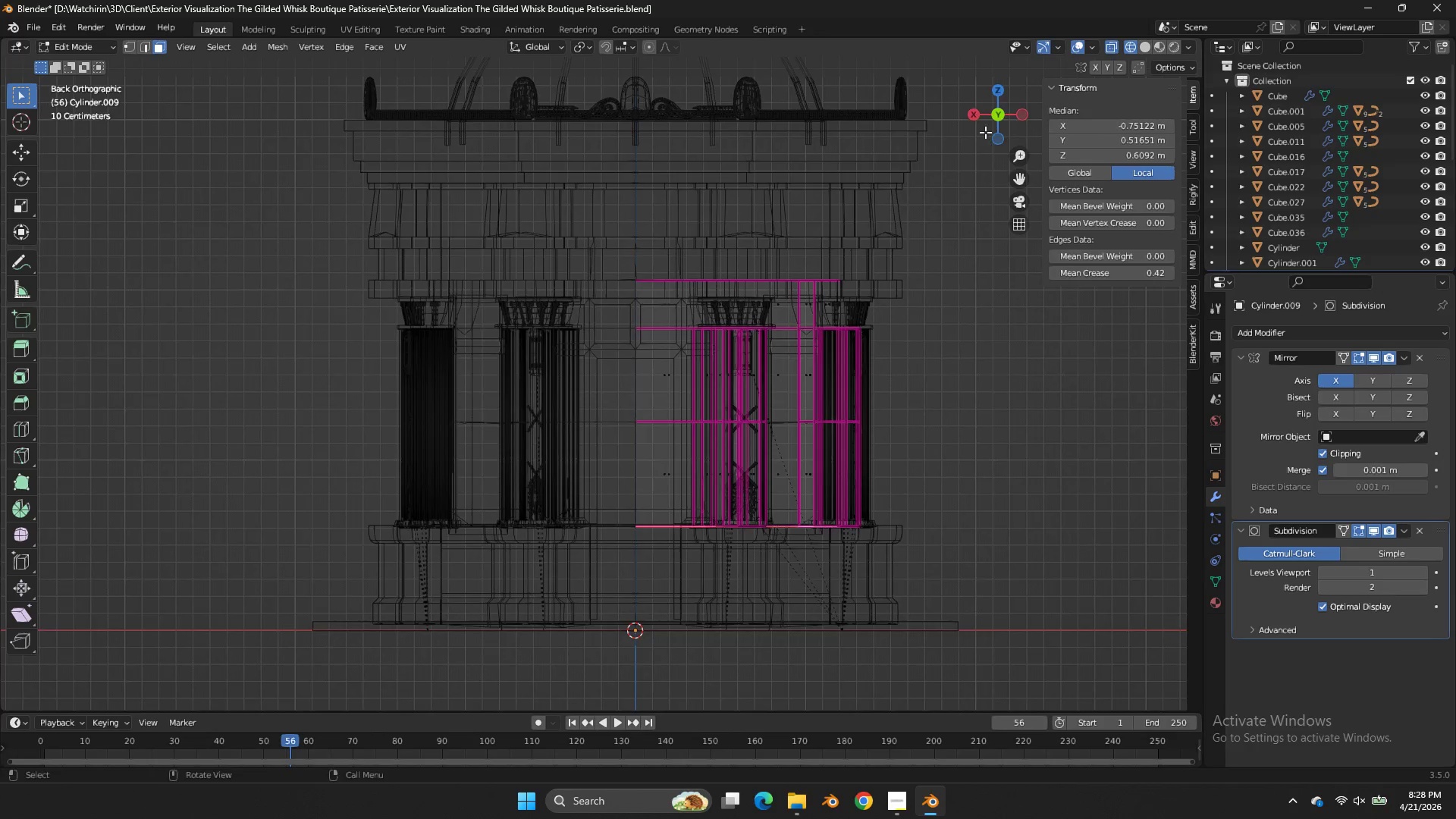 
scroll: coordinate [949, 208], scroll_direction: down, amount: 2.0
 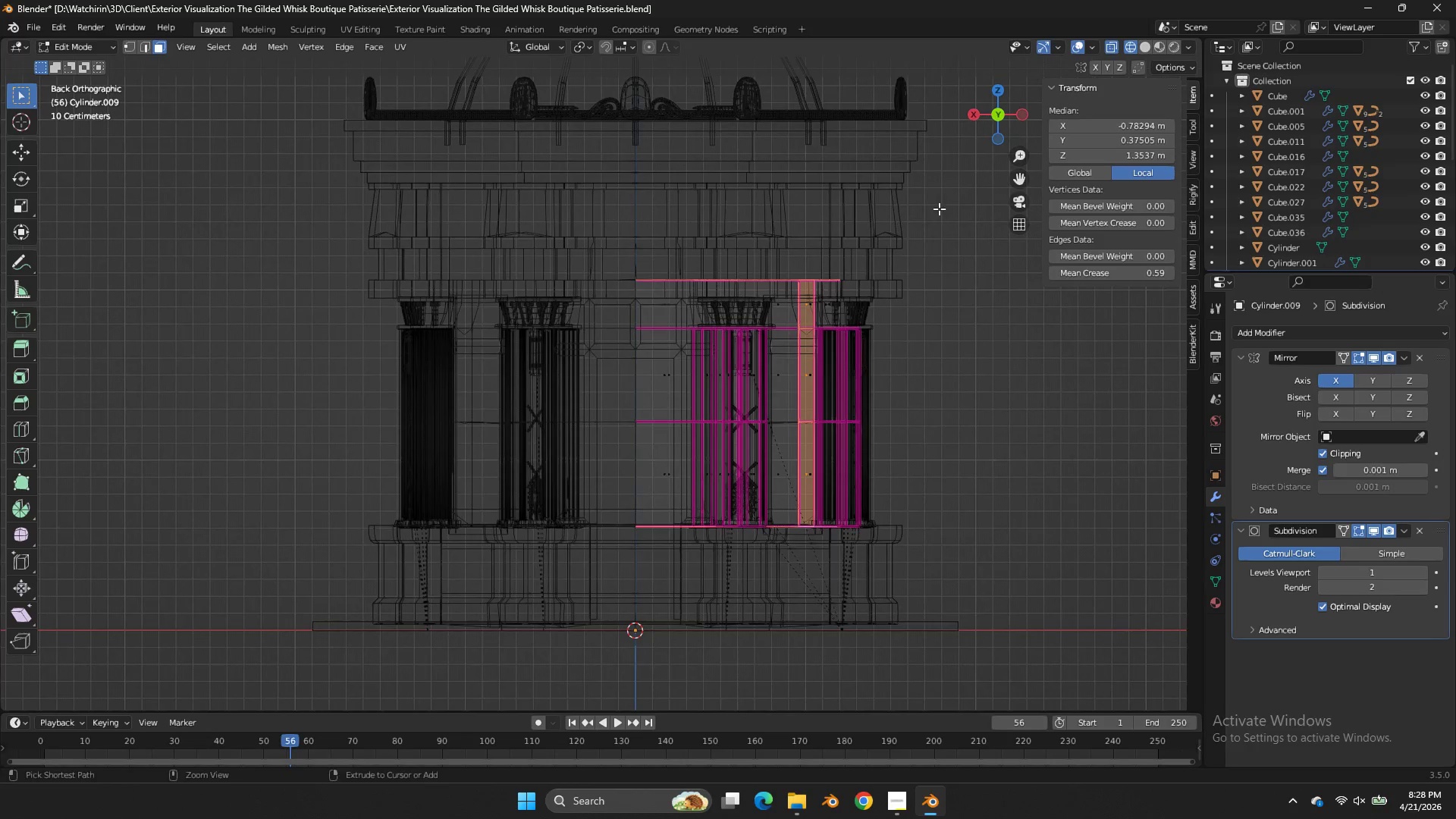 
left_click_drag(start_coordinate=[1001, 118], to_coordinate=[1064, 140])
 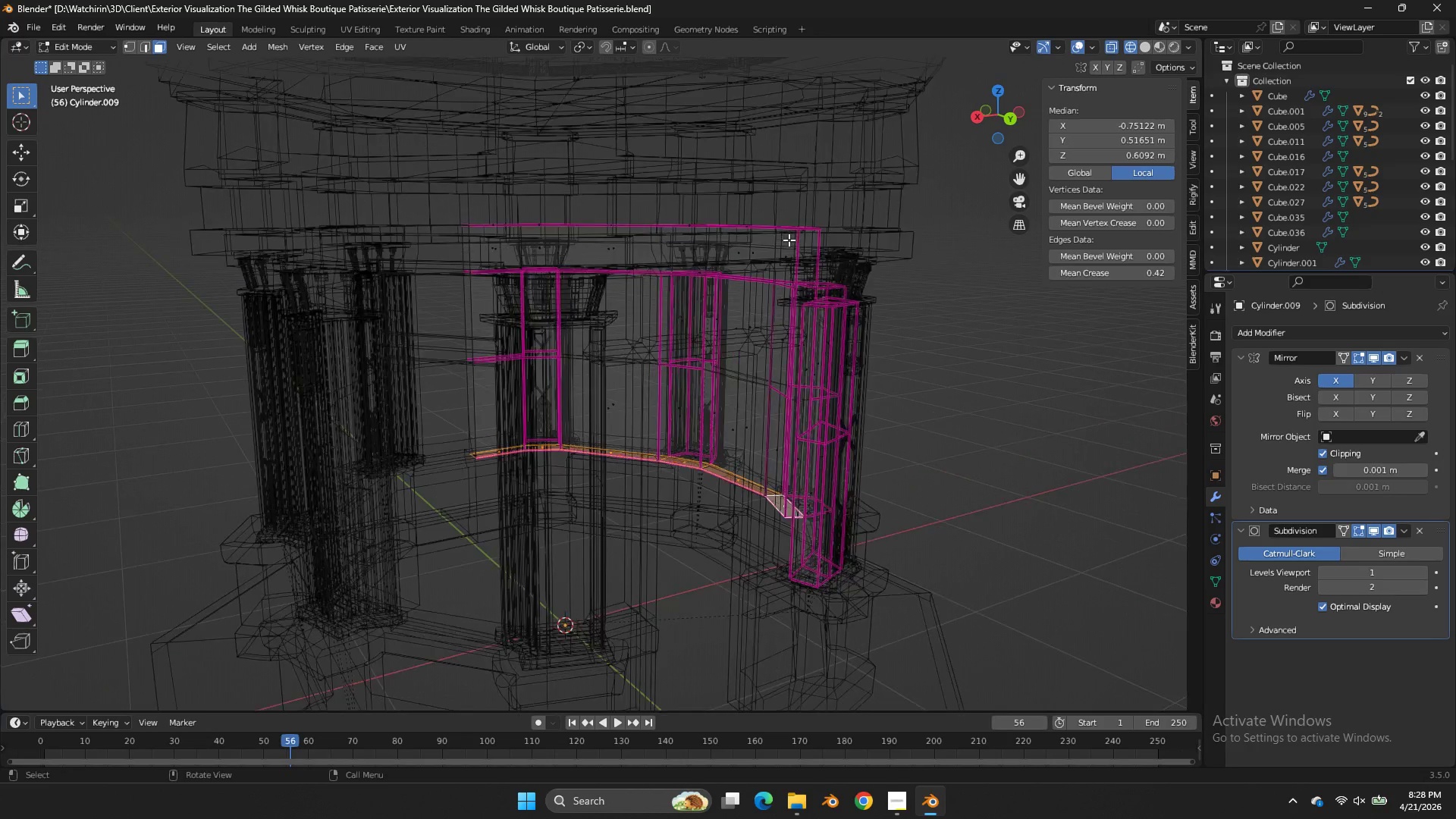 
key(E)
 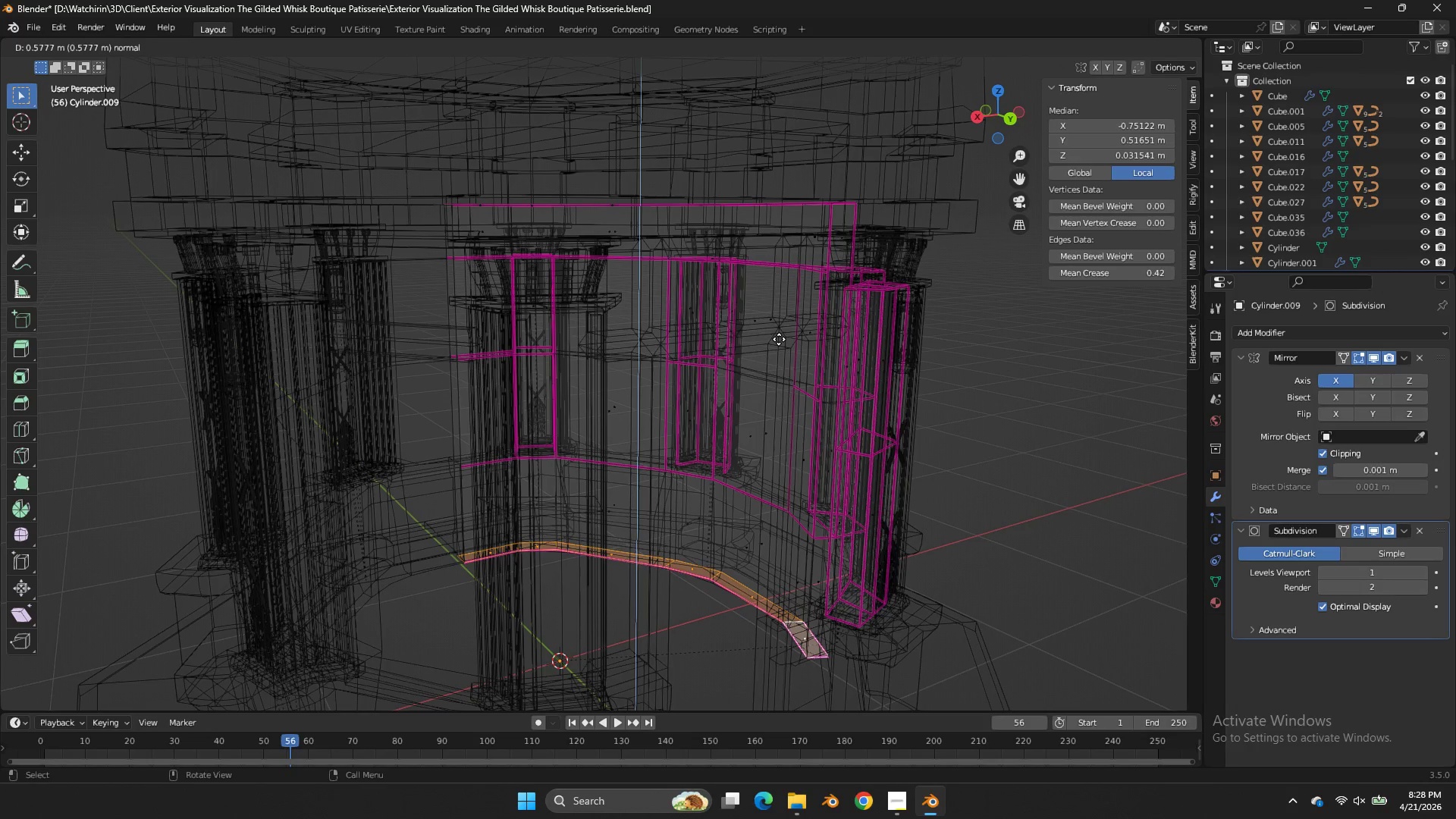 
scroll: coordinate [789, 240], scroll_direction: up, amount: 3.0
 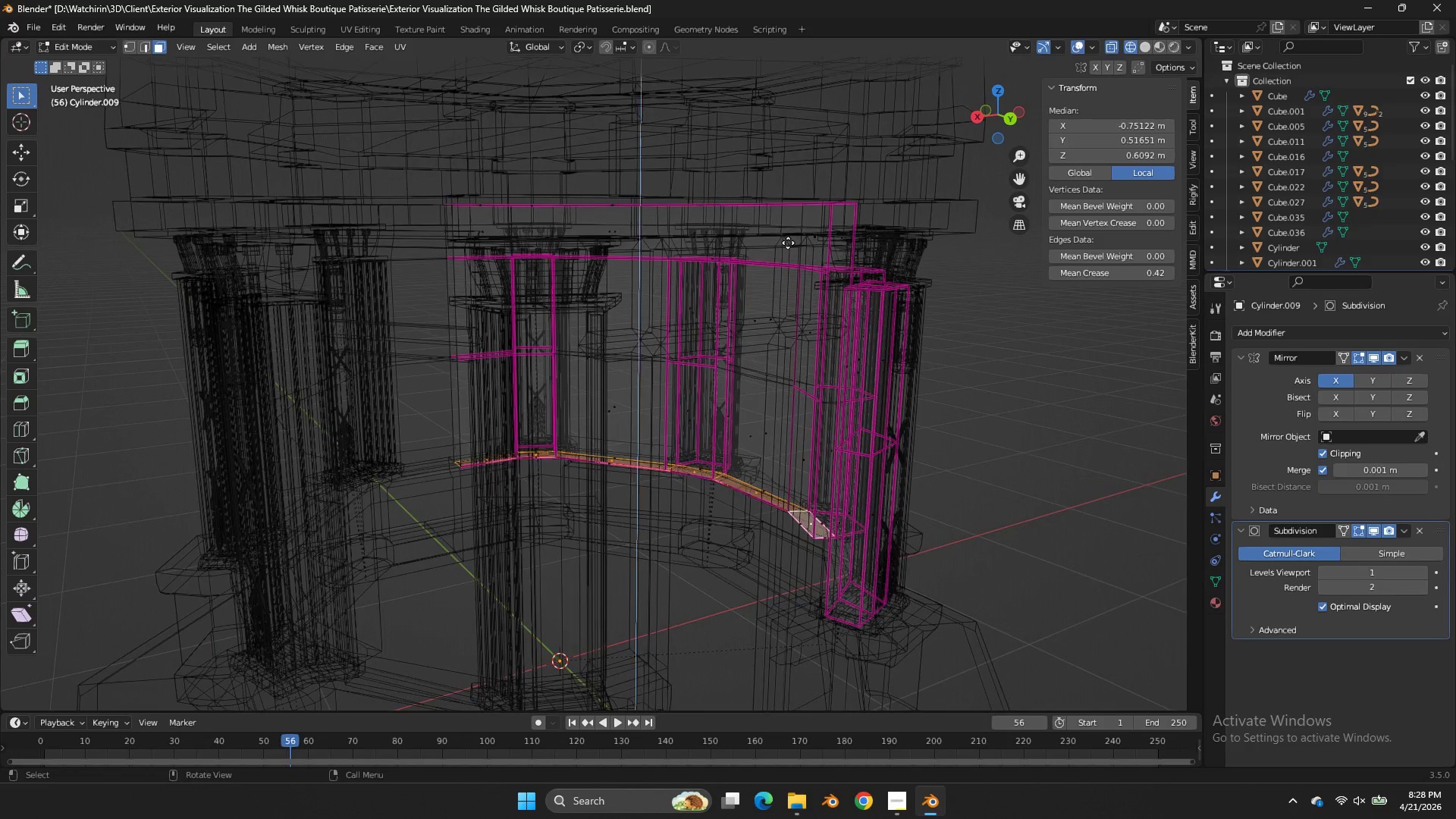 
left_click([779, 336])
 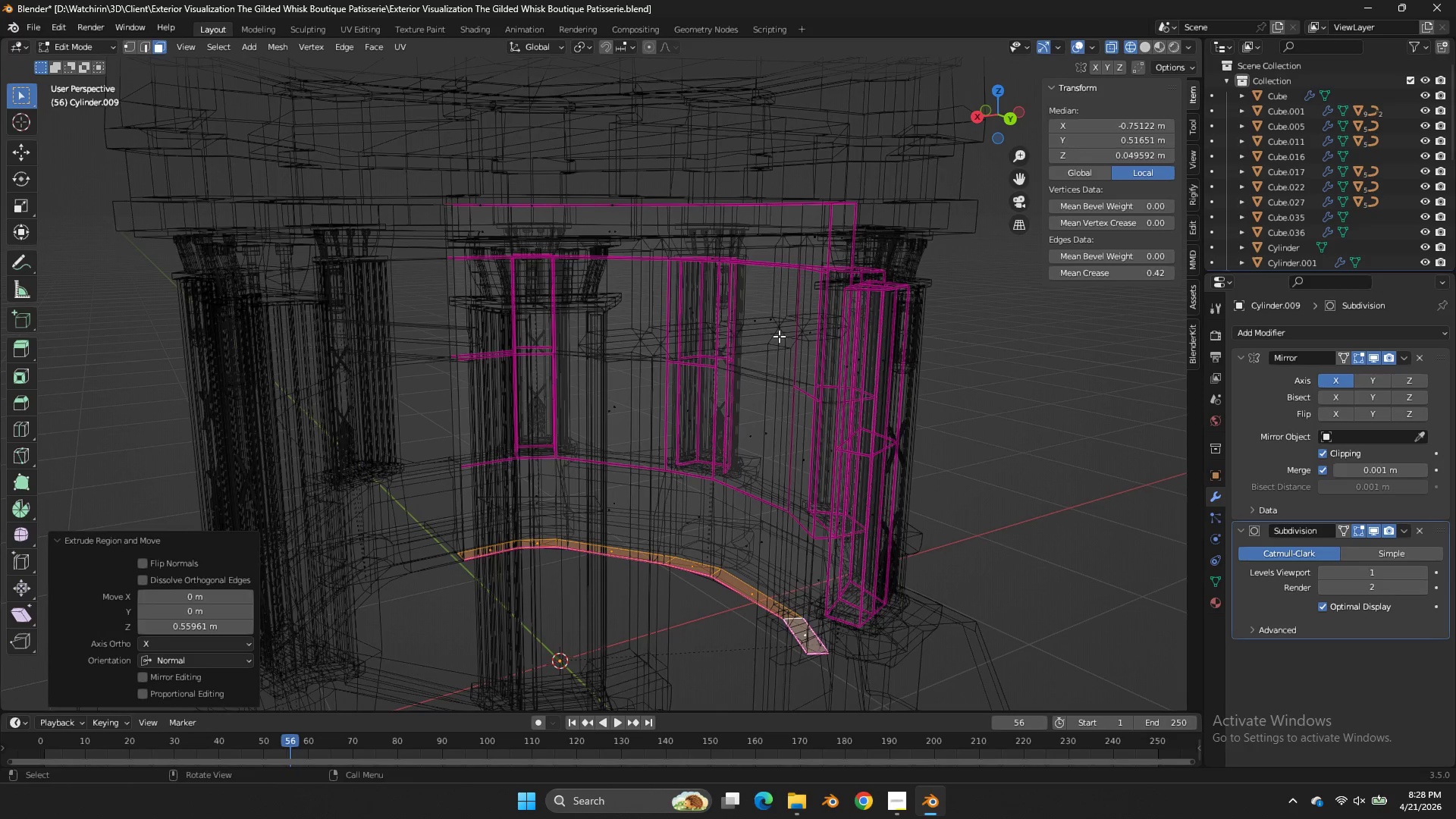 
key(NumpadDivide)
 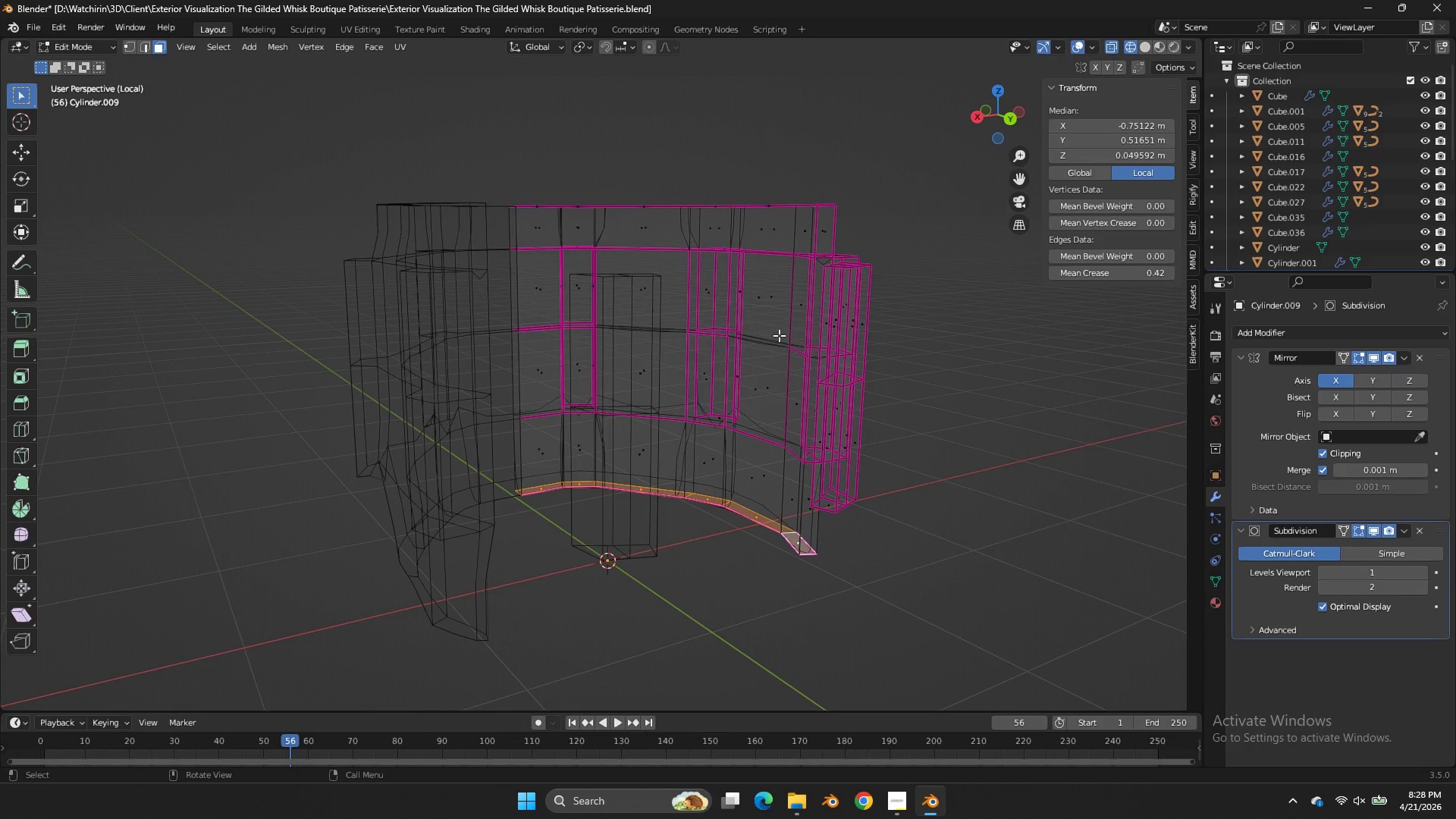 
key(Z)
 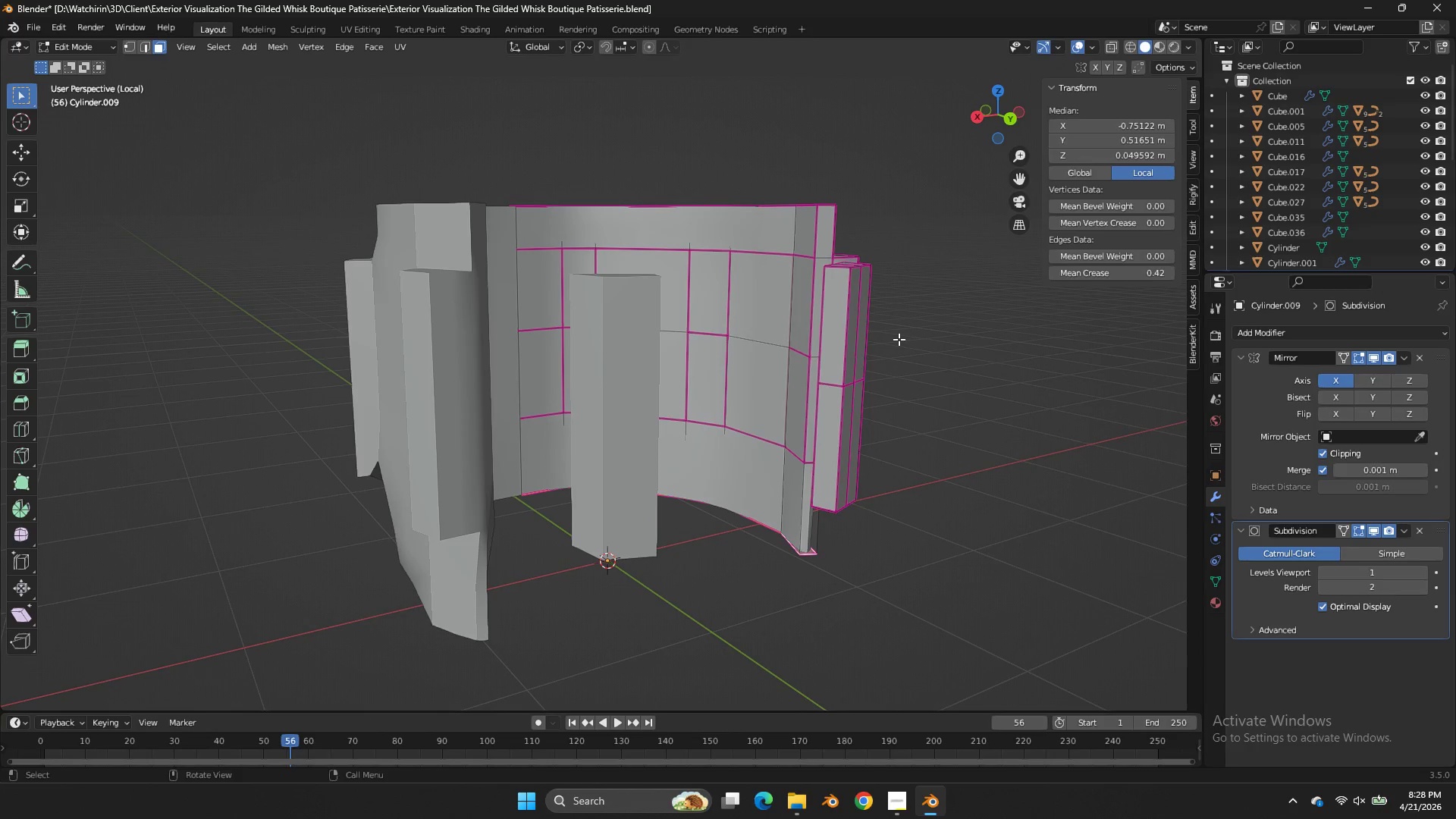 
type(gz)
 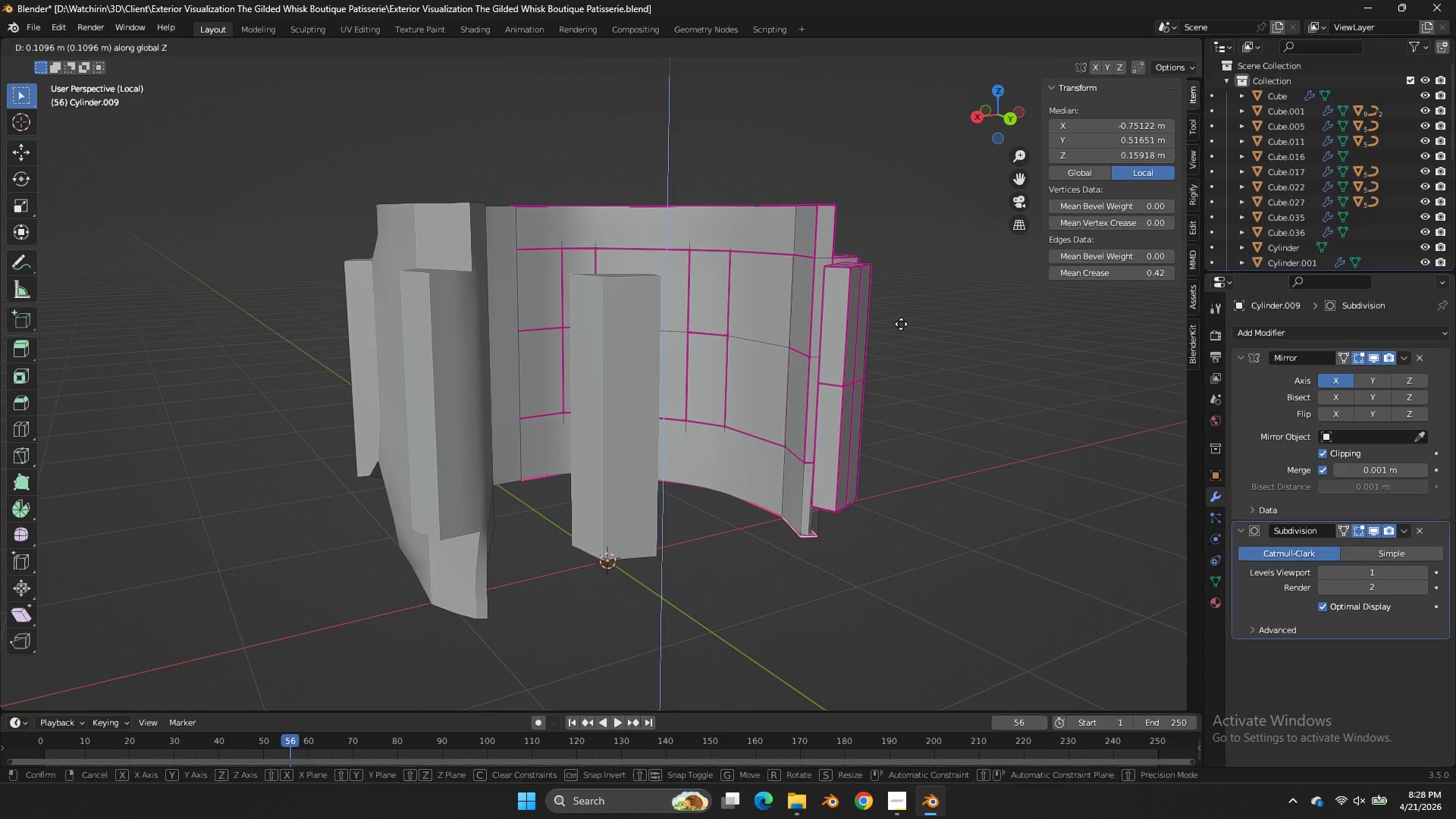 
left_click([901, 324])
 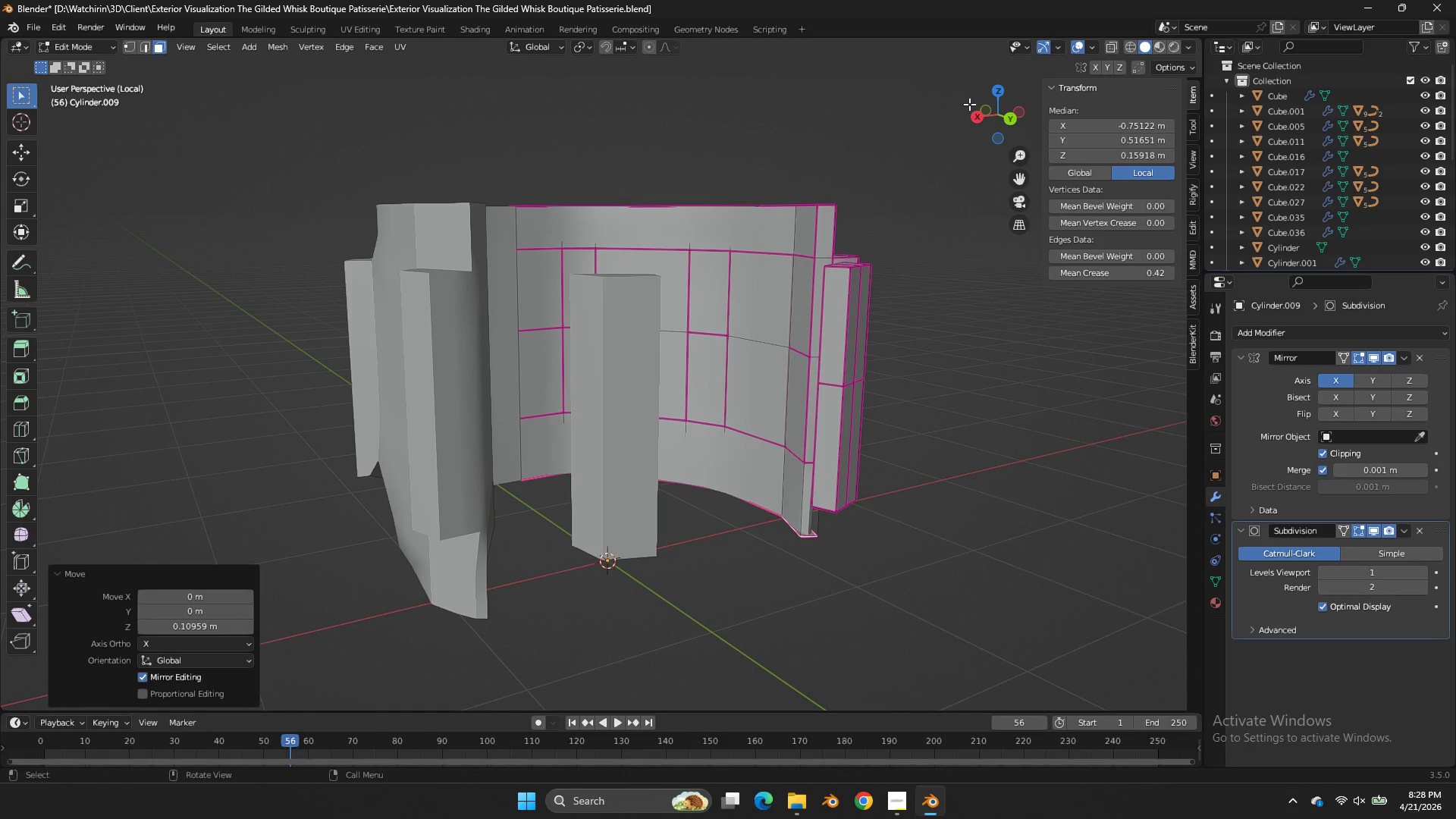 
left_click_drag(start_coordinate=[990, 111], to_coordinate=[1005, 155])
 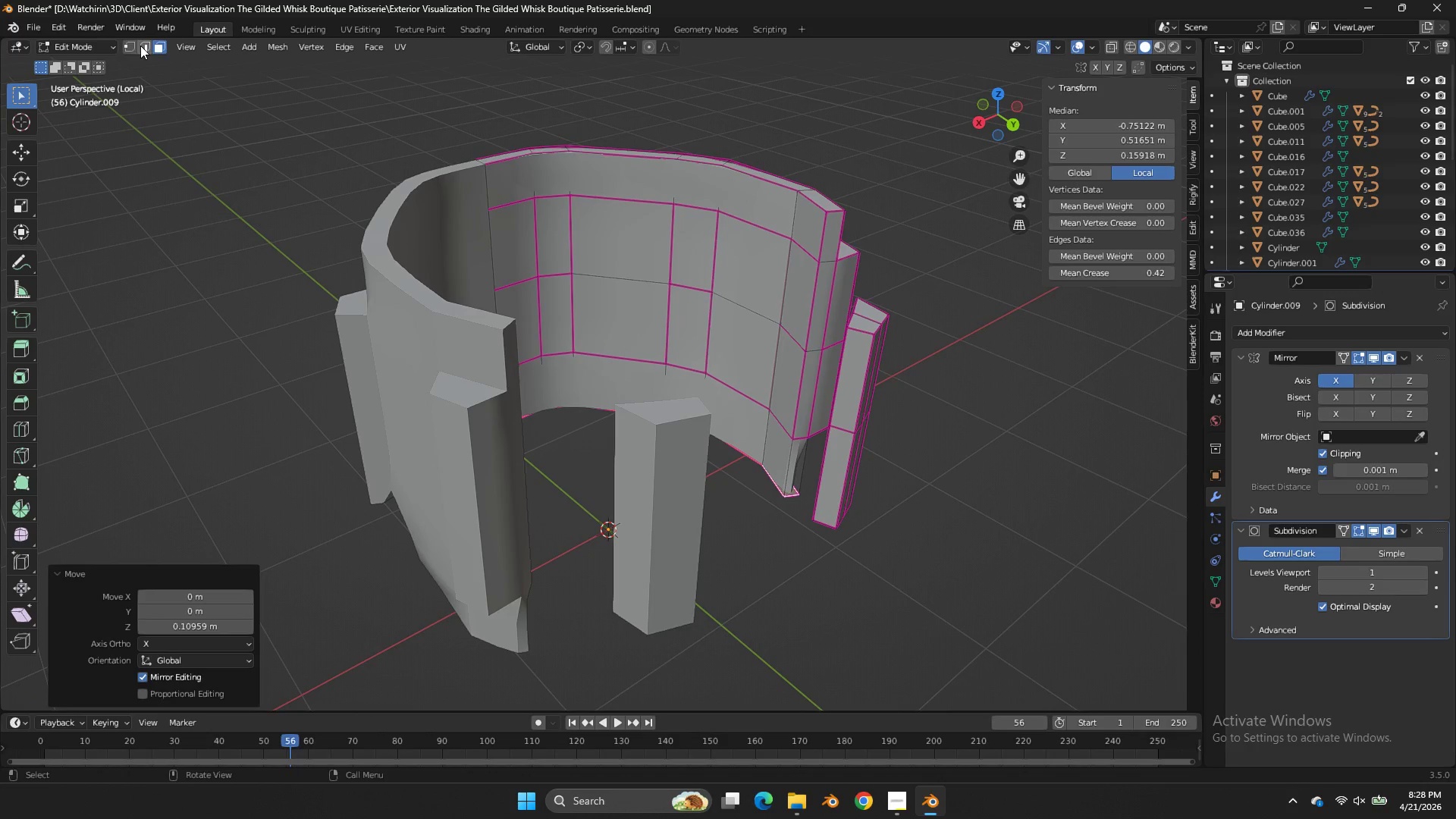 
left_click([158, 52])
 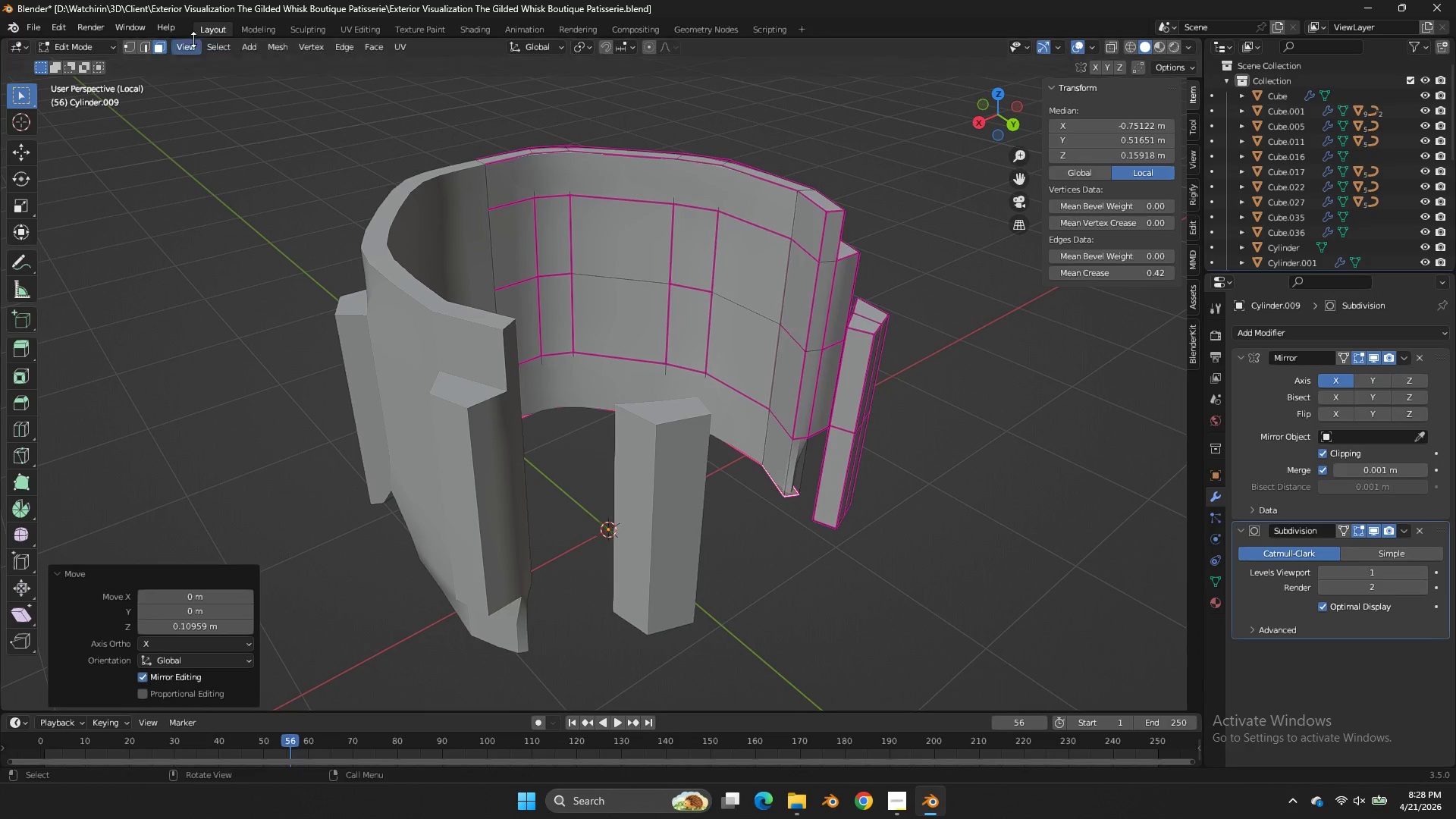 
hold_key(key=AltLeft, duration=0.91)
left_click([836, 212])
 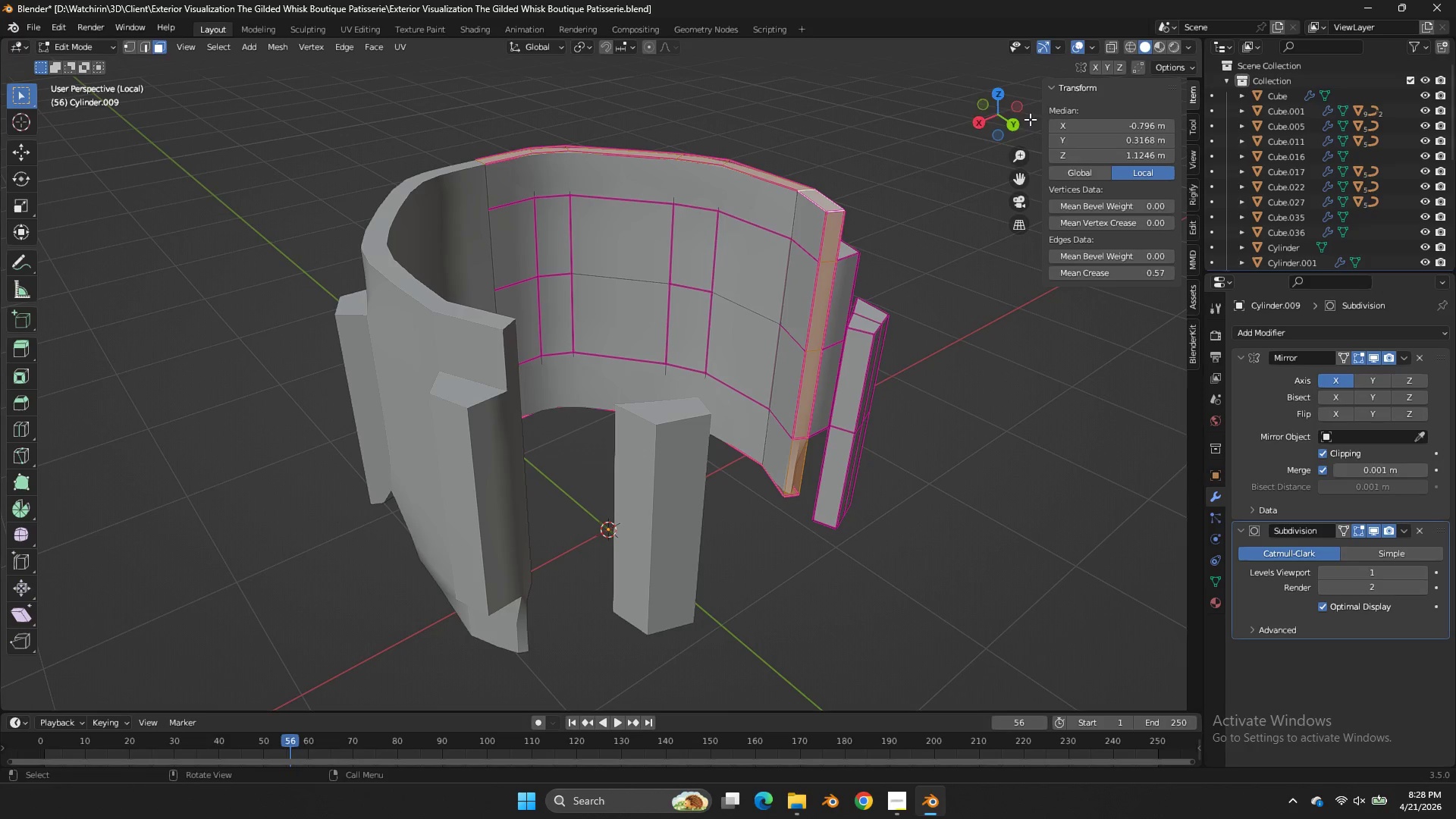 
left_click_drag(start_coordinate=[1006, 115], to_coordinate=[910, 651])
 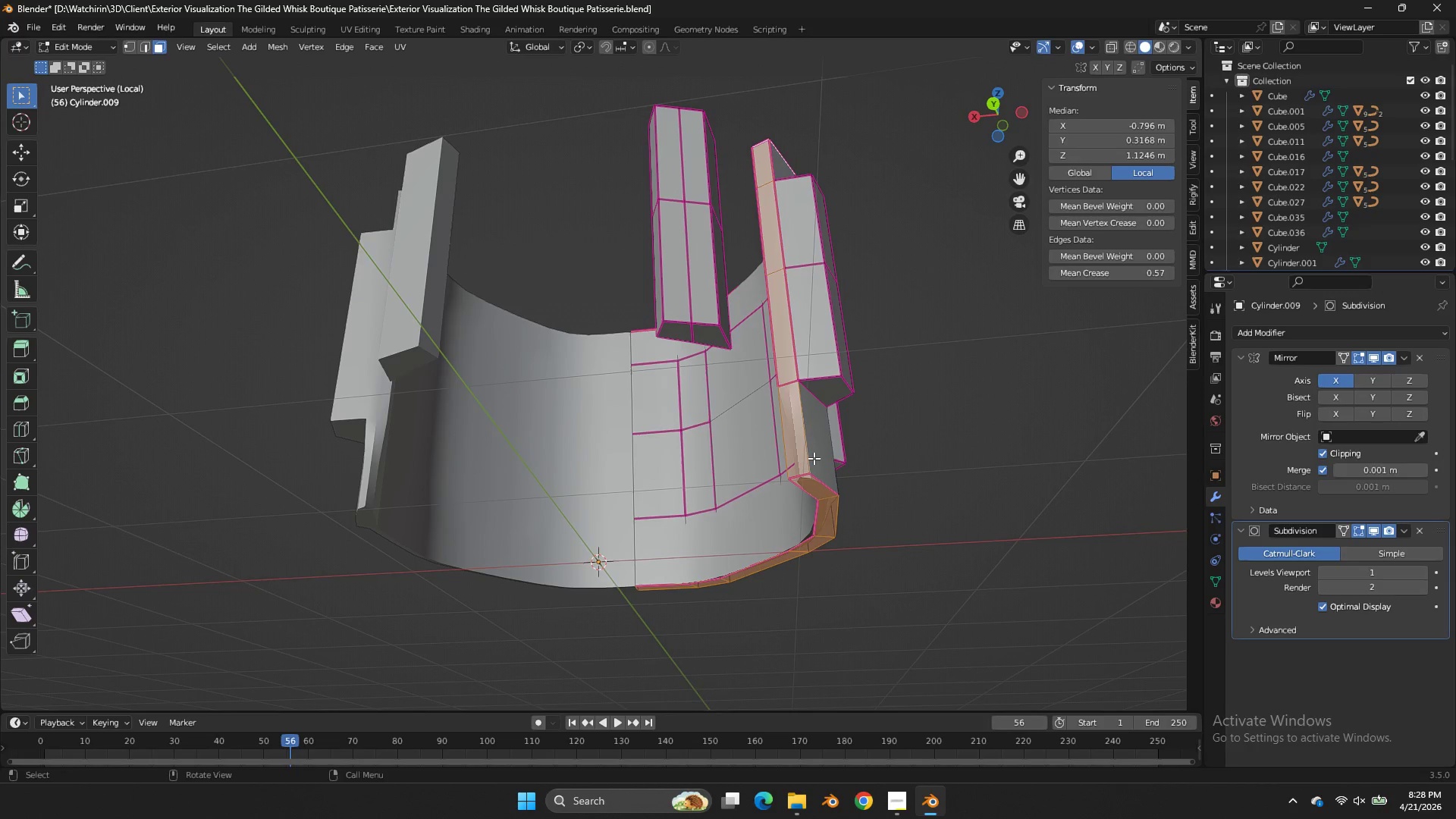 
key(Shift+E)
 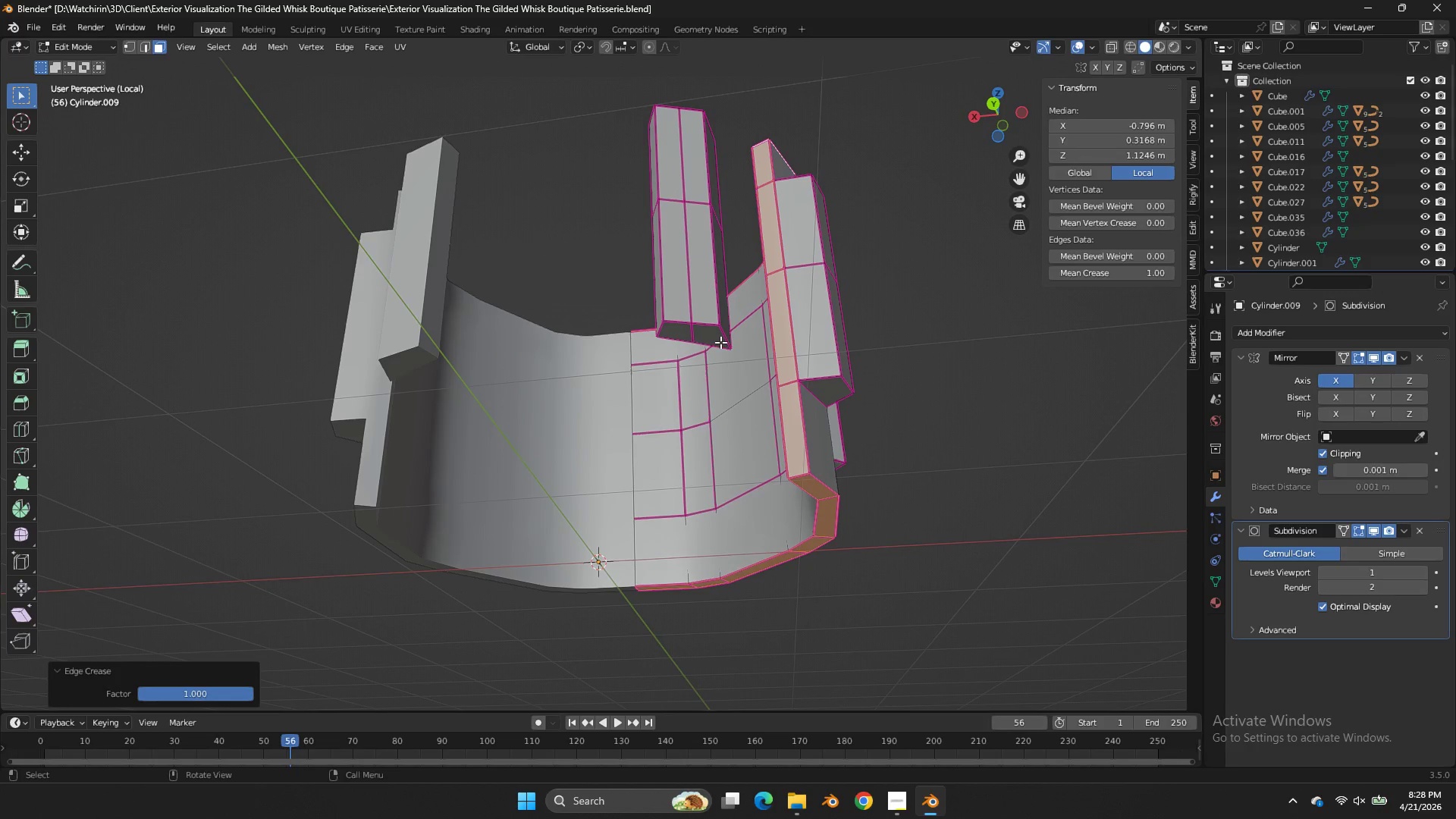 
key(Control+Z)
 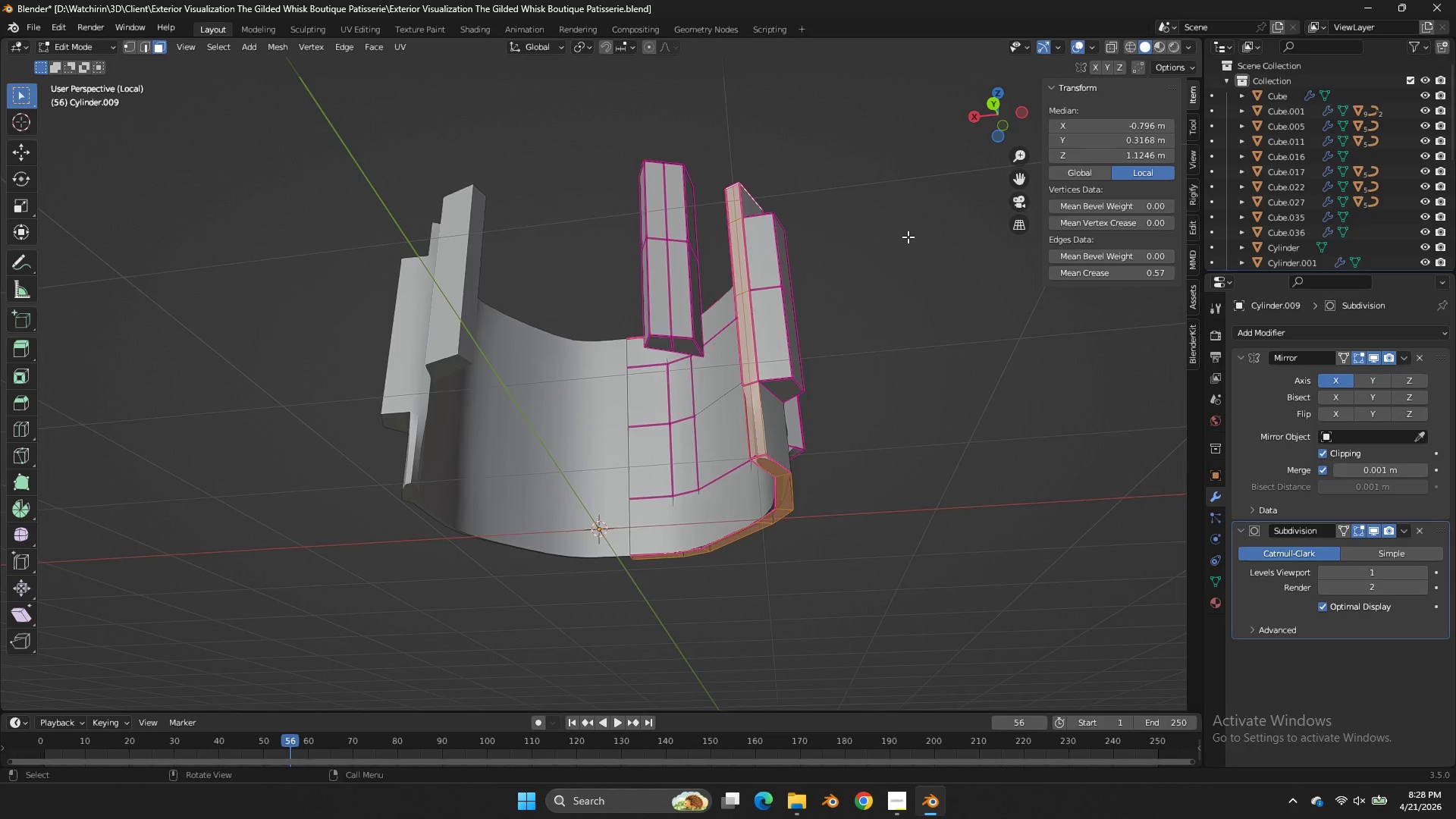 
key(Z)
 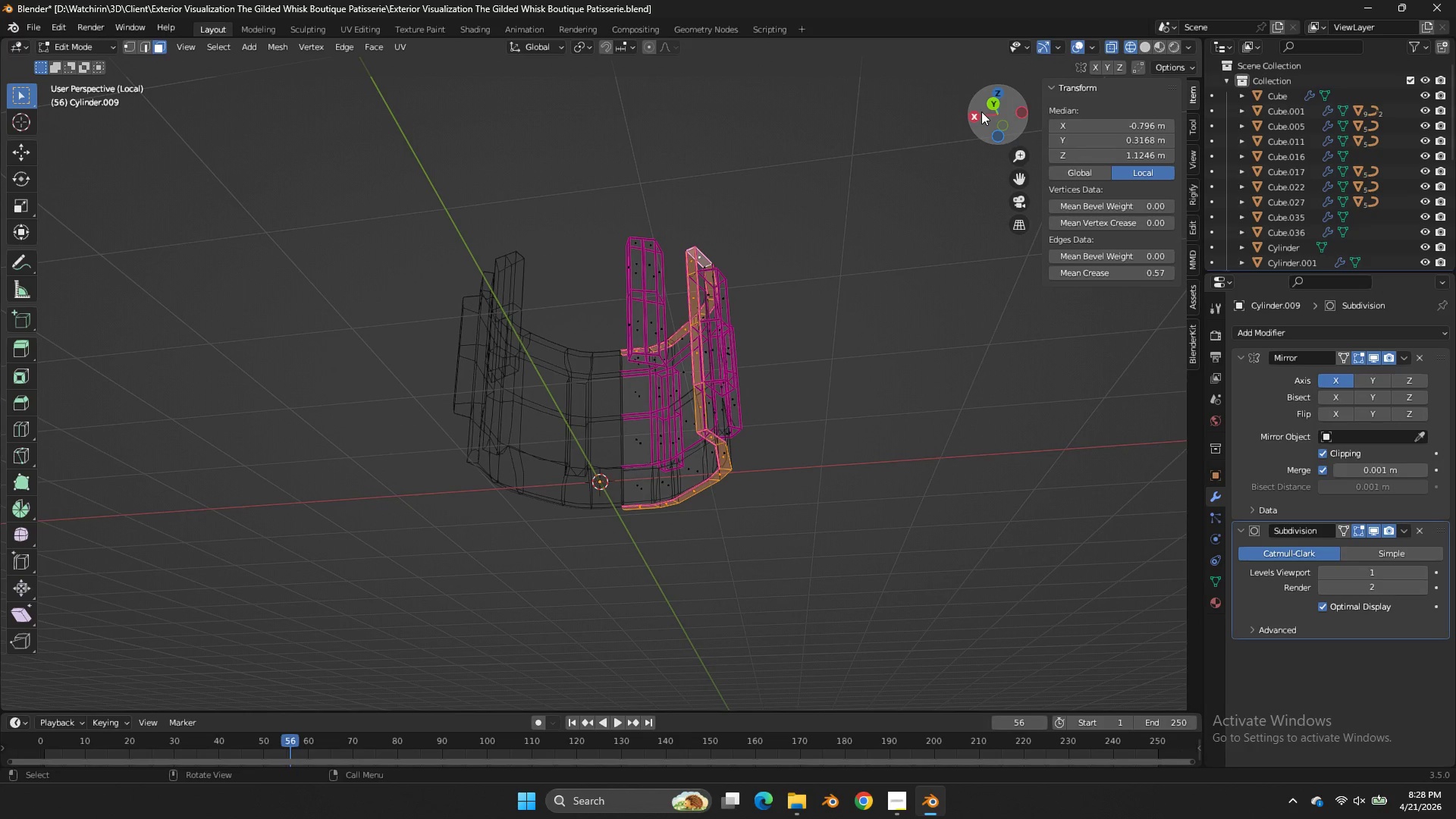 
scroll: coordinate [908, 237], scroll_direction: down, amount: 3.0
 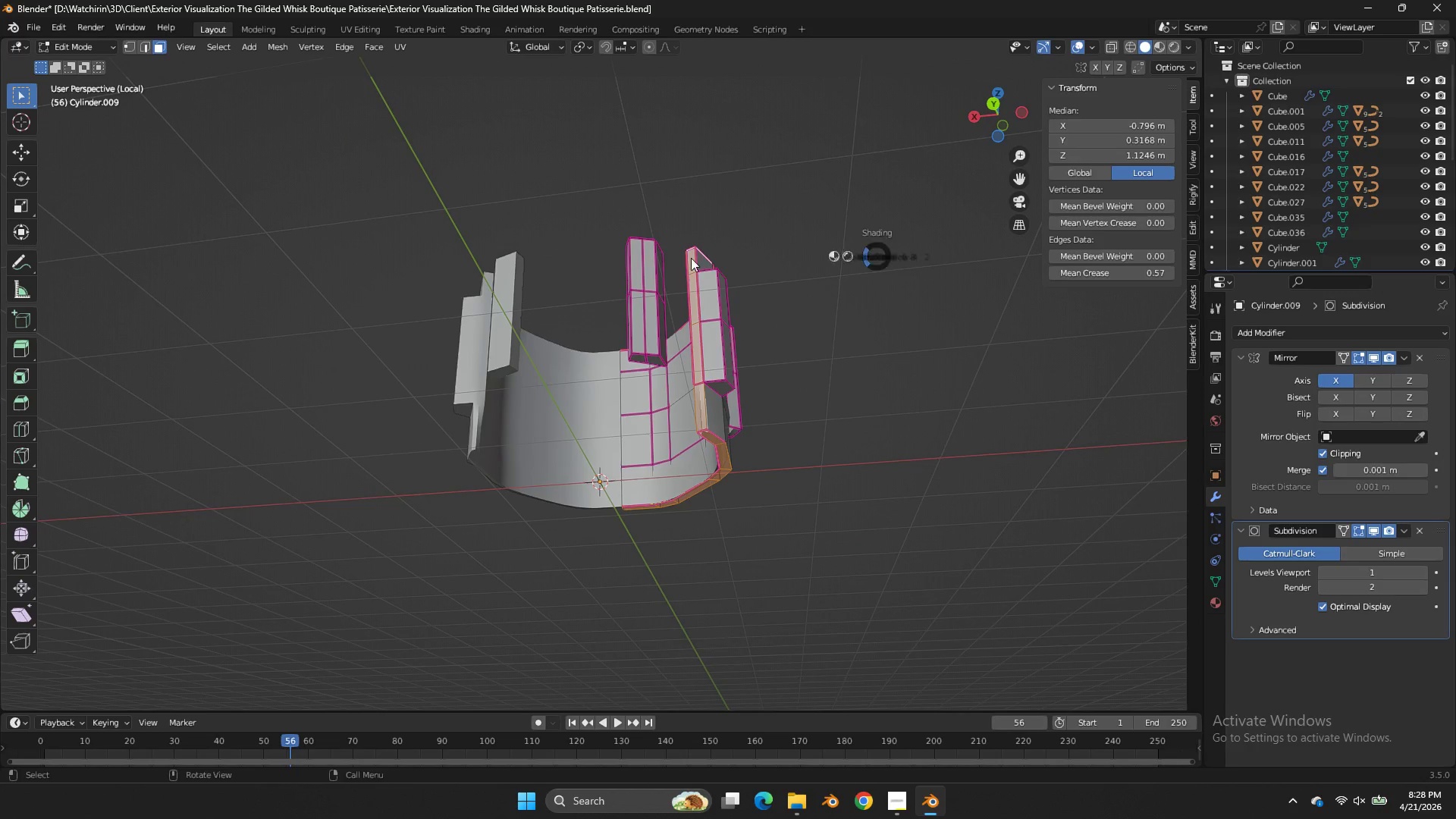 
left_click([988, 109])
 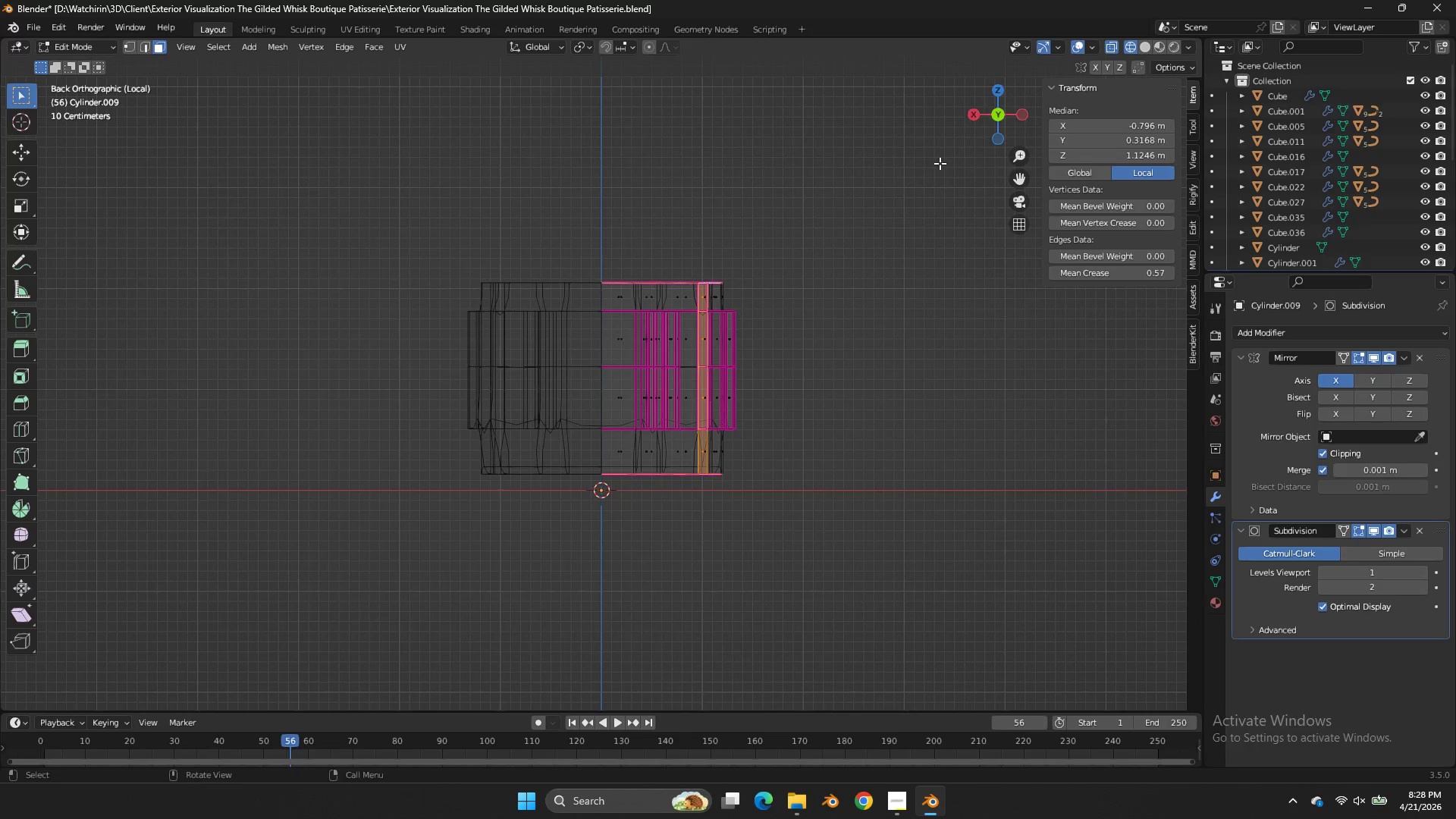 
hold_key(key=ControlLeft, duration=1.05)
left_click_drag(start_coordinate=[935, 165], to_coordinate=[497, 460])
 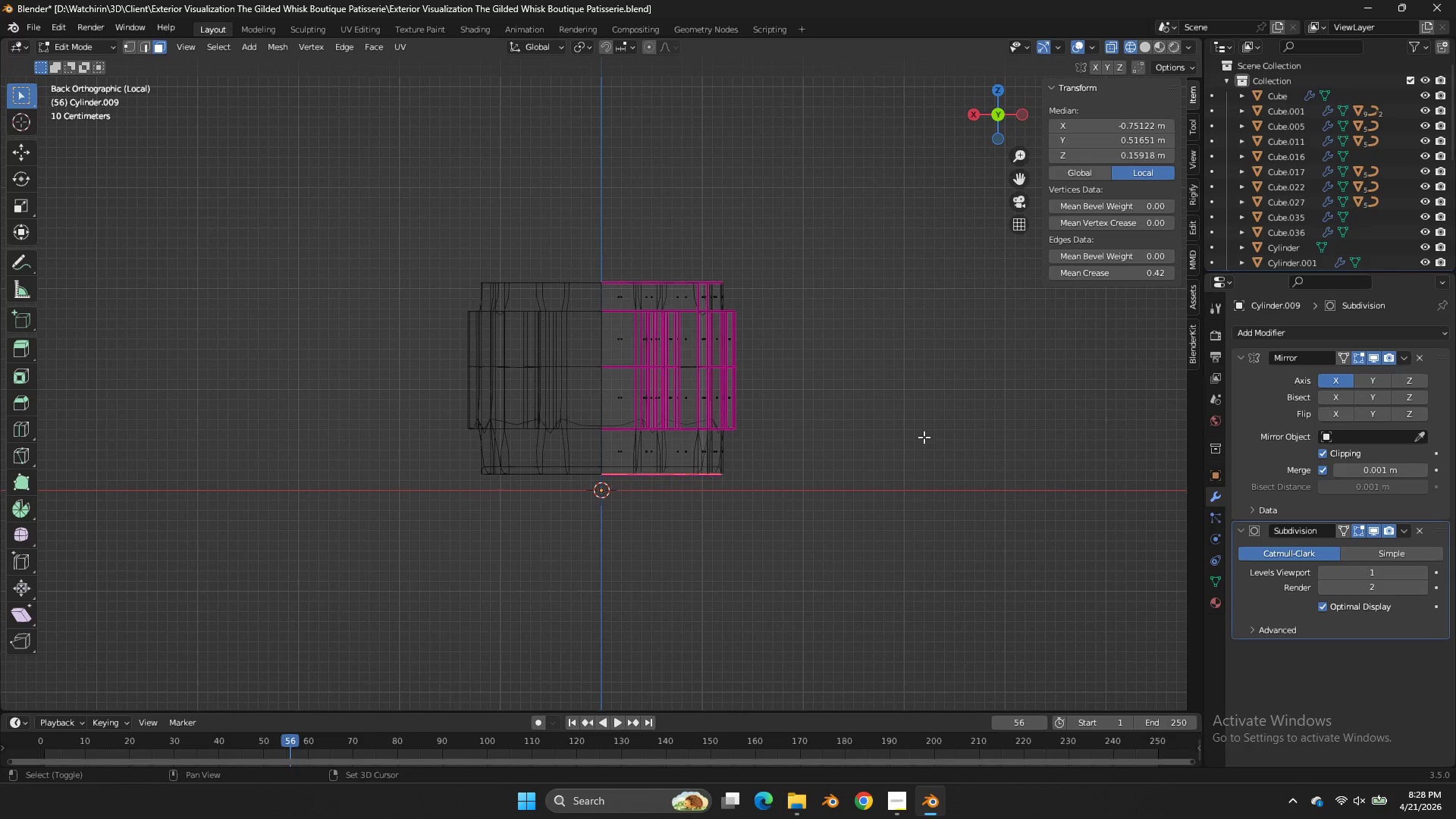 
type(EEz)
 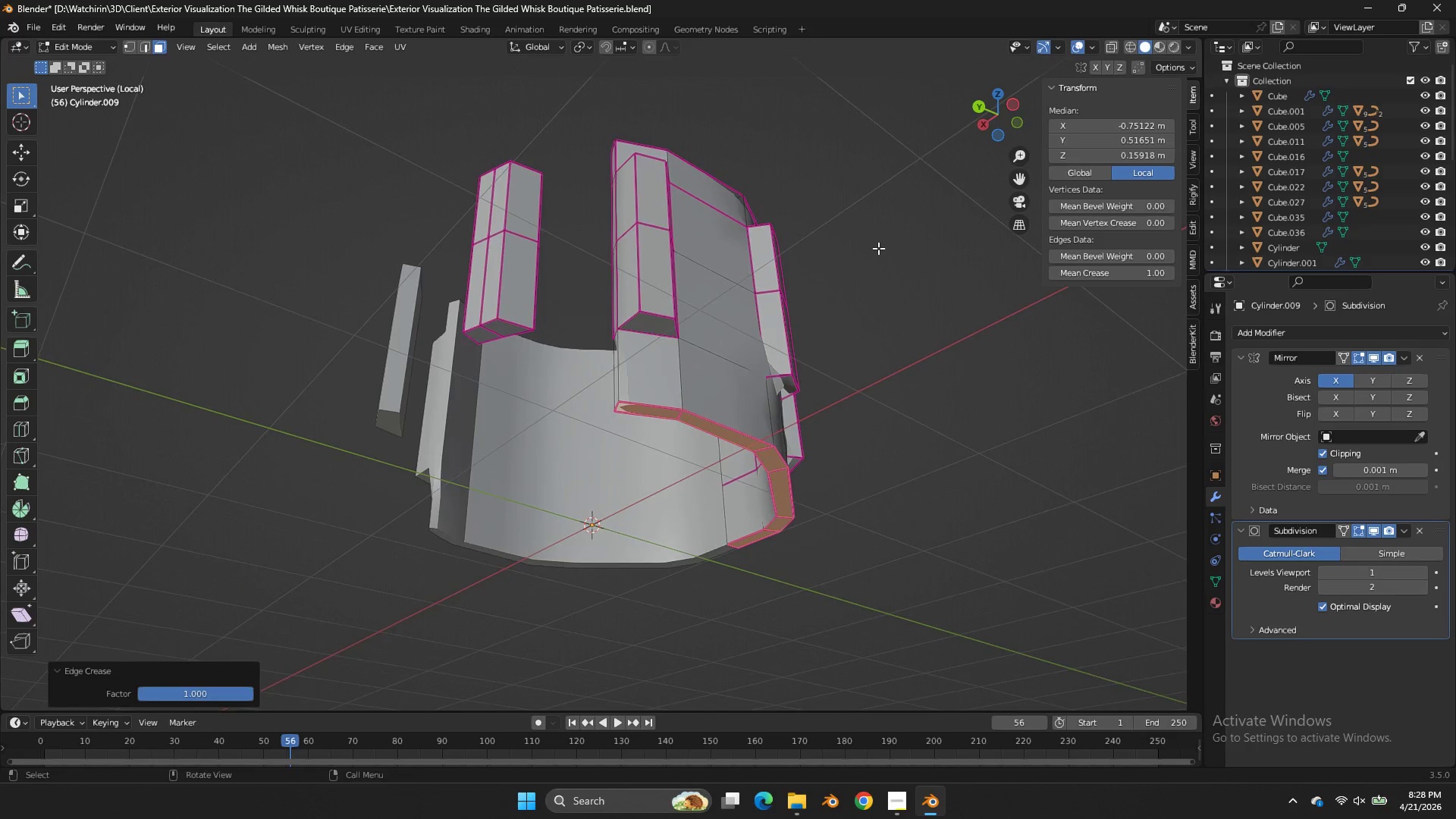 
left_click_drag(start_coordinate=[383, 353], to_coordinate=[410, 358])
 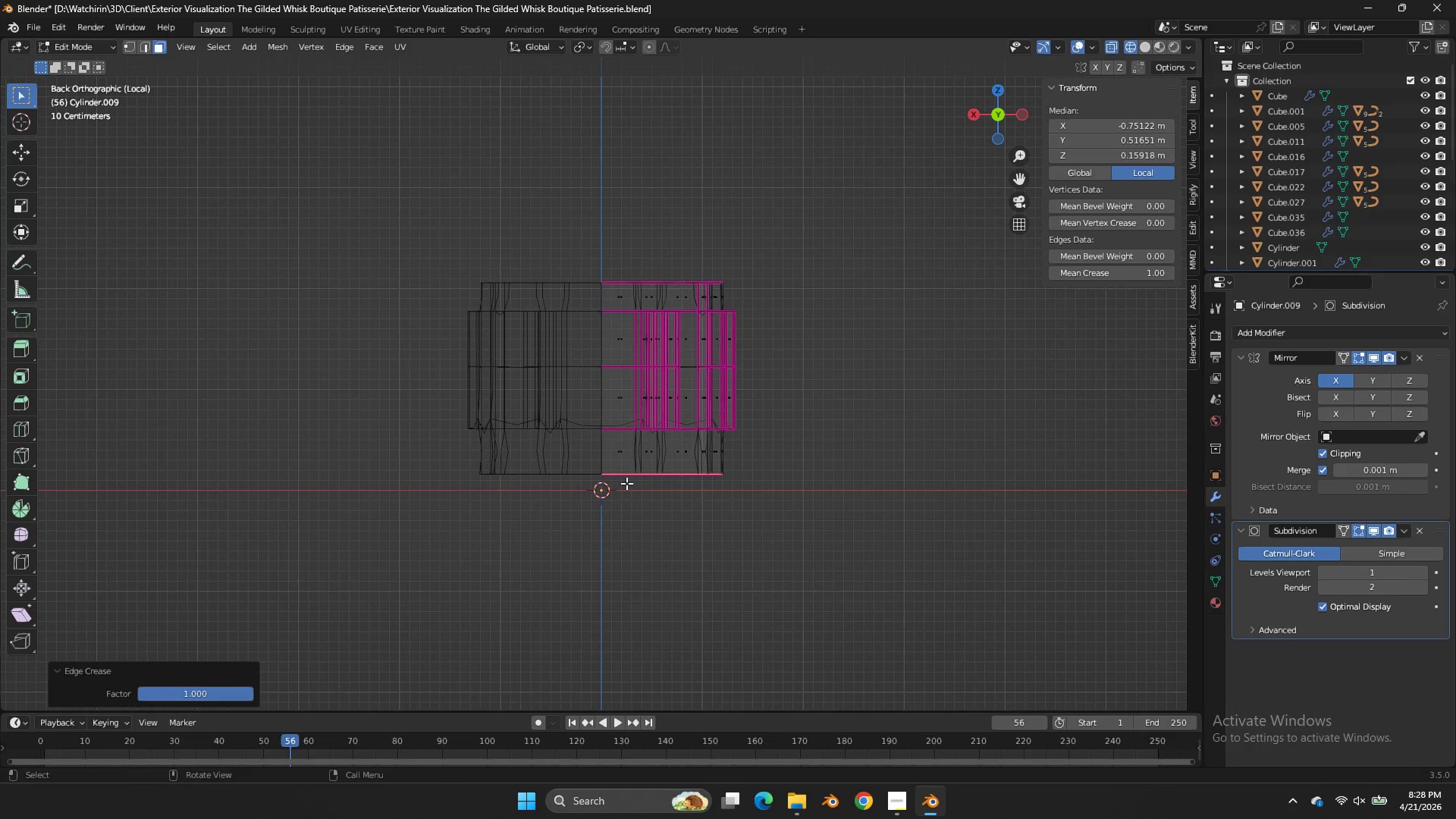 
left_click_drag(start_coordinate=[983, 123], to_coordinate=[880, 708])
 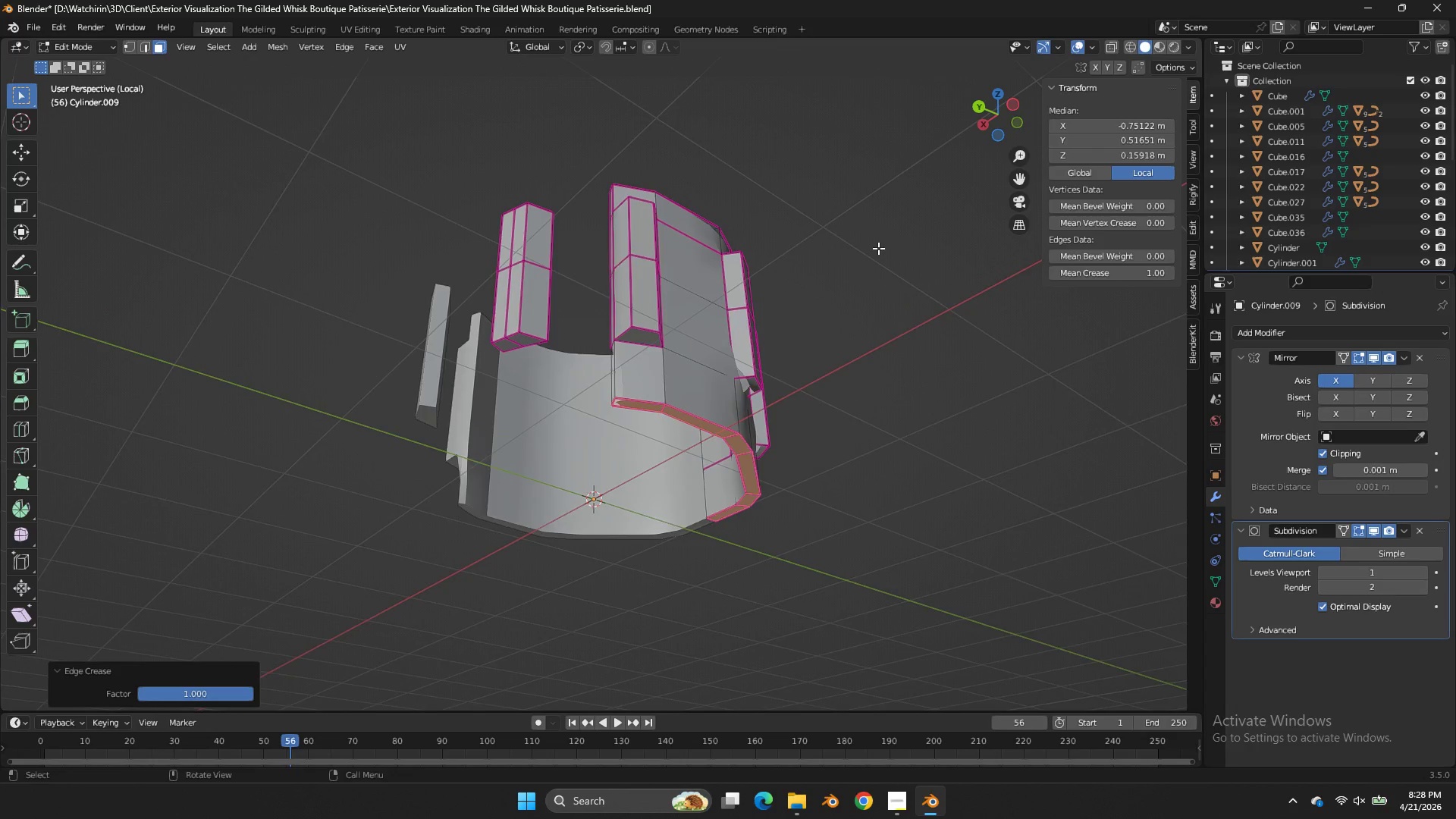 
scroll: coordinate [878, 248], scroll_direction: up, amount: 2.0
 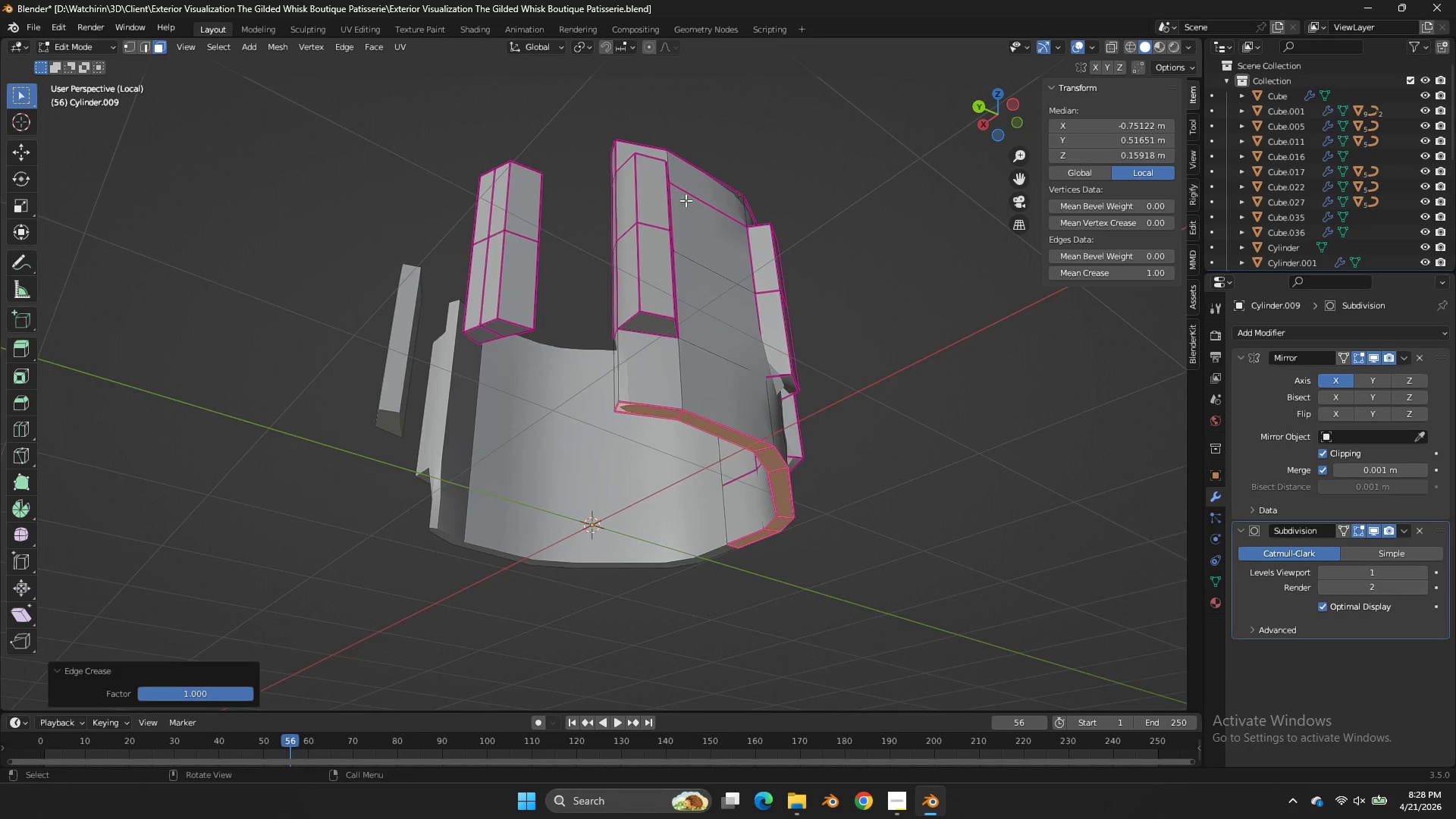 
hold_key(key=AltLeft, duration=0.78)
 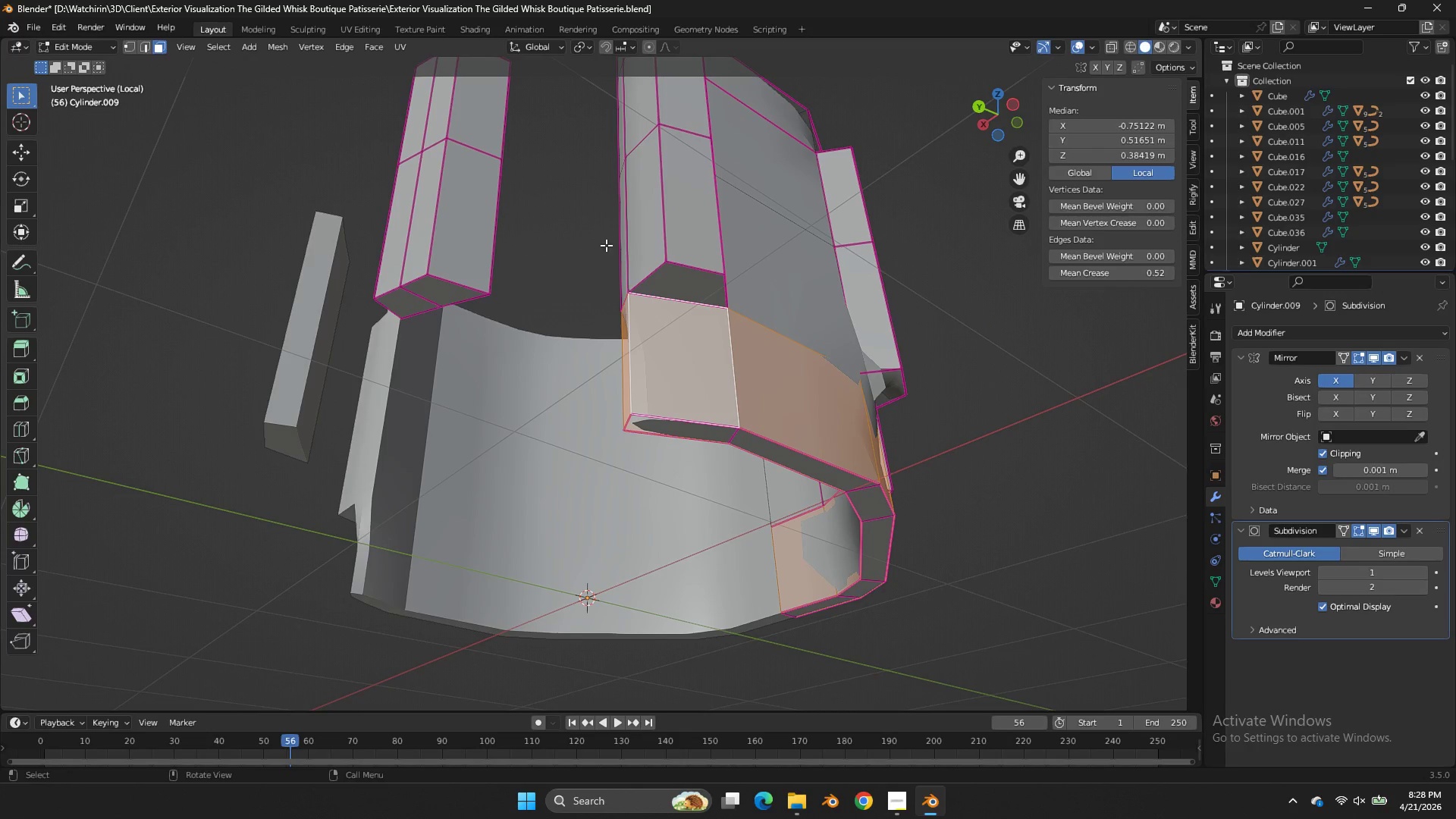 
scroll: coordinate [683, 199], scroll_direction: up, amount: 2.0
 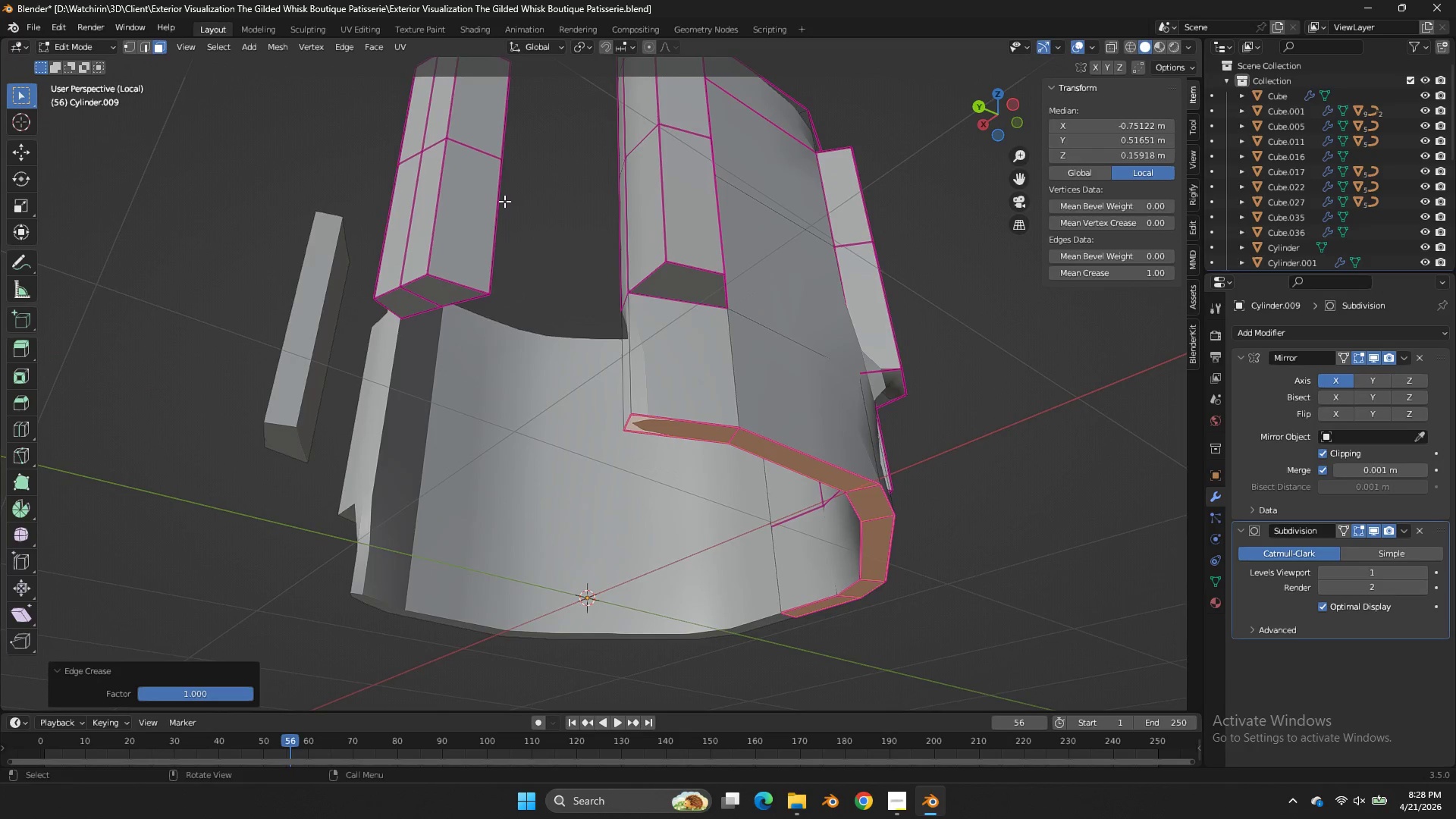 
left_click([740, 359])
 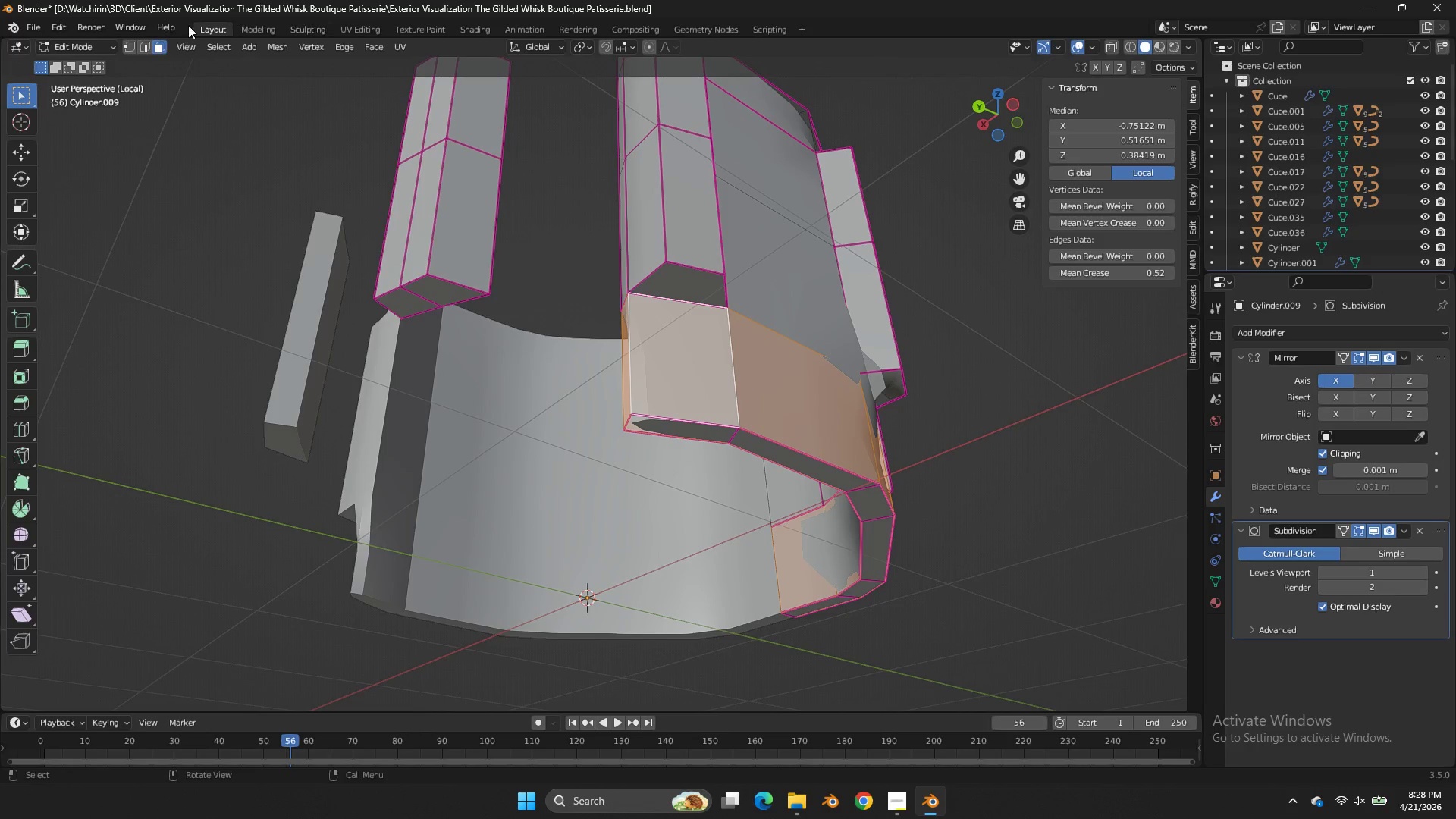 
left_click([146, 48])
 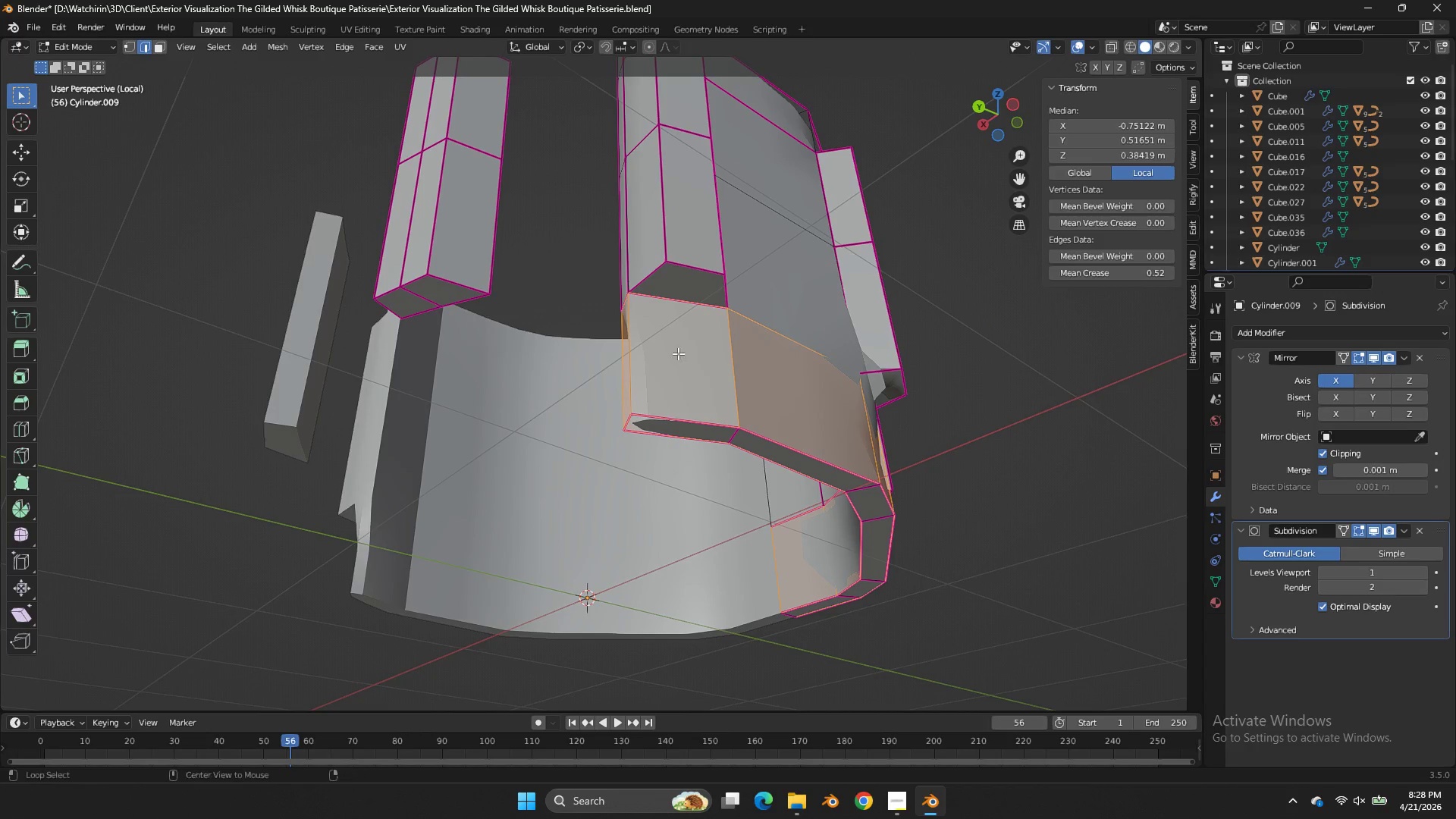 
hold_key(key=AltLeft, duration=1.97)
left_click([637, 348])
 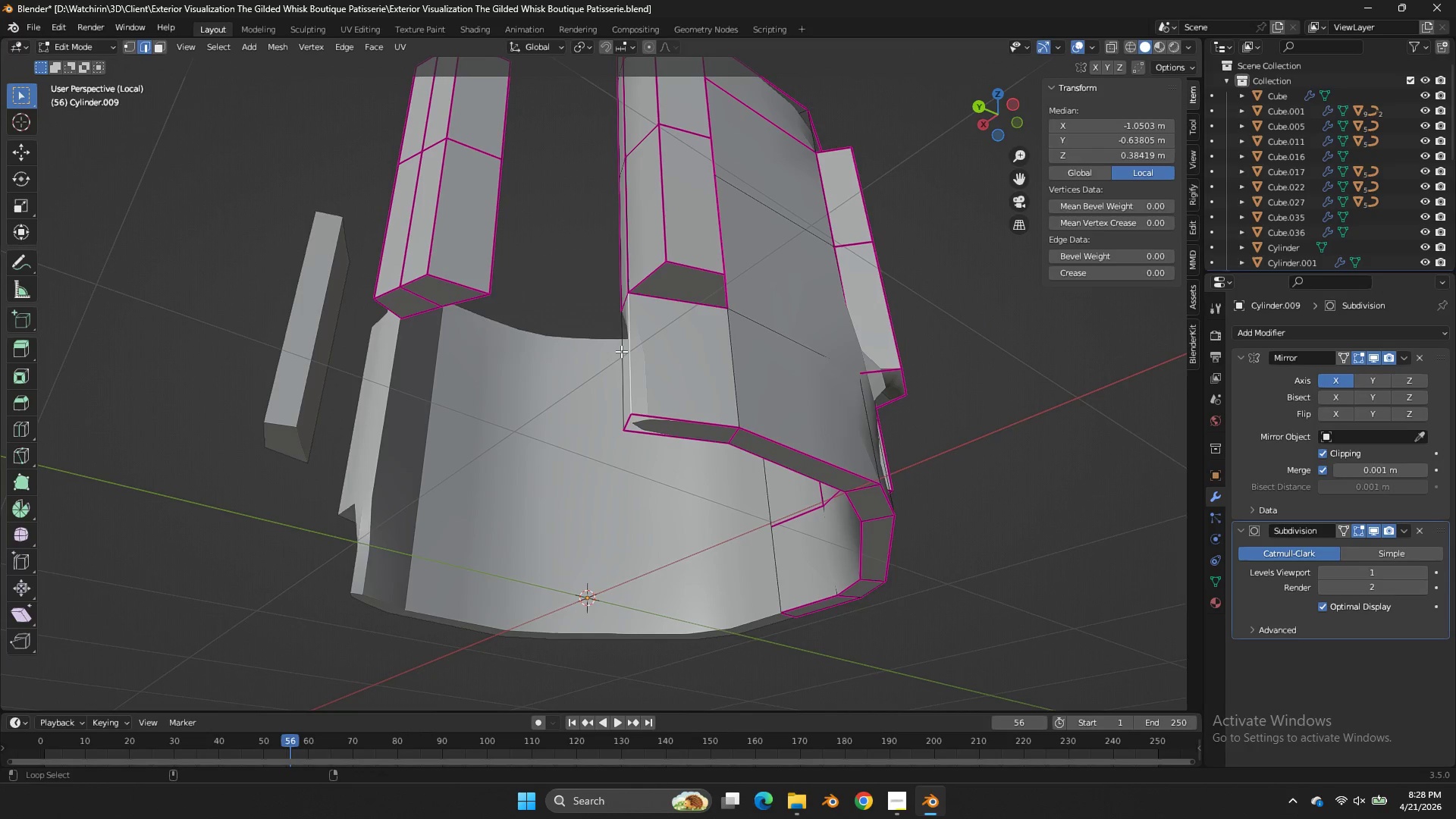 
hold_key(key=ShiftLeft, duration=4.76)
left_click([732, 434])
 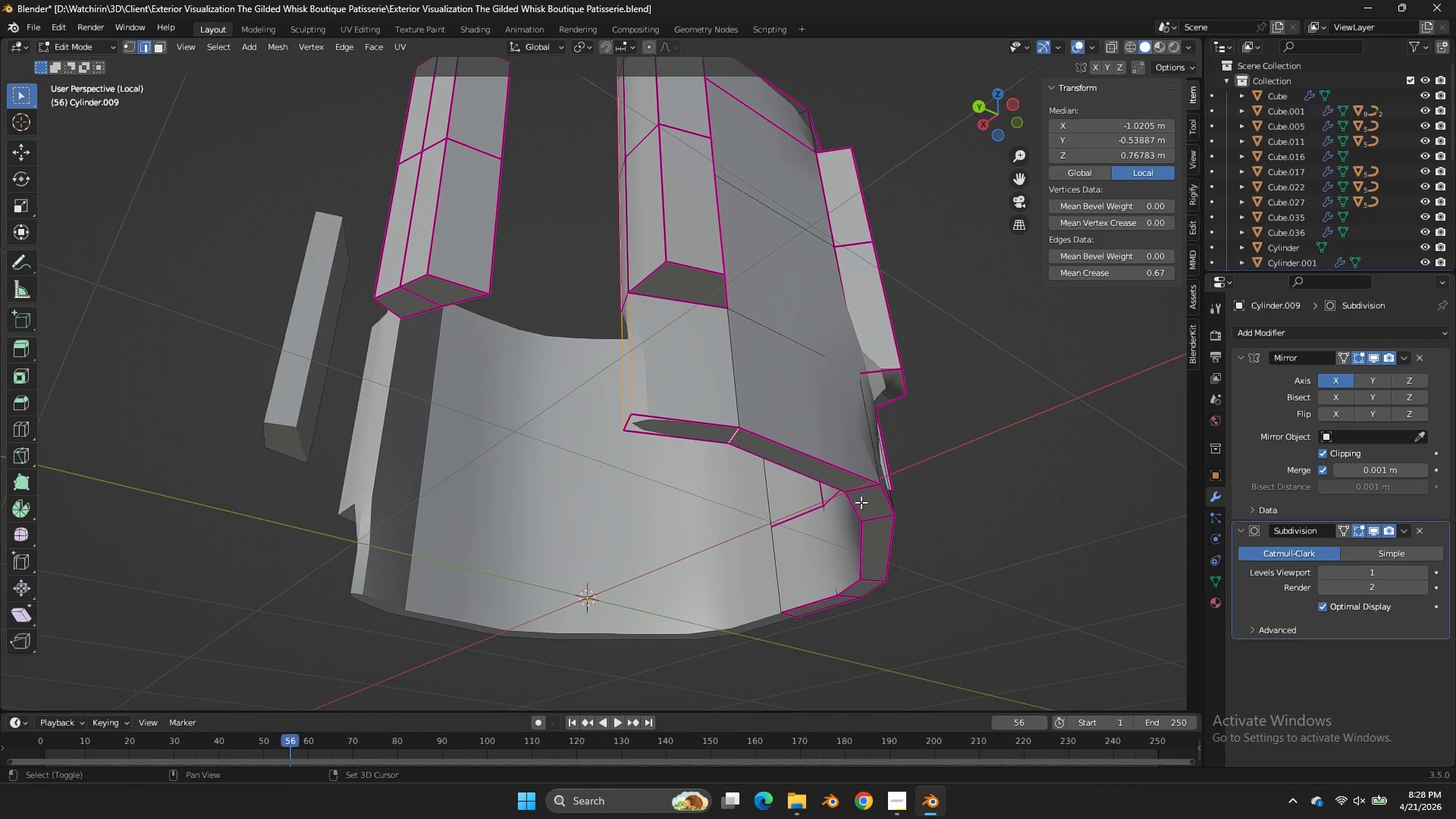 
key(Alt+Shift+AltLeft)
 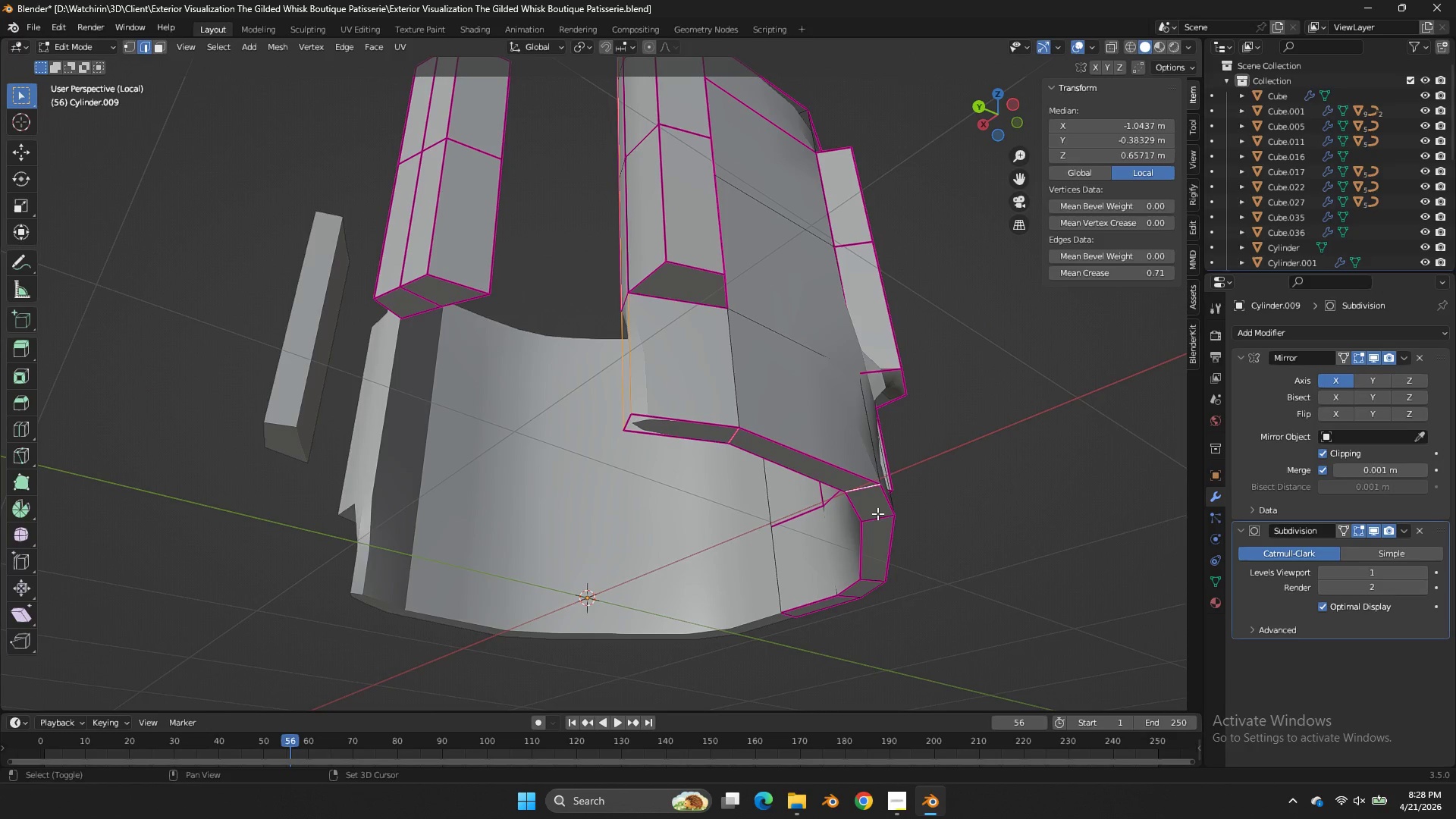 
double_click([877, 513])
 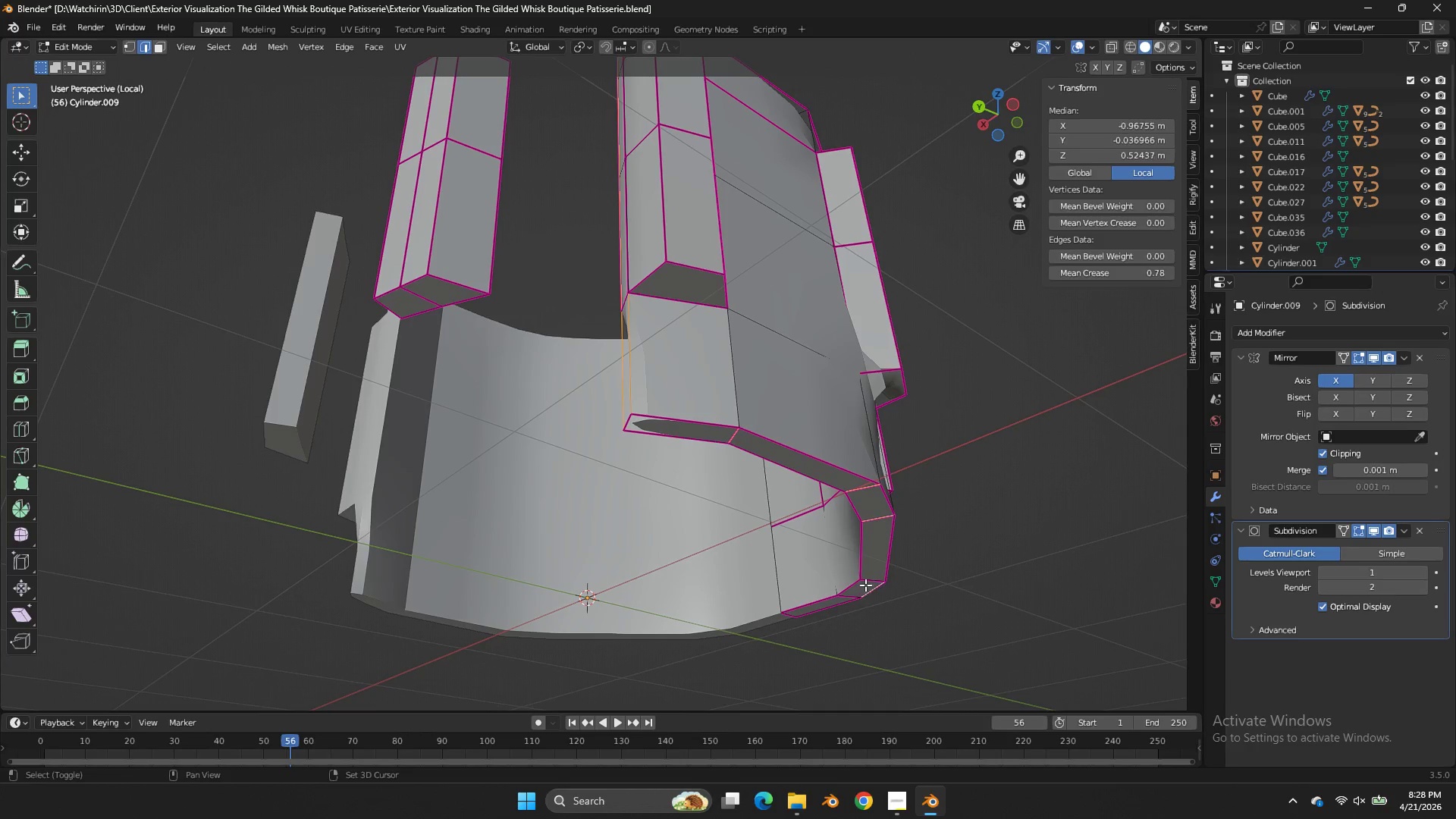 
double_click([865, 582])
 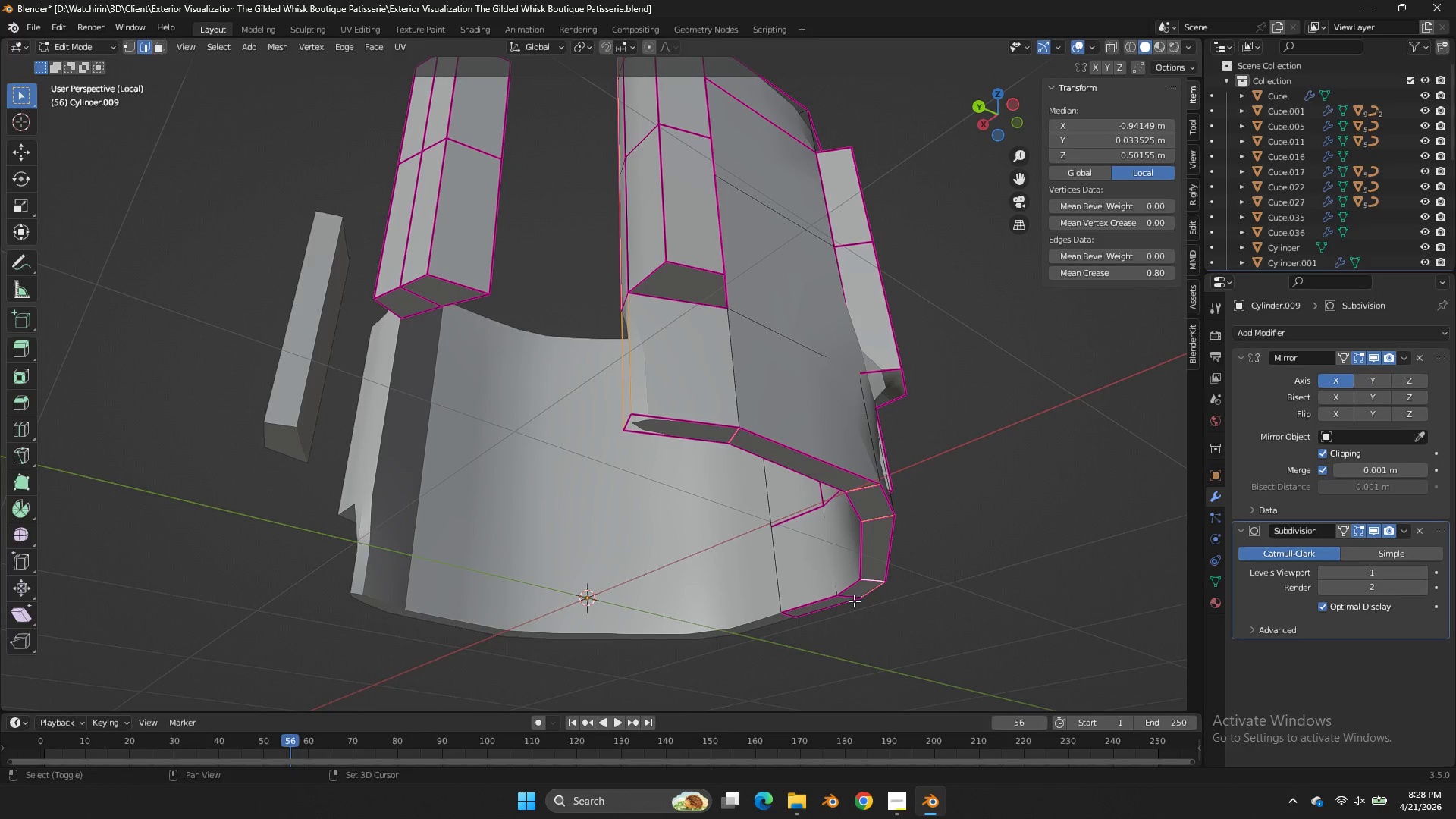 
triple_click([854, 601])
 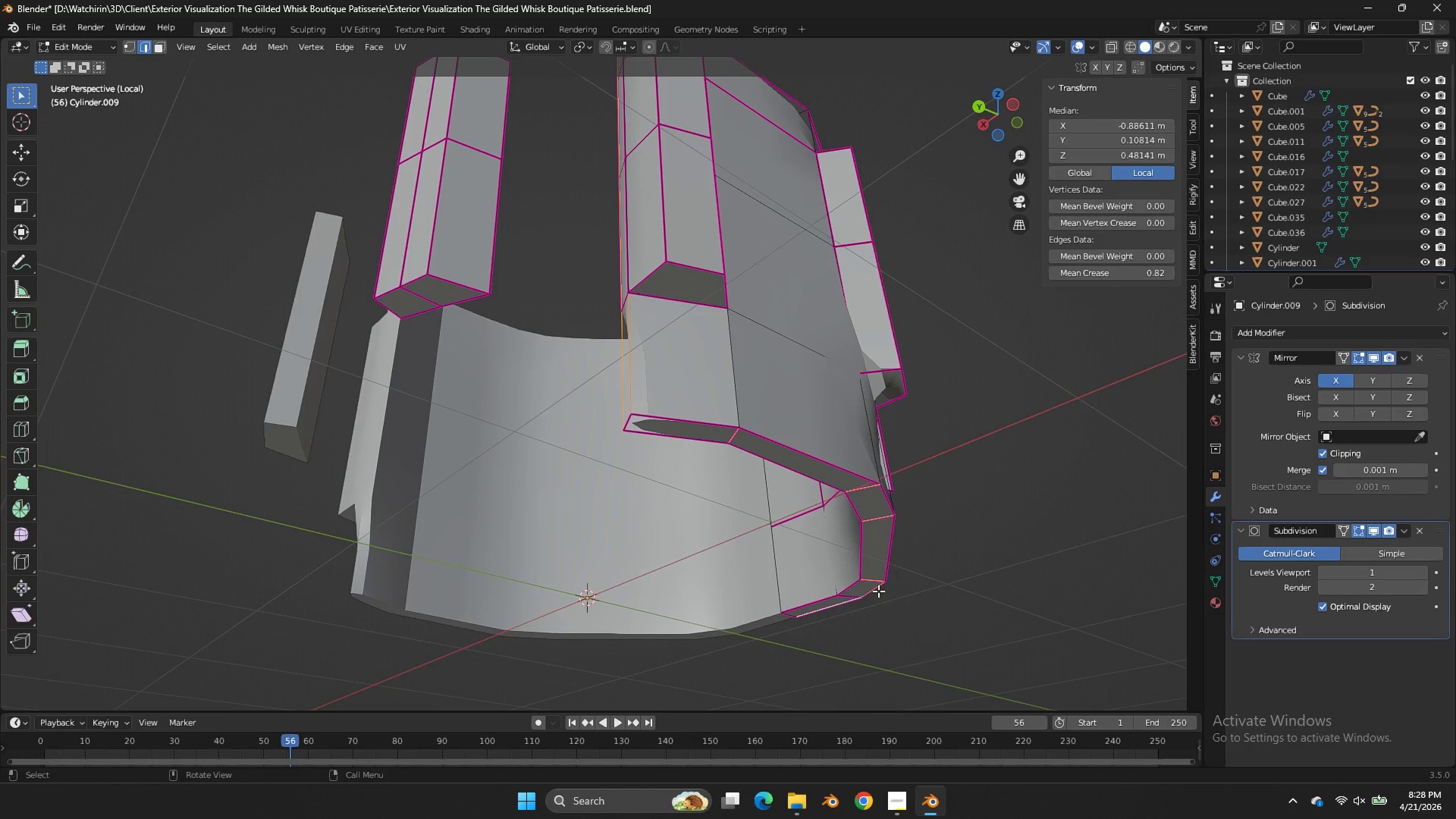 
left_click_drag(start_coordinate=[879, 589], to_coordinate=[863, 593])
 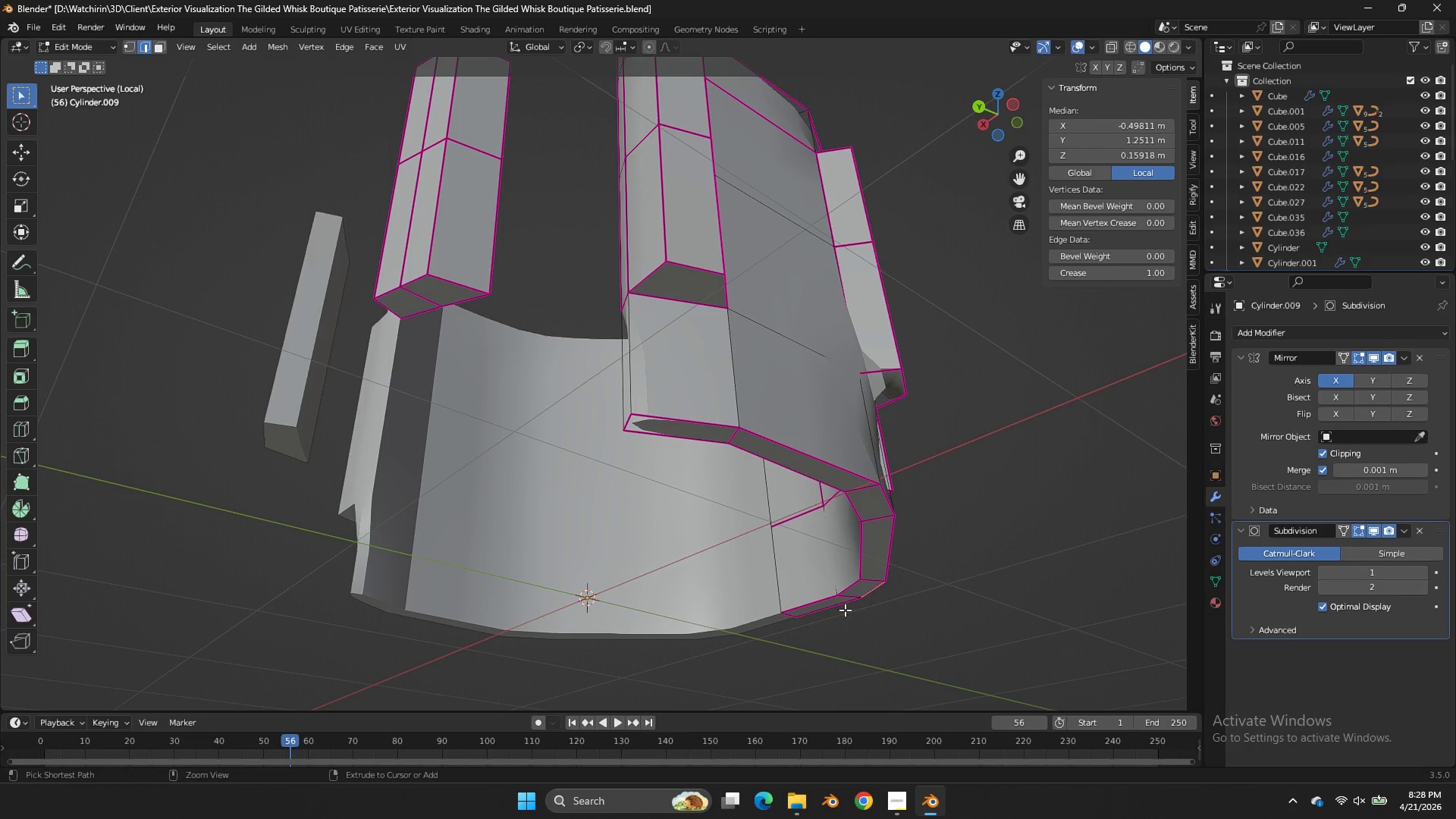 
hold_key(key=ControlLeft, duration=1.01)
left_click_drag(start_coordinate=[856, 602], to_coordinate=[845, 610])
 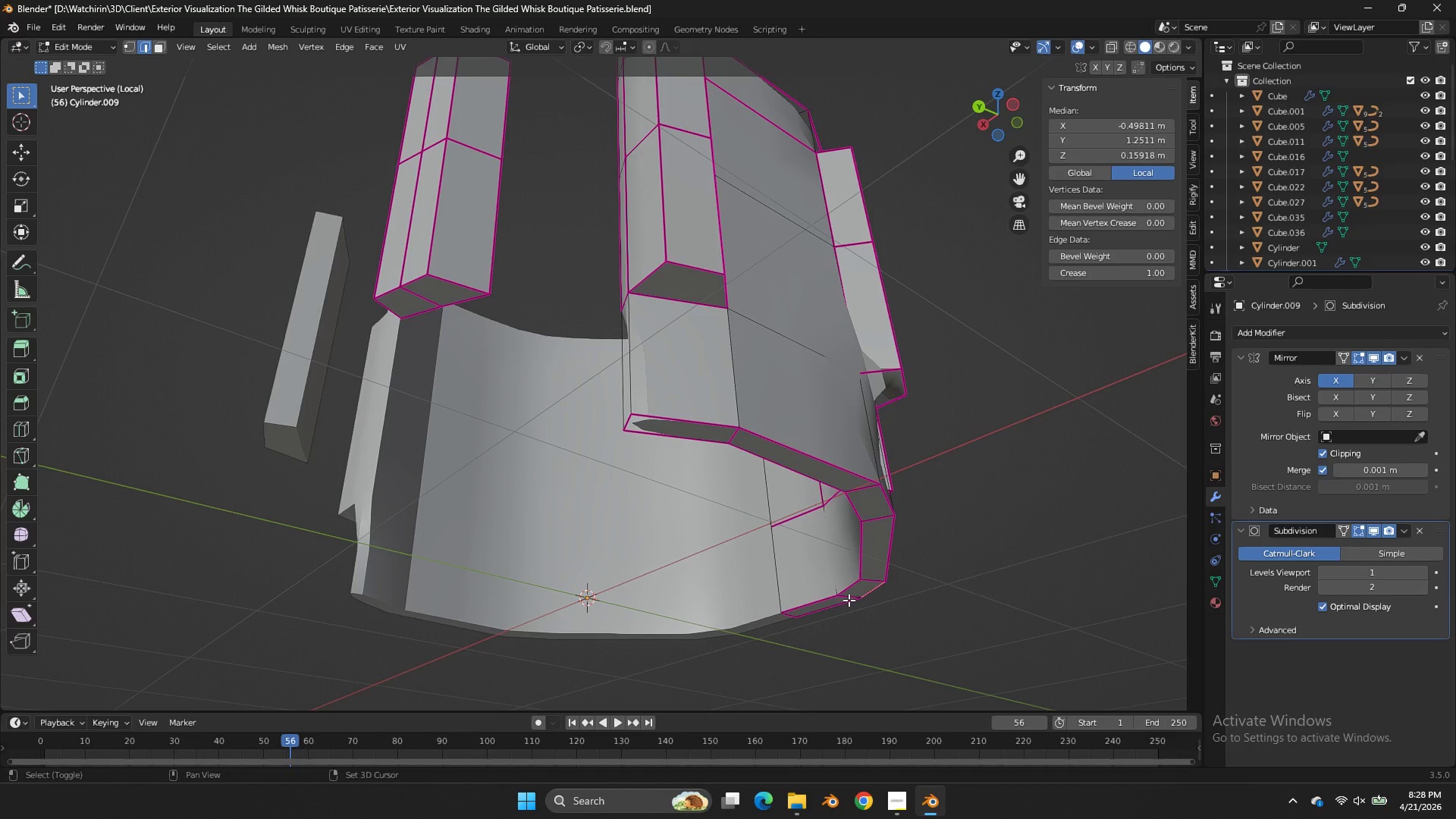 
double_click([845, 610])
 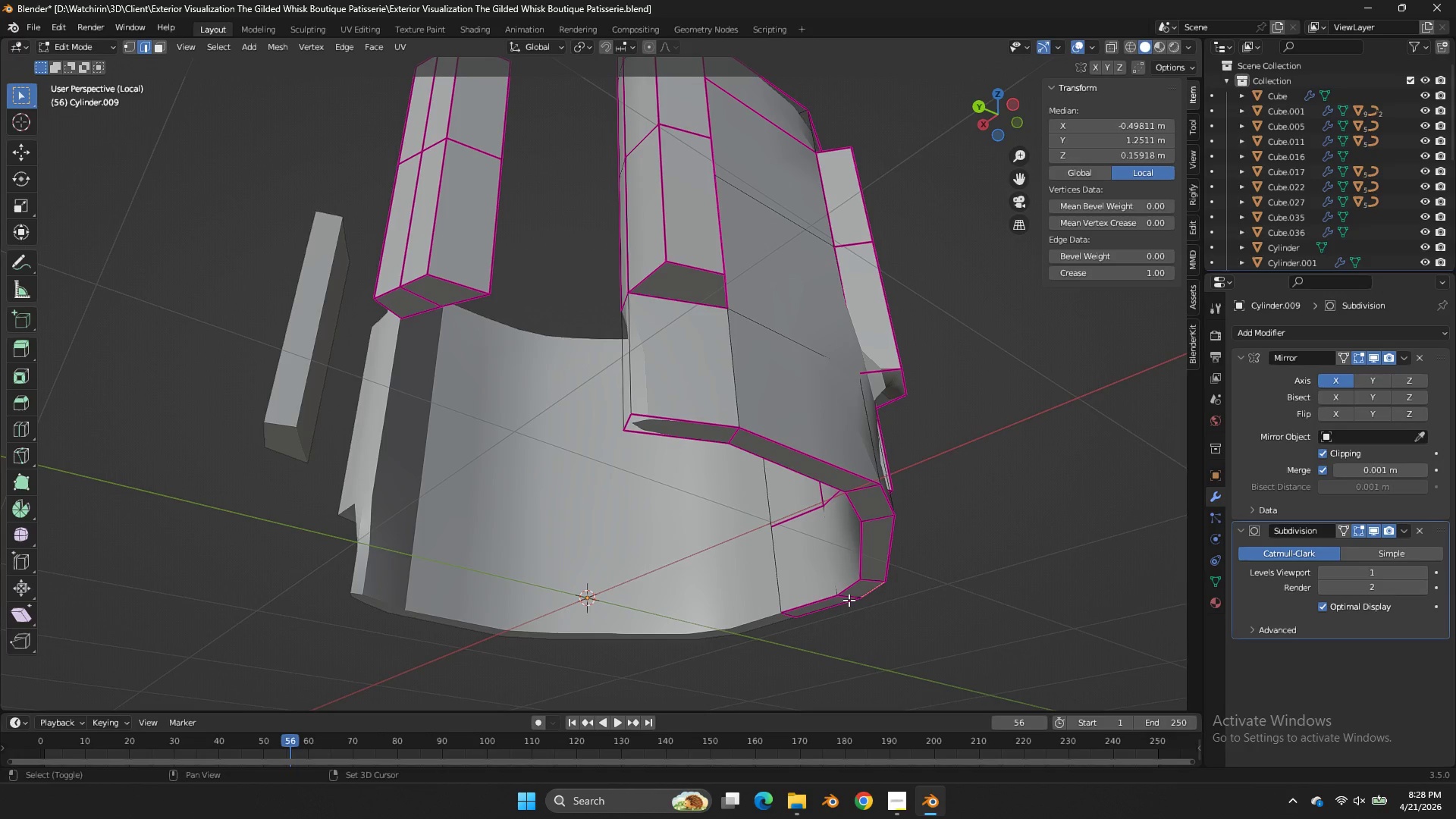 
key(Shift+ShiftLeft)
 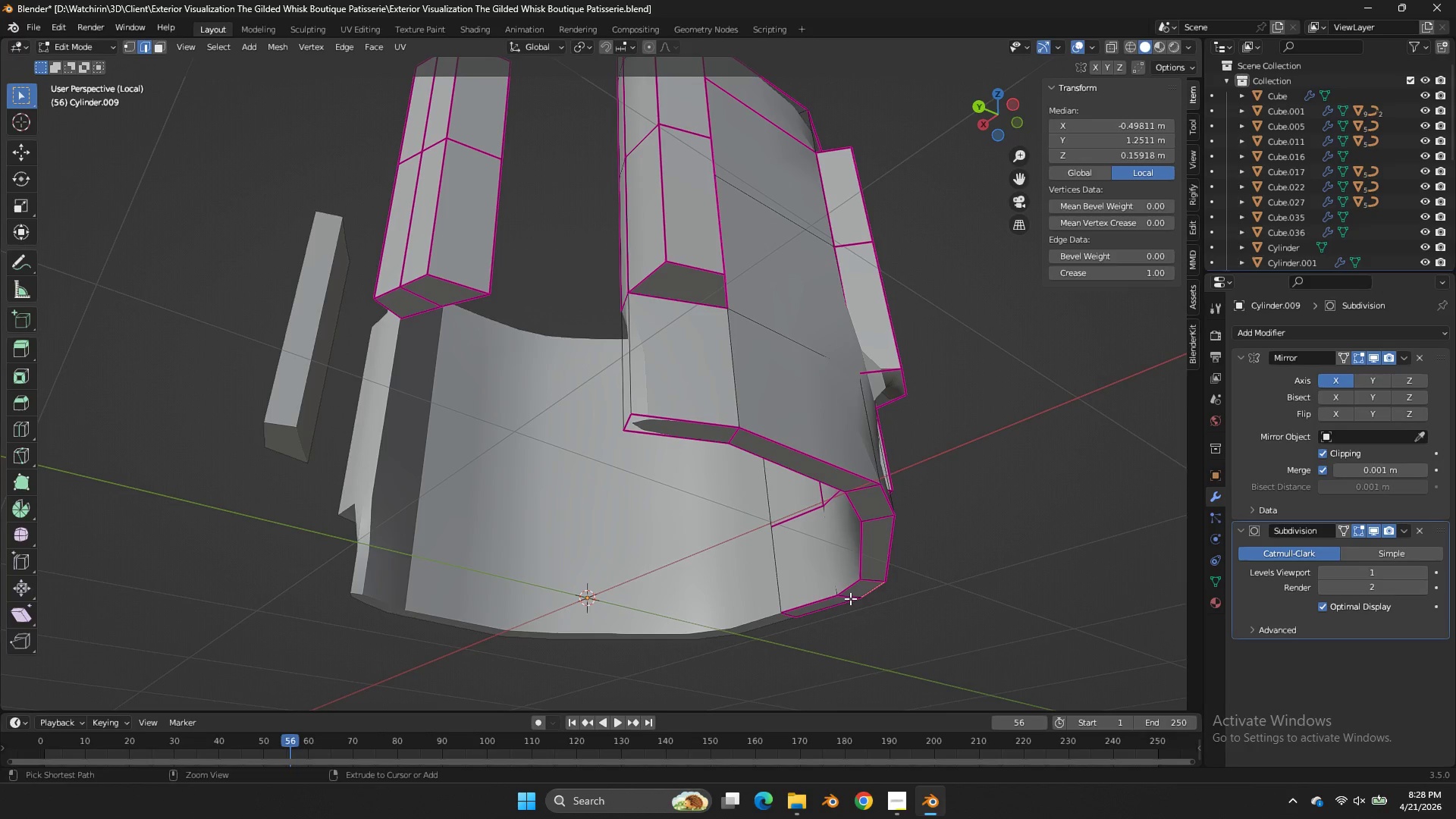 
key(Control+Z)
 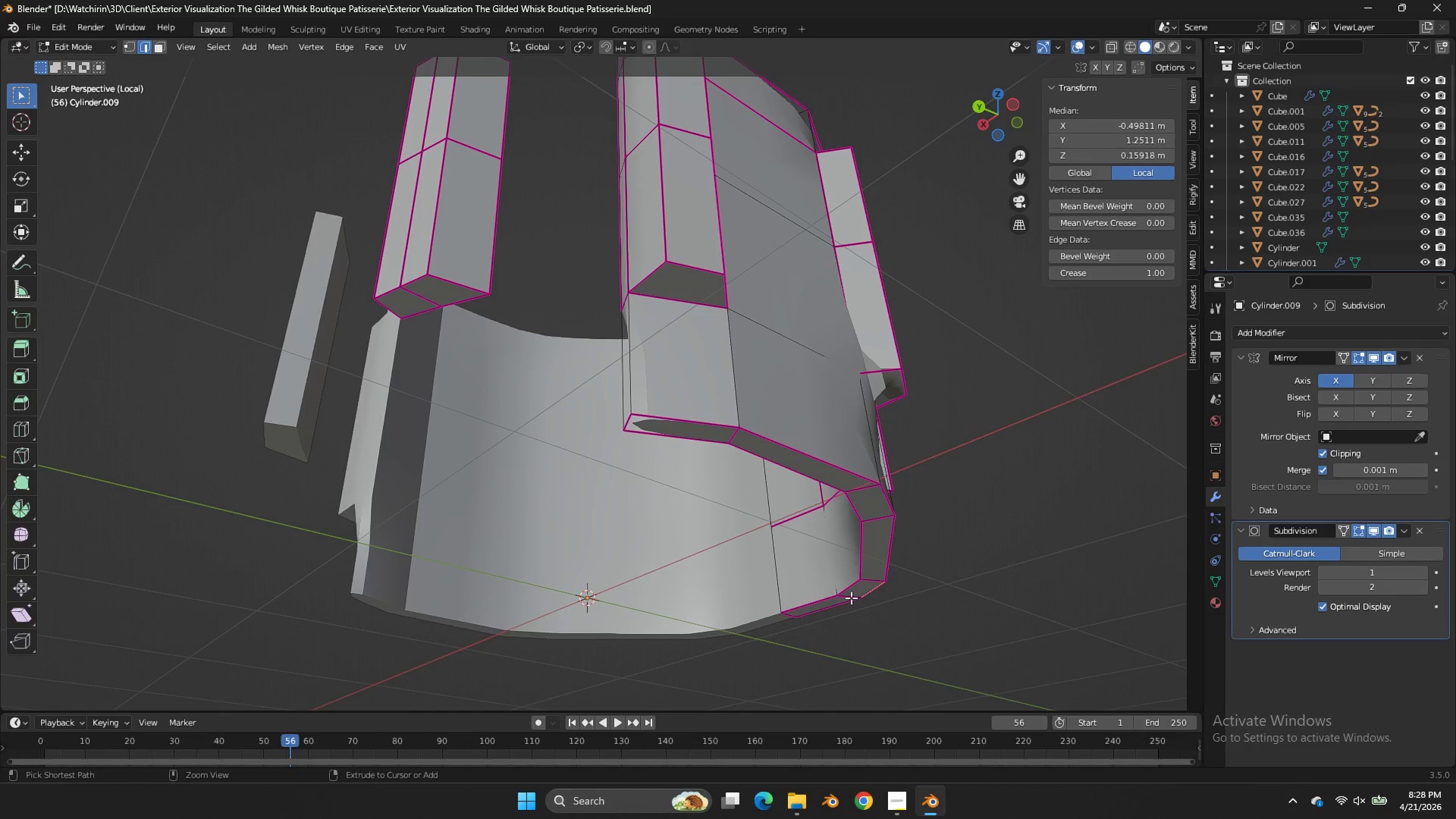 
key(Control+Z)
 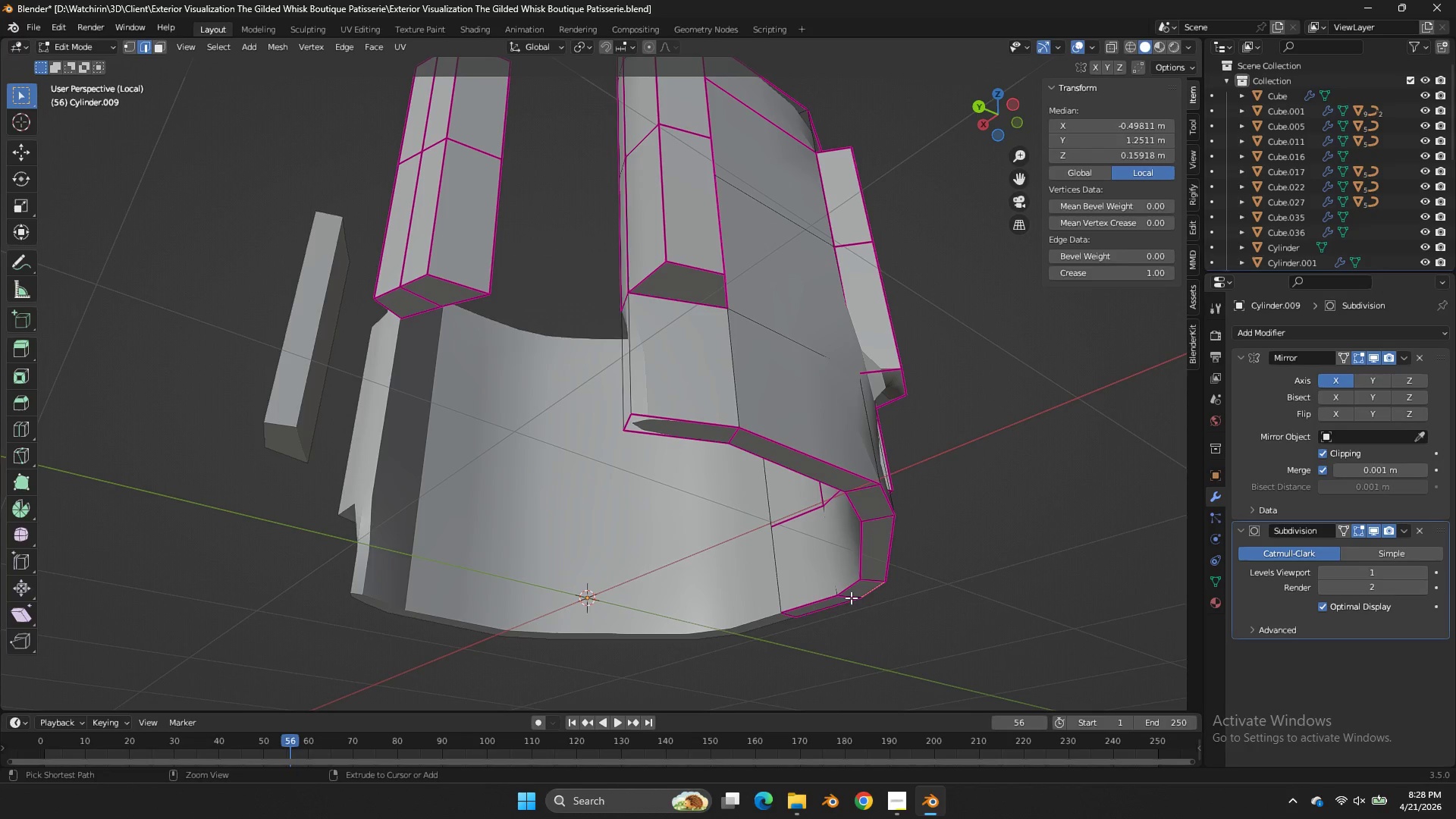 
key(Control+Z)
 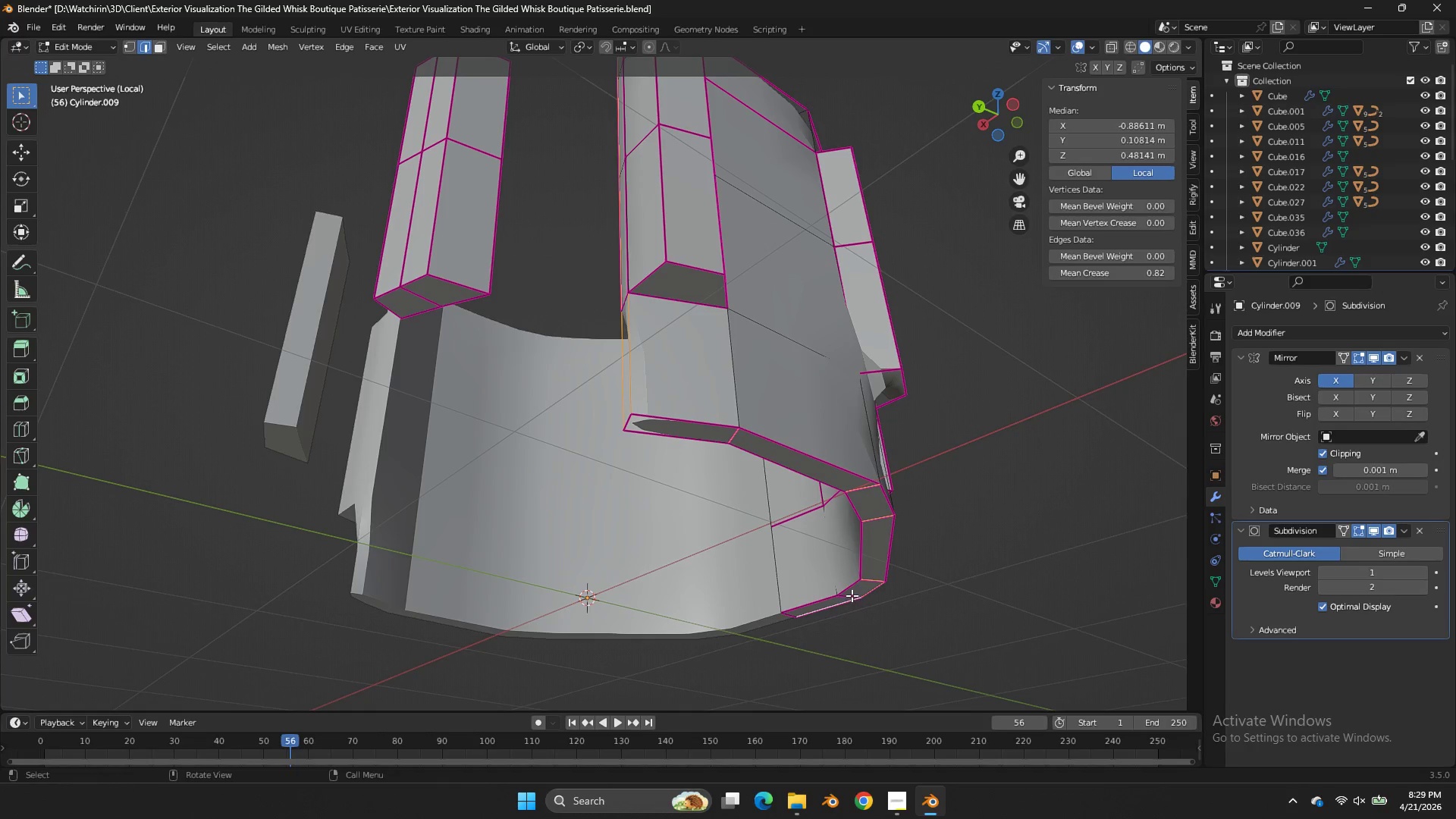 
hold_key(key=ShiftLeft, duration=1.56)
left_click([852, 595])
 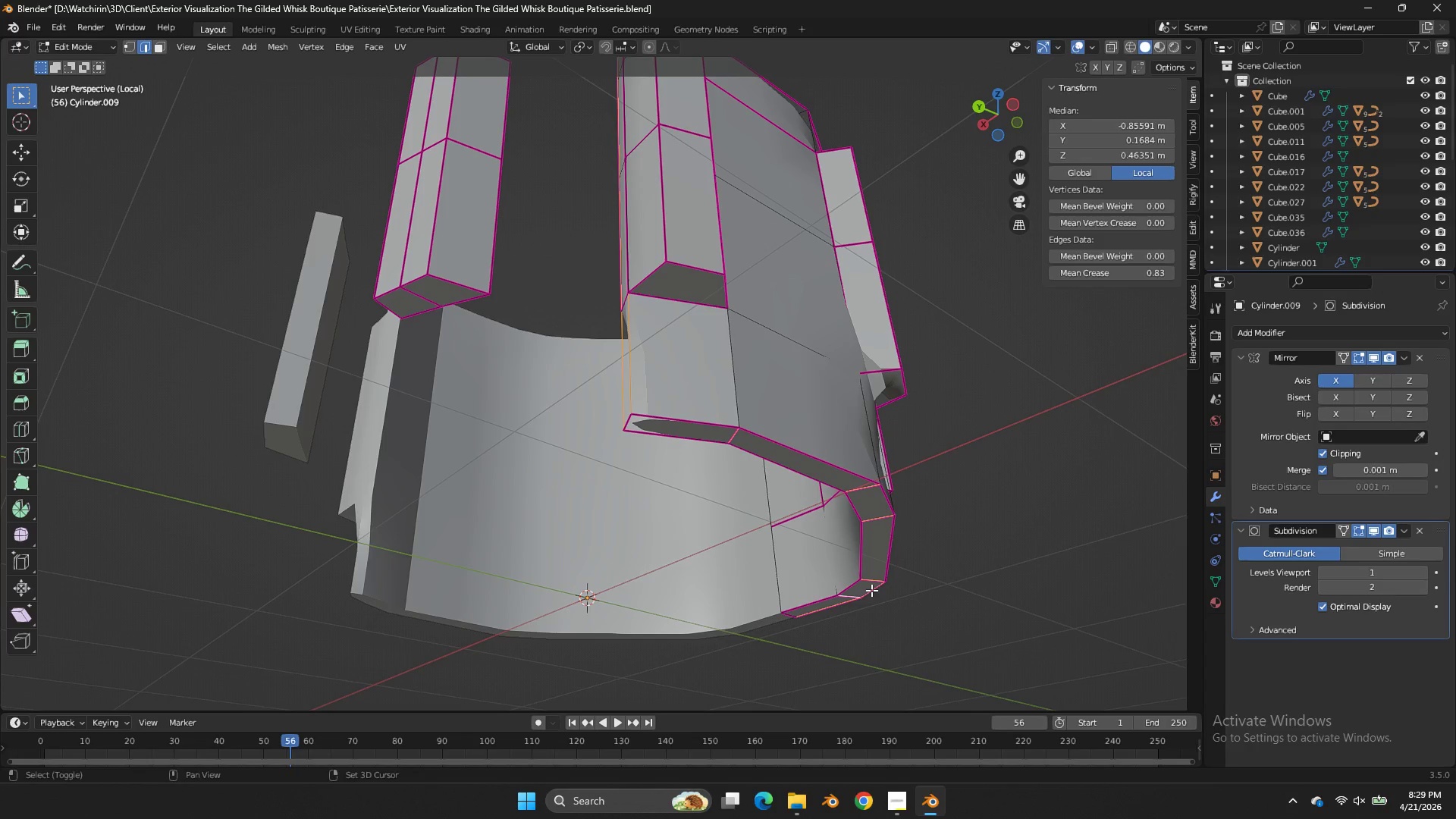 
double_click([871, 590])
 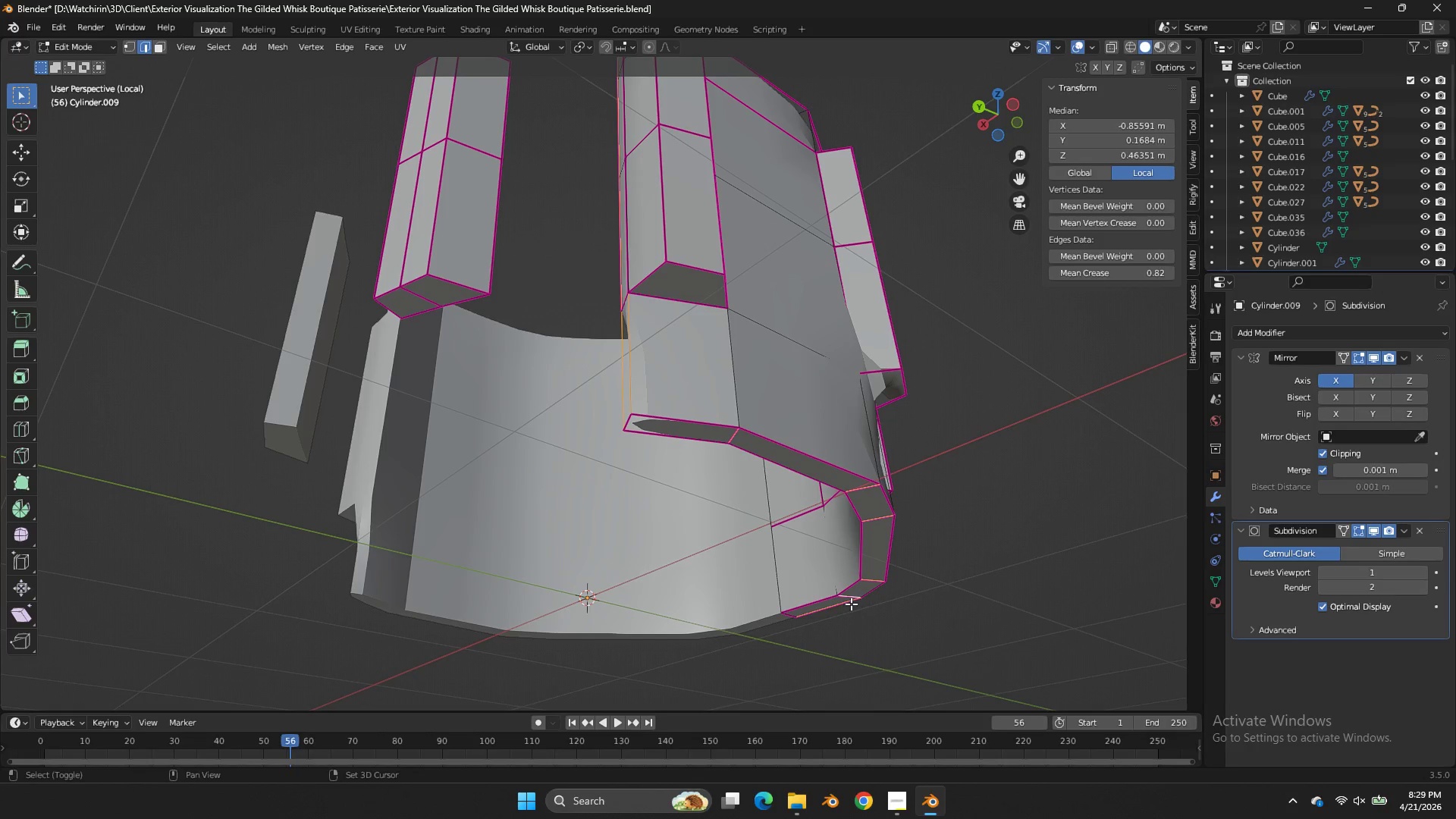 
left_click([847, 604])
 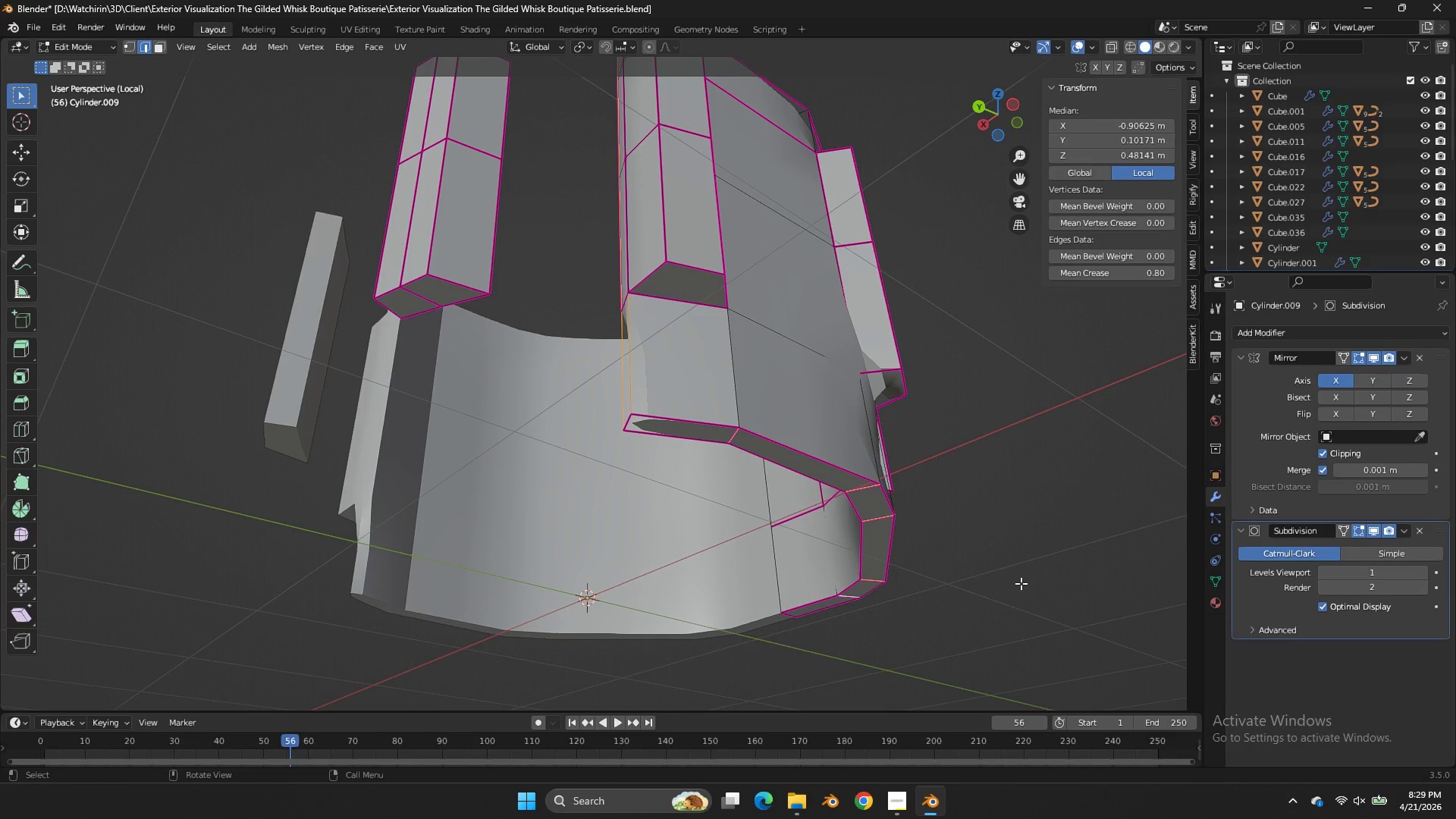 
type(EEz)
 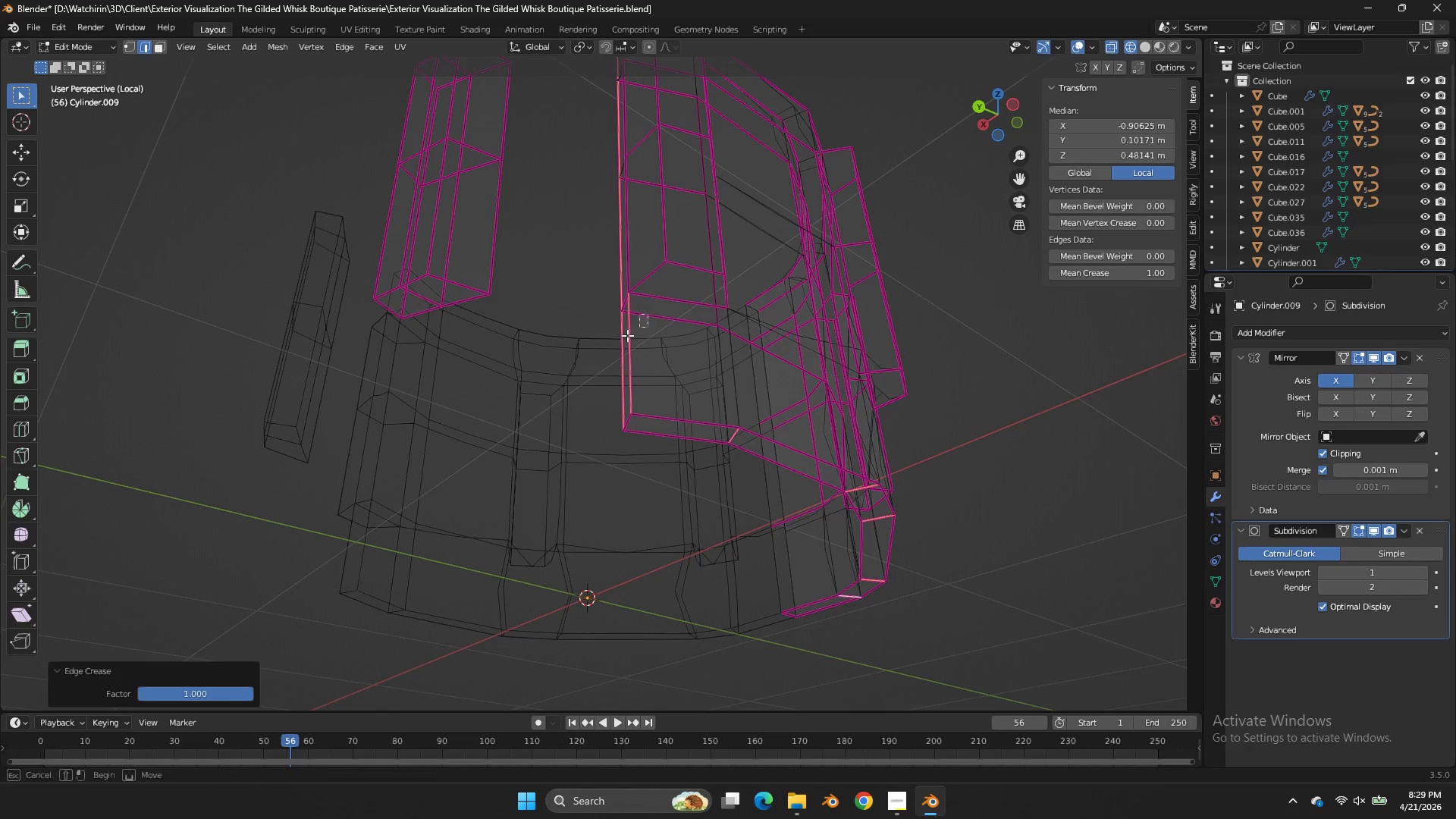 
left_click_drag(start_coordinate=[339, 158], to_coordinate=[413, 153])
 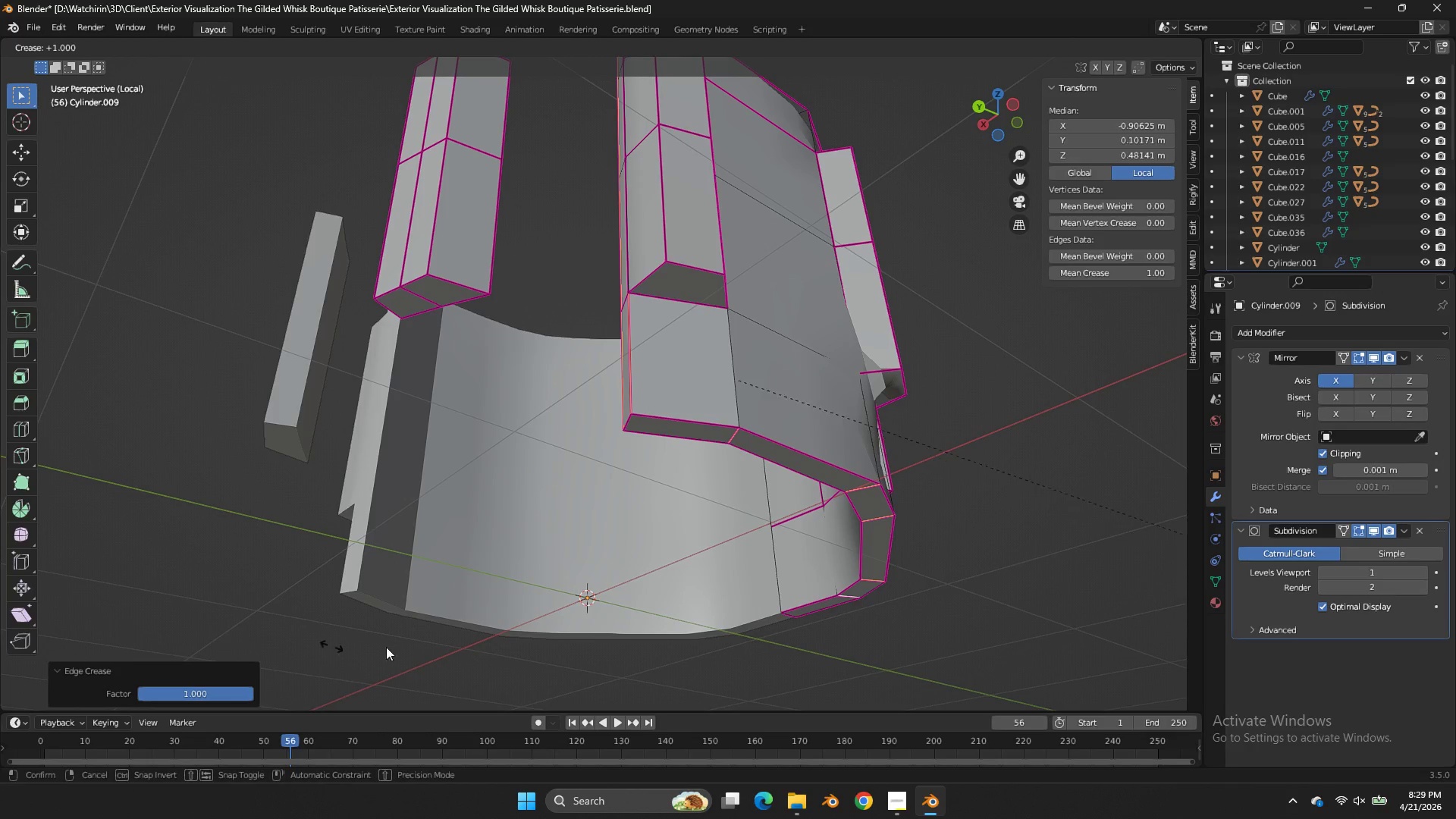 
left_click_drag(start_coordinate=[512, 632], to_coordinate=[516, 632])
 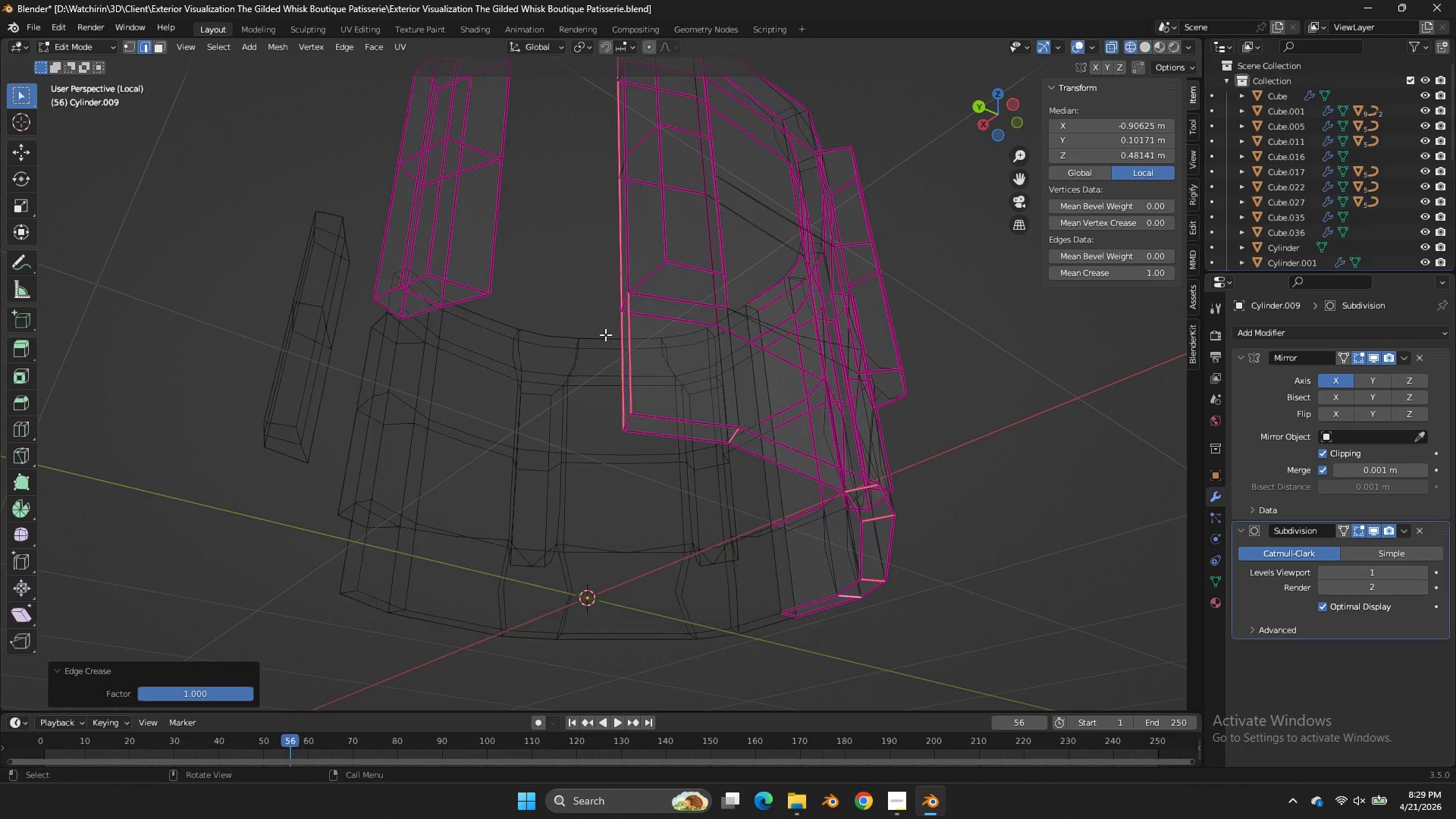 
hold_key(key=ControlLeft, duration=0.58)
left_click_drag(start_coordinate=[648, 314], to_coordinate=[562, 372])
 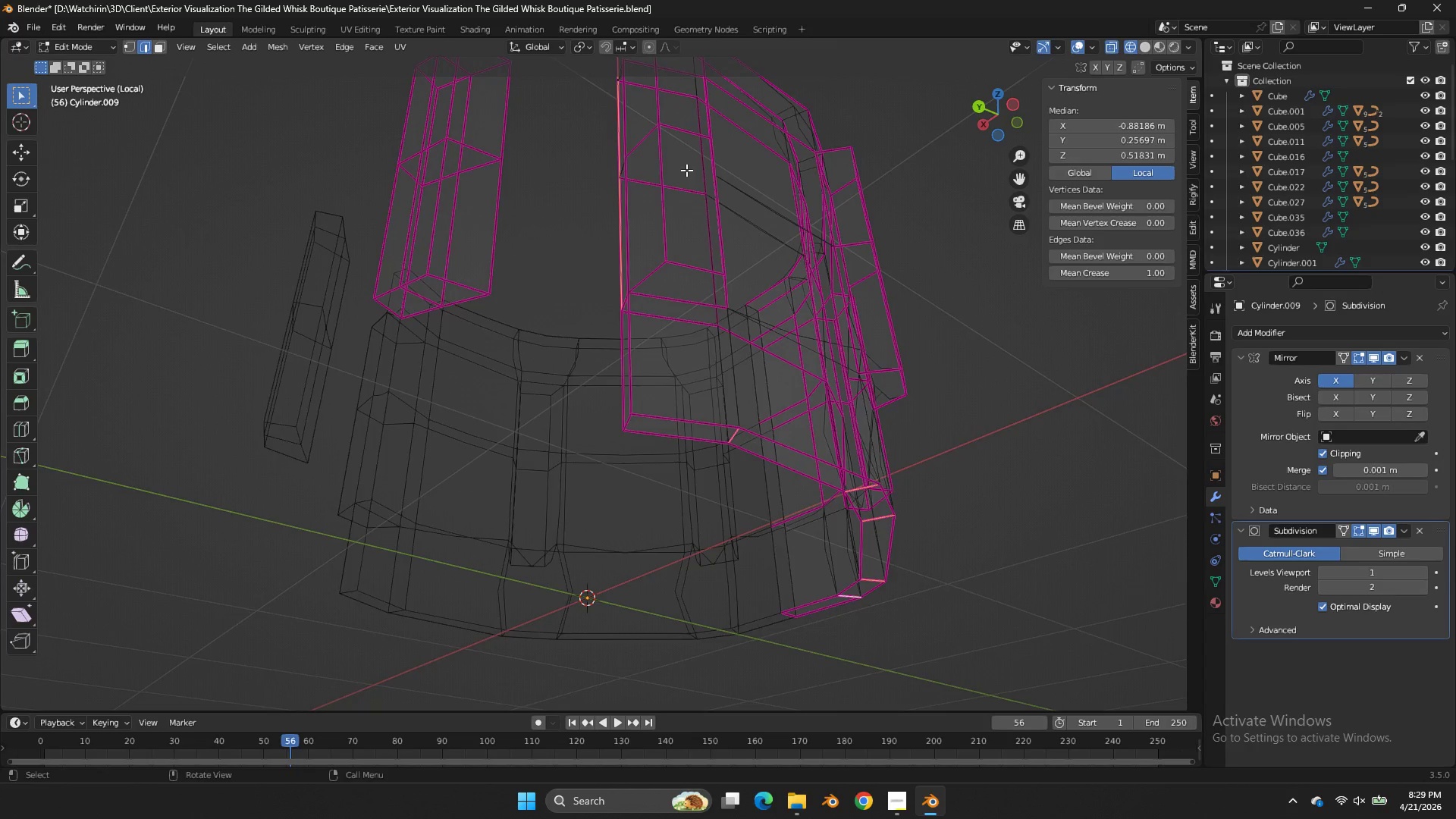 
hold_key(key=ControlLeft, duration=0.92)
left_click_drag(start_coordinate=[682, 139], to_coordinate=[512, 350])
 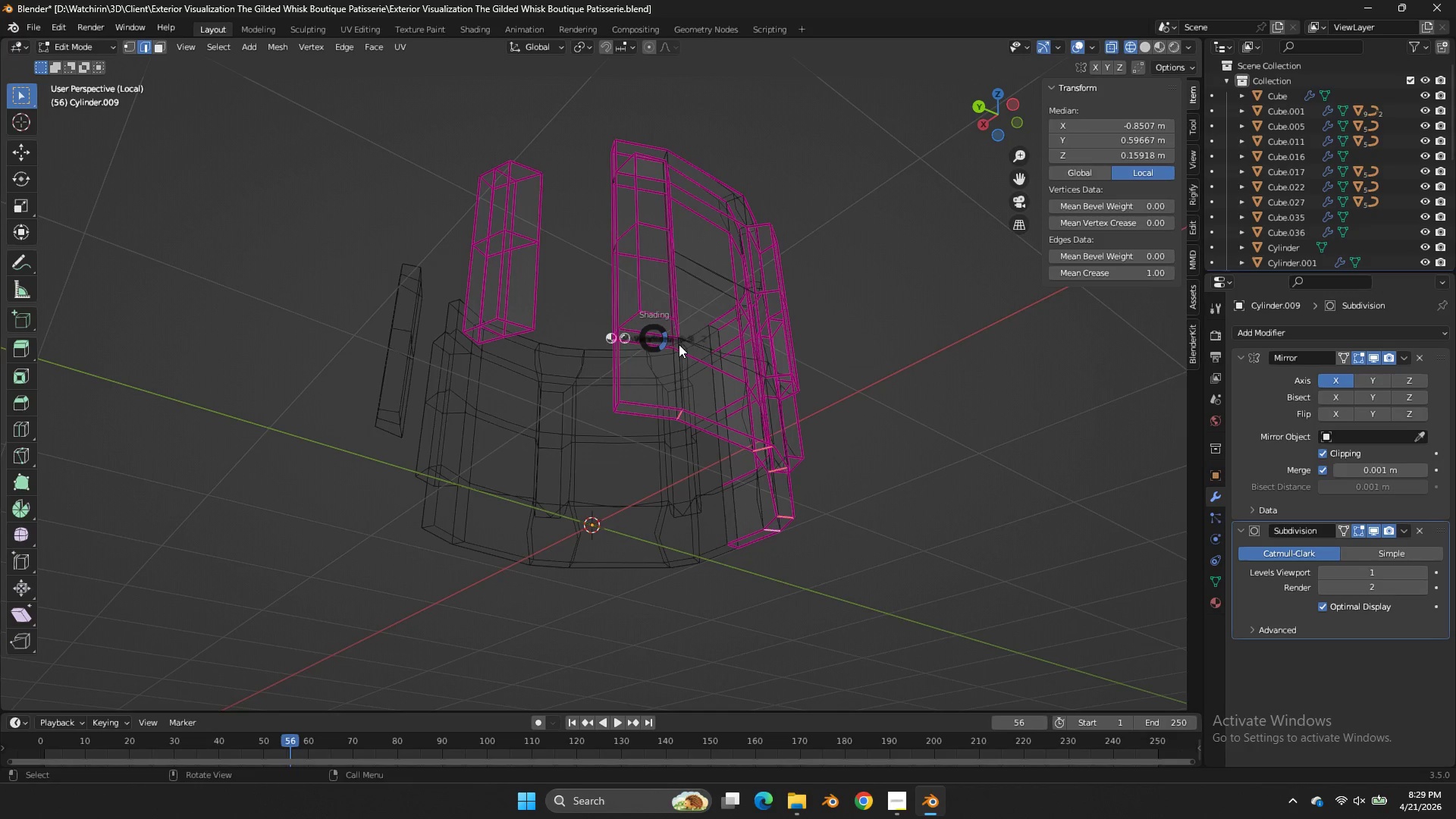 
scroll: coordinate [686, 170], scroll_direction: down, amount: 2.0
 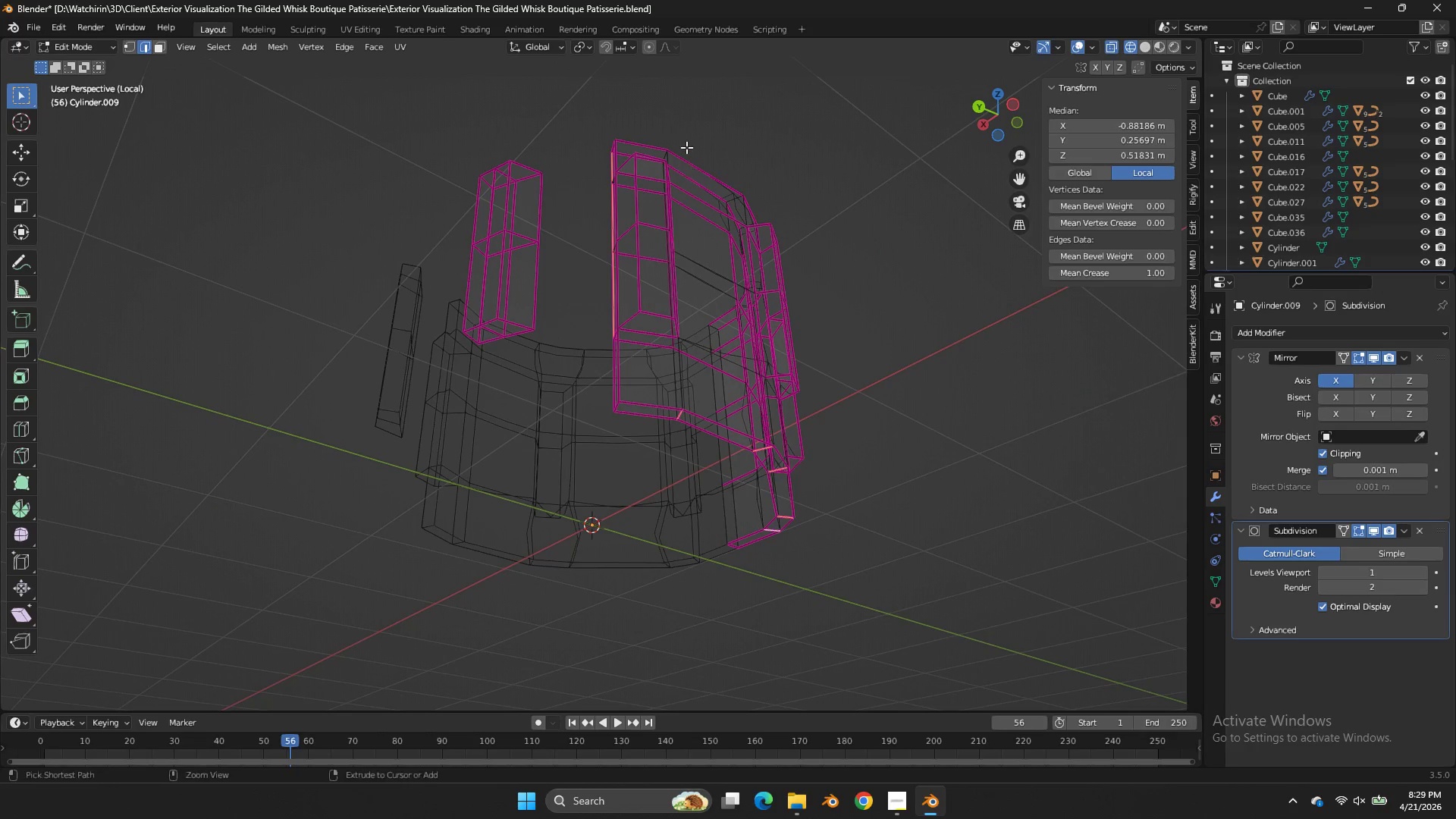 
type(zEE)
 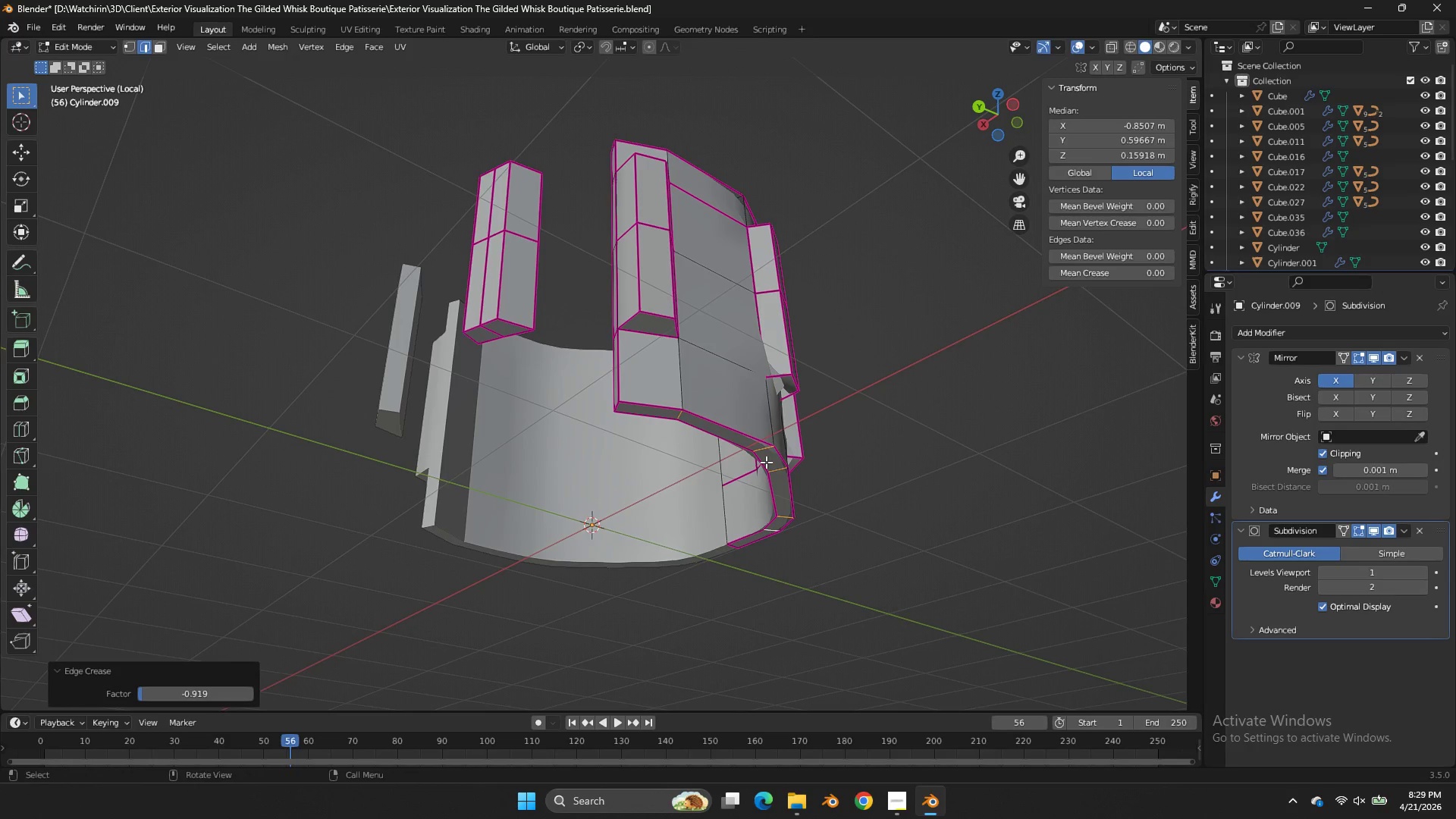 
left_click([766, 462])
 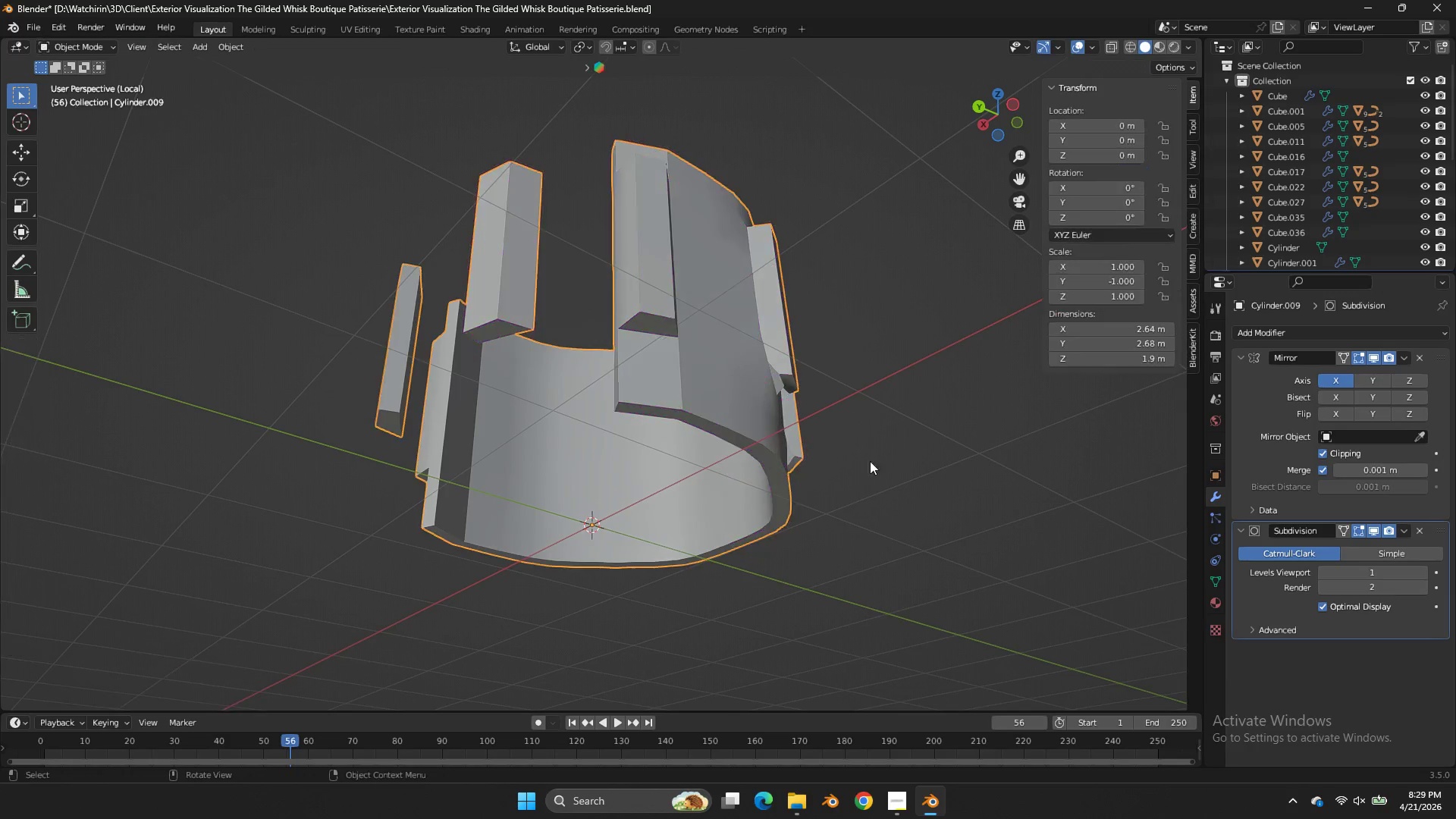 
key(Tab)
 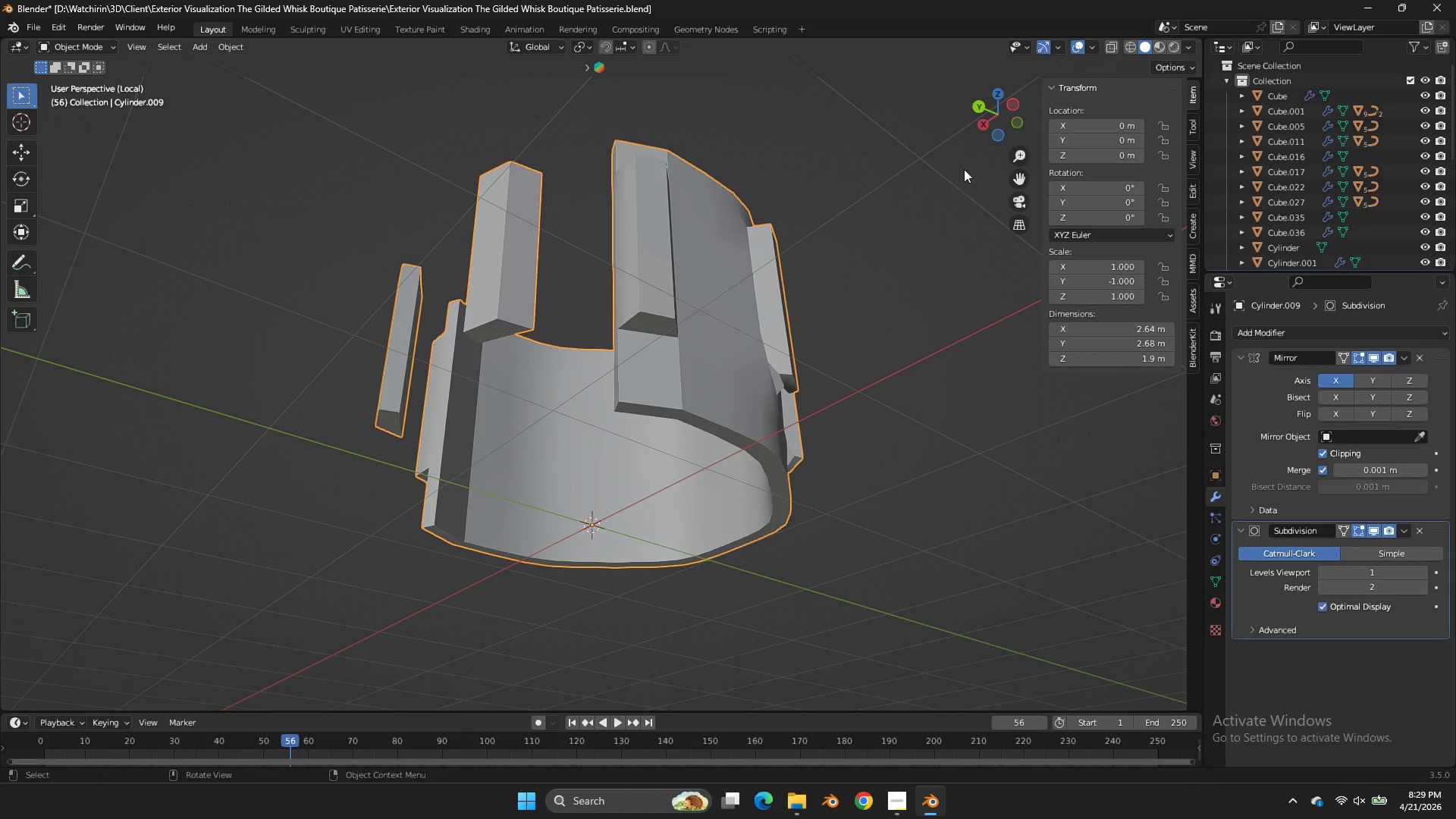 
key(Control+ControlLeft)
 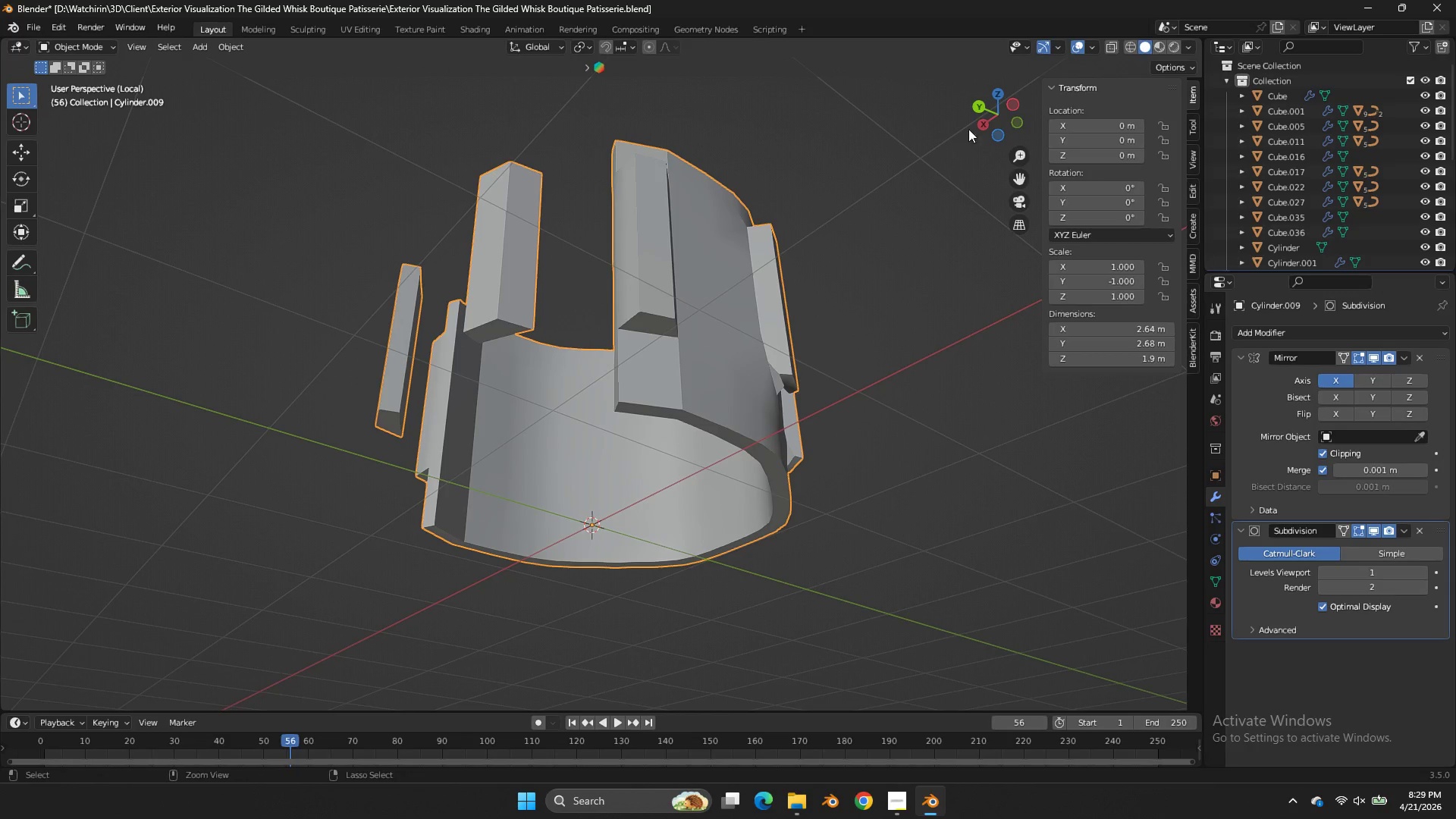 
key(Control+S)
 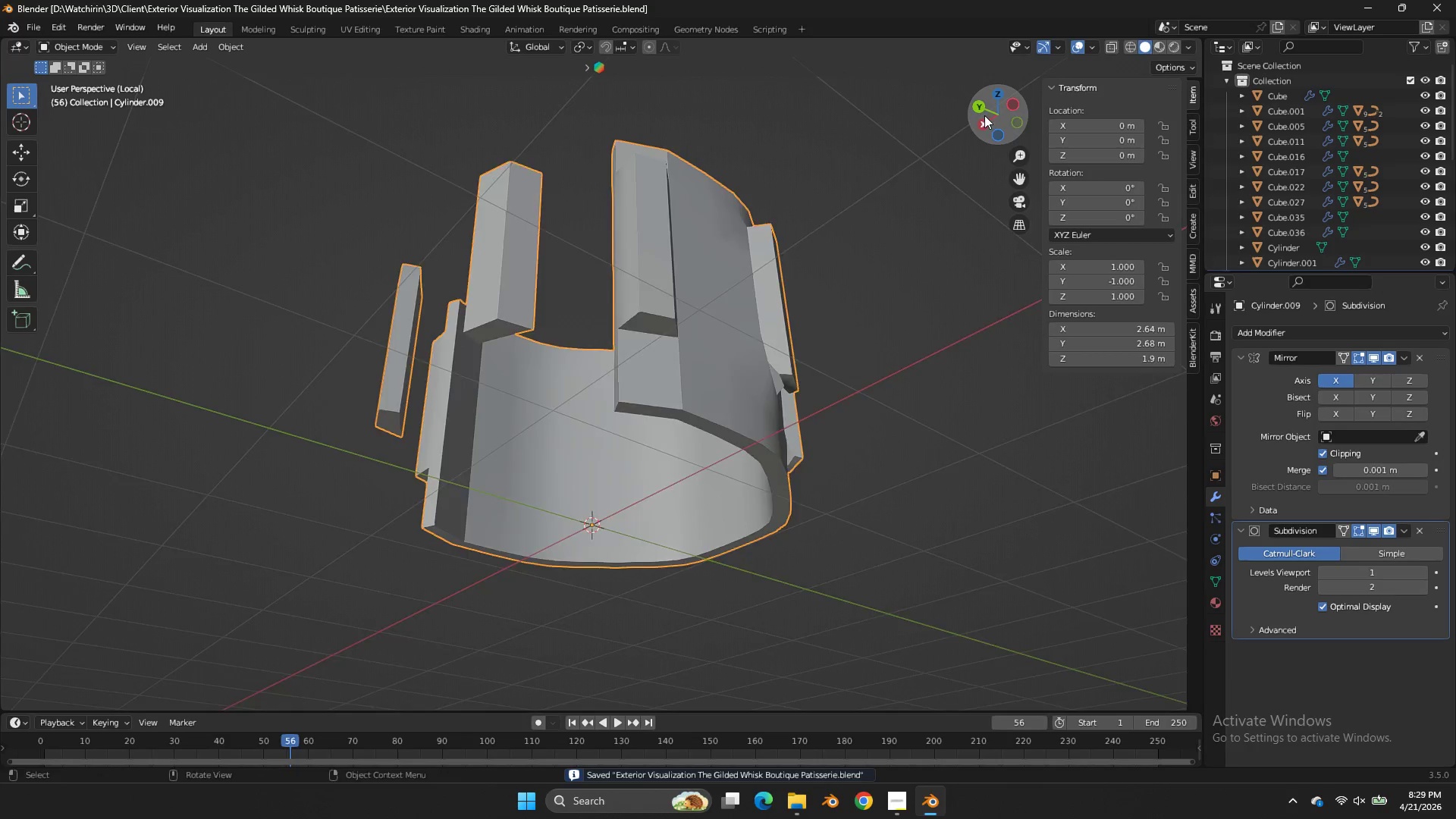 
left_click_drag(start_coordinate=[993, 115], to_coordinate=[868, 110])
 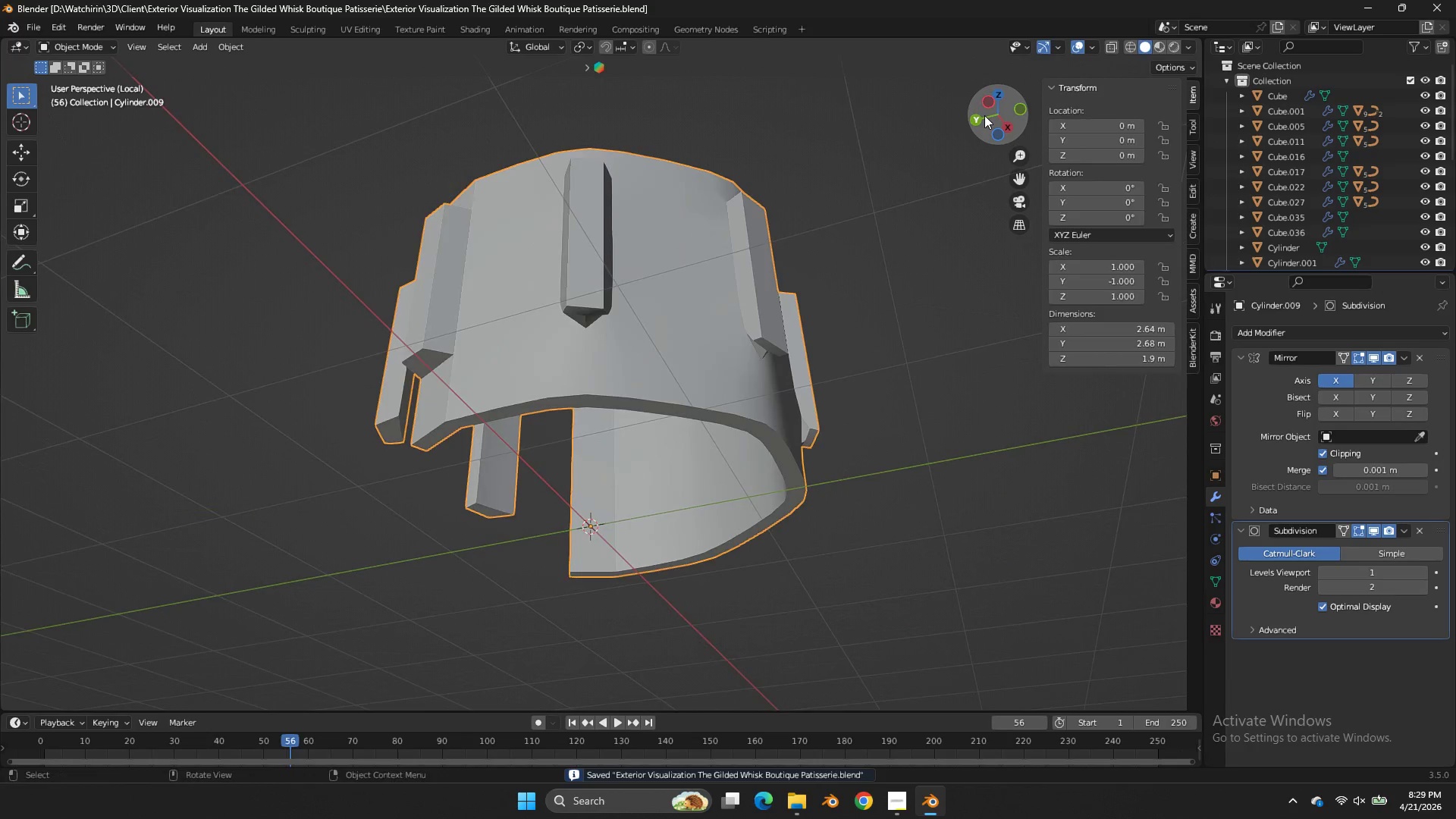 
key(Tab)
 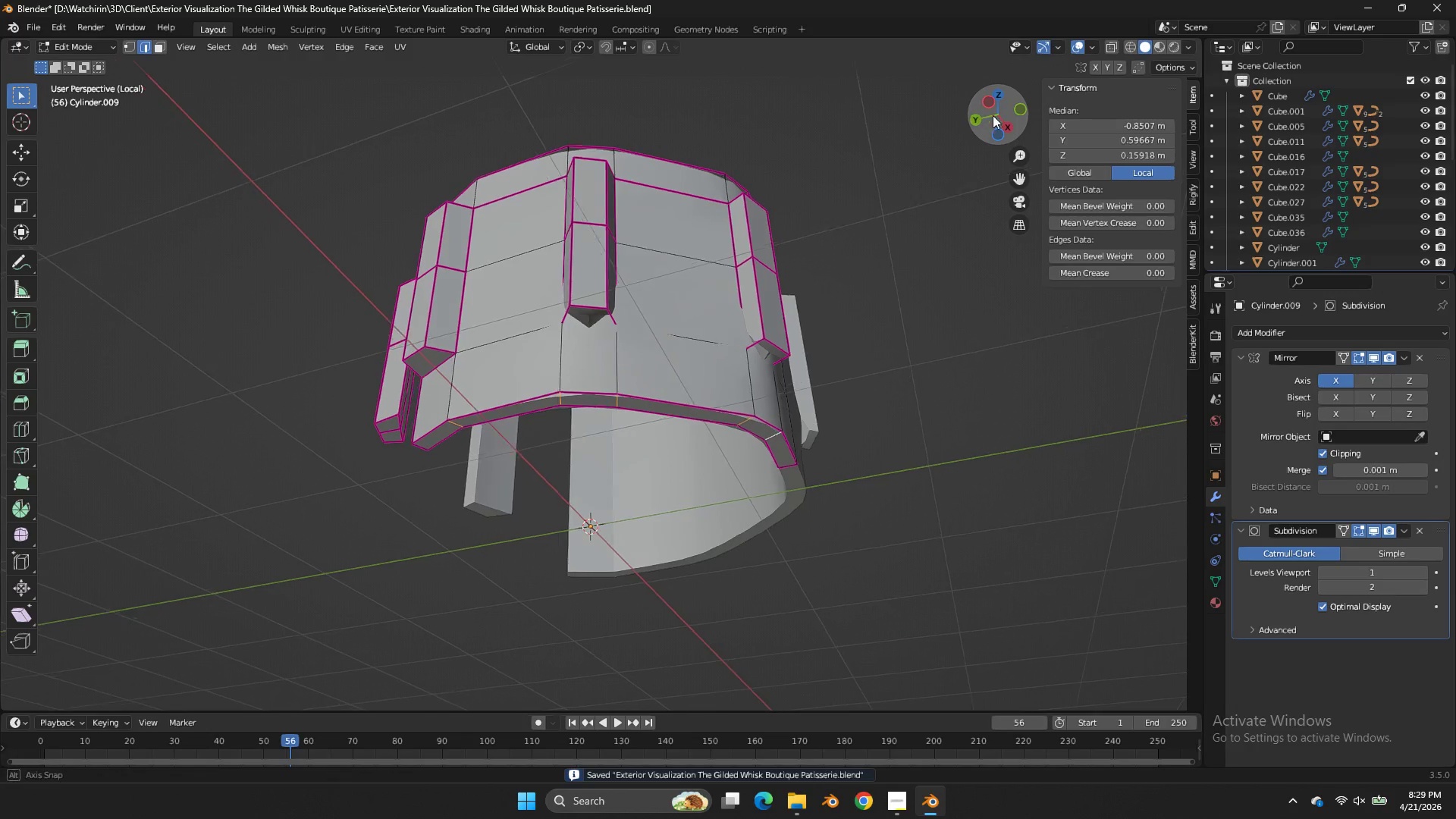 
left_click_drag(start_coordinate=[984, 115], to_coordinate=[1008, 119])
 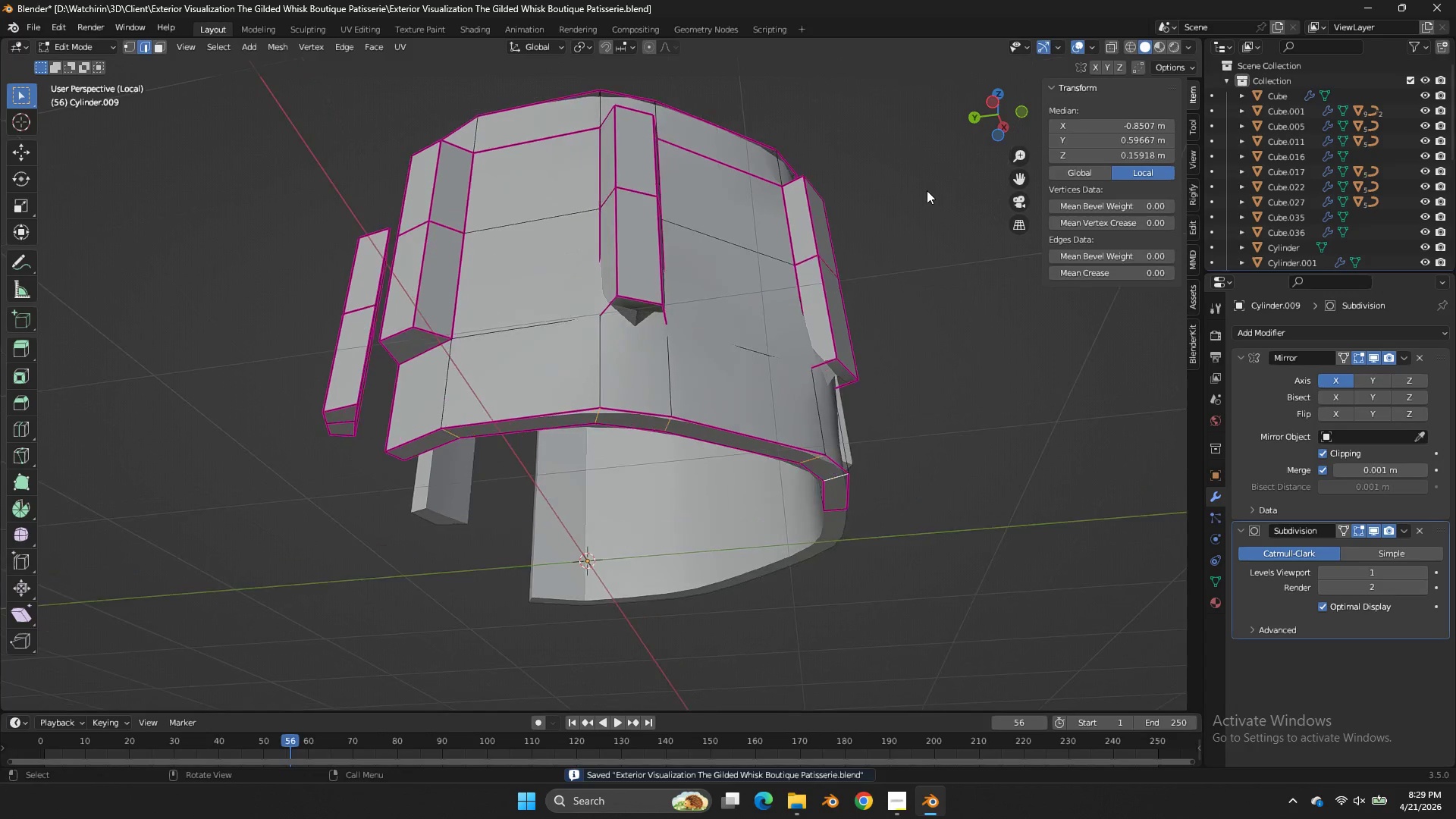 
hold_key(key=AltLeft, duration=1.16)
 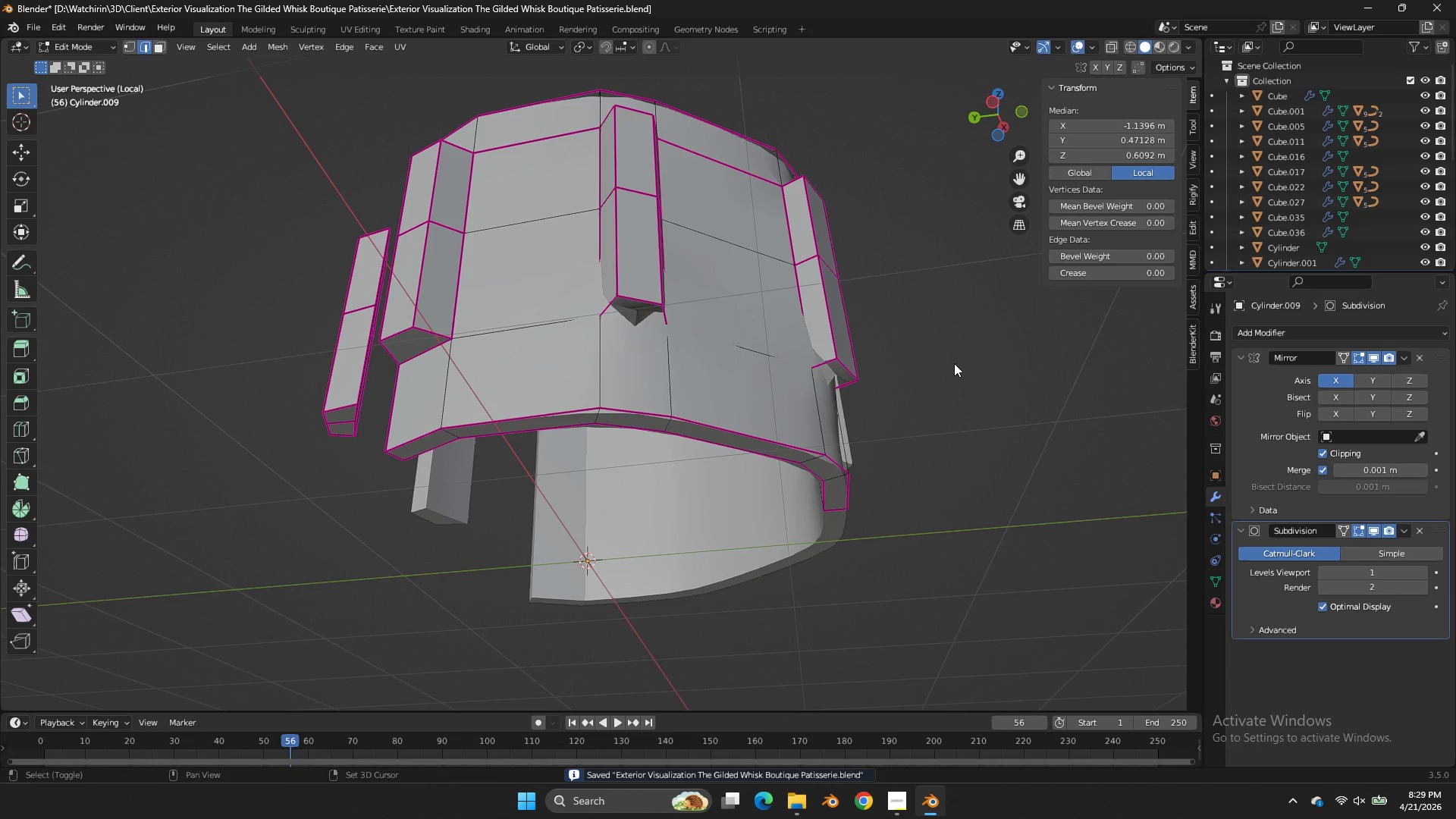 
scroll: coordinate [927, 190], scroll_direction: up, amount: 1.0
 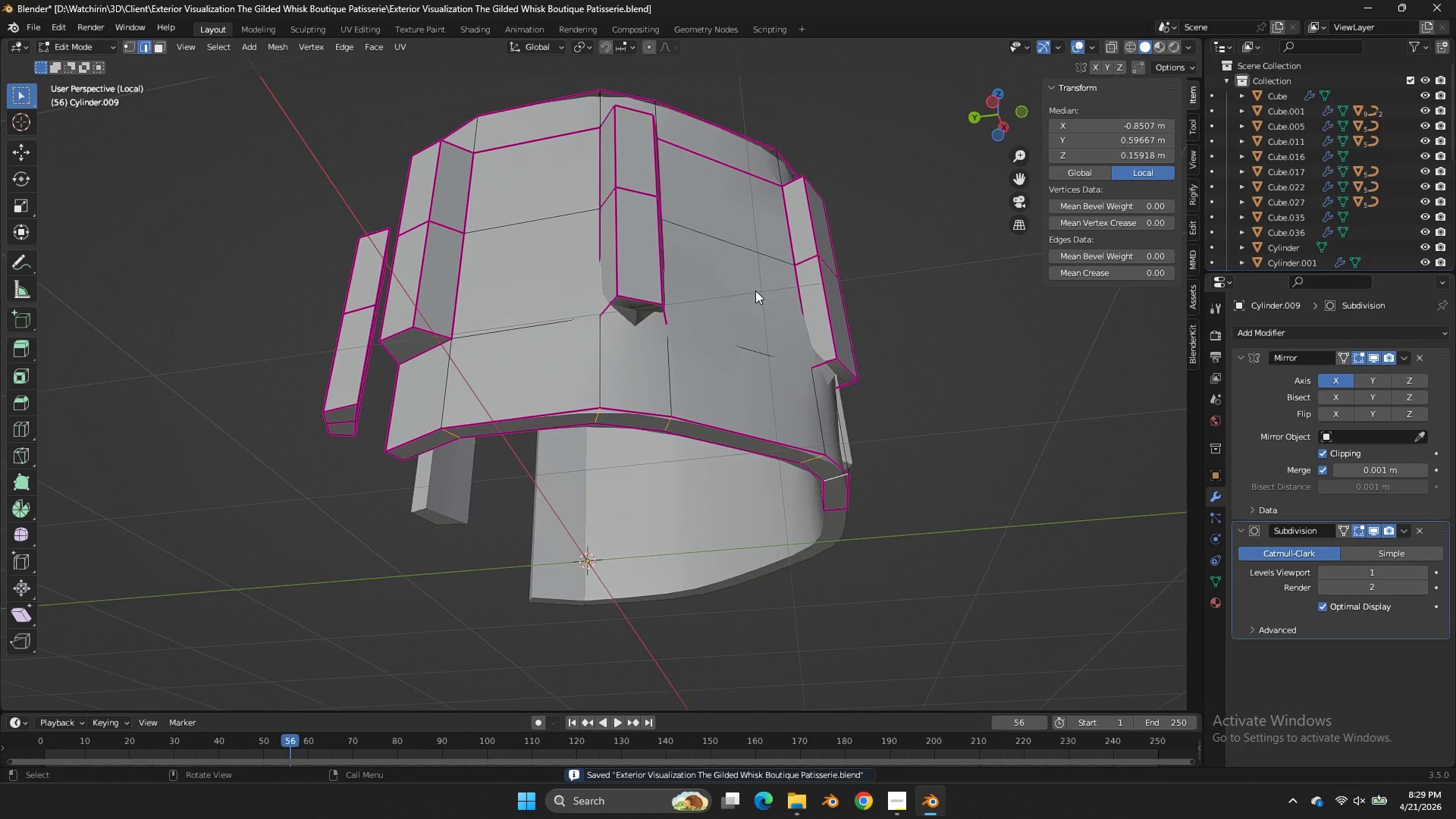 
left_click([646, 331])
 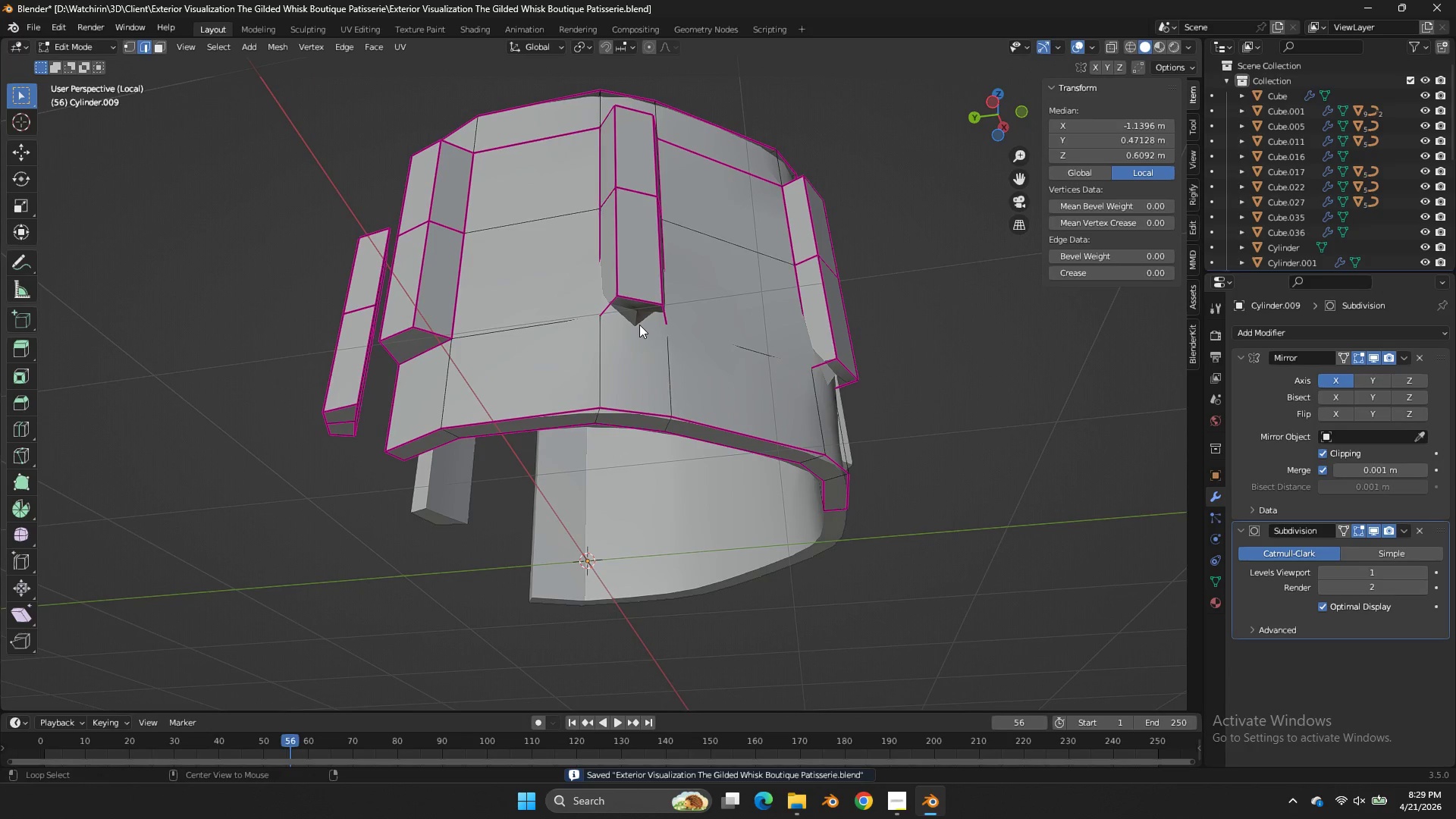 
left_click([639, 325])
 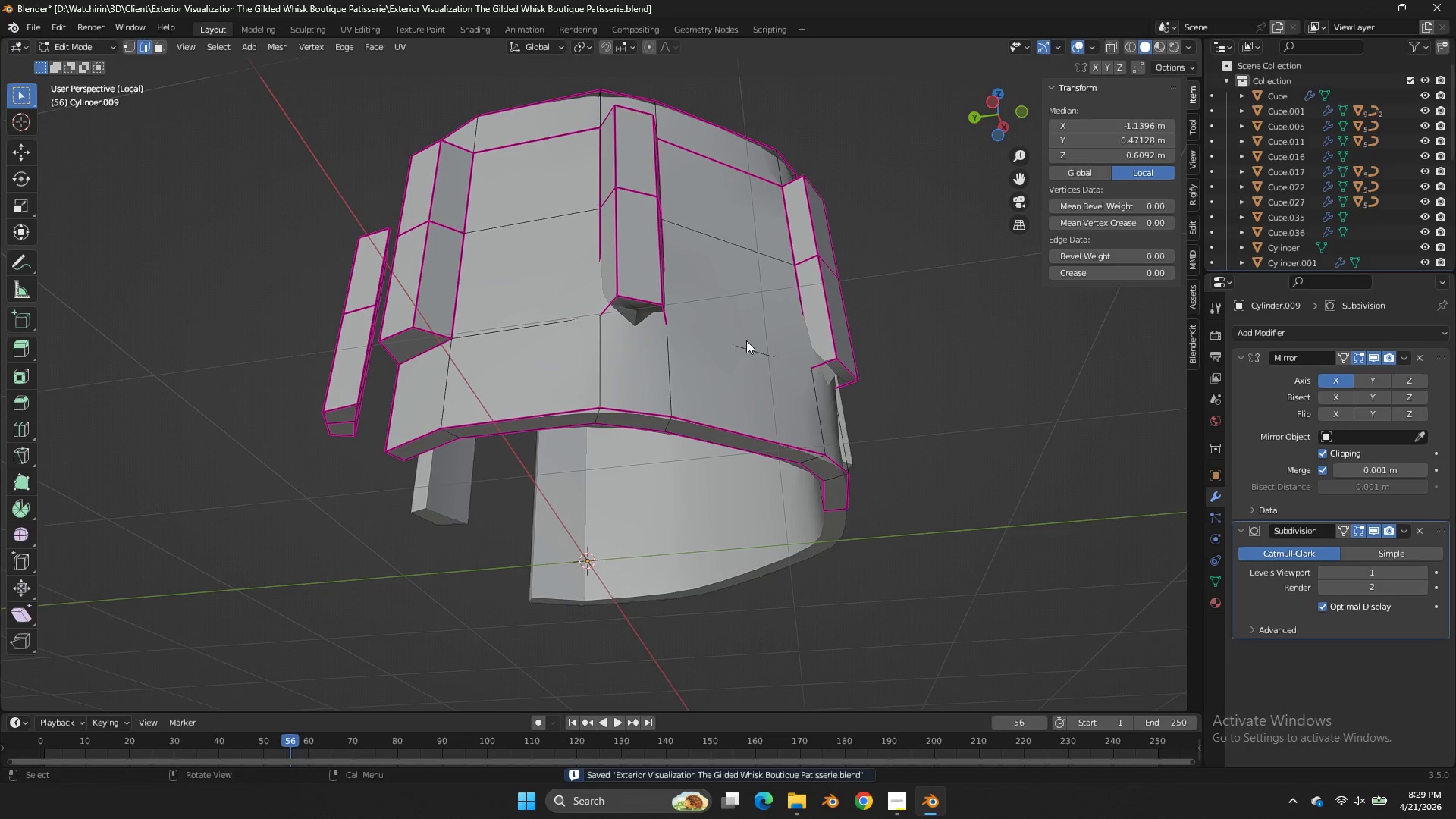 
type(EE)
key(Tab)
key(Tab)
 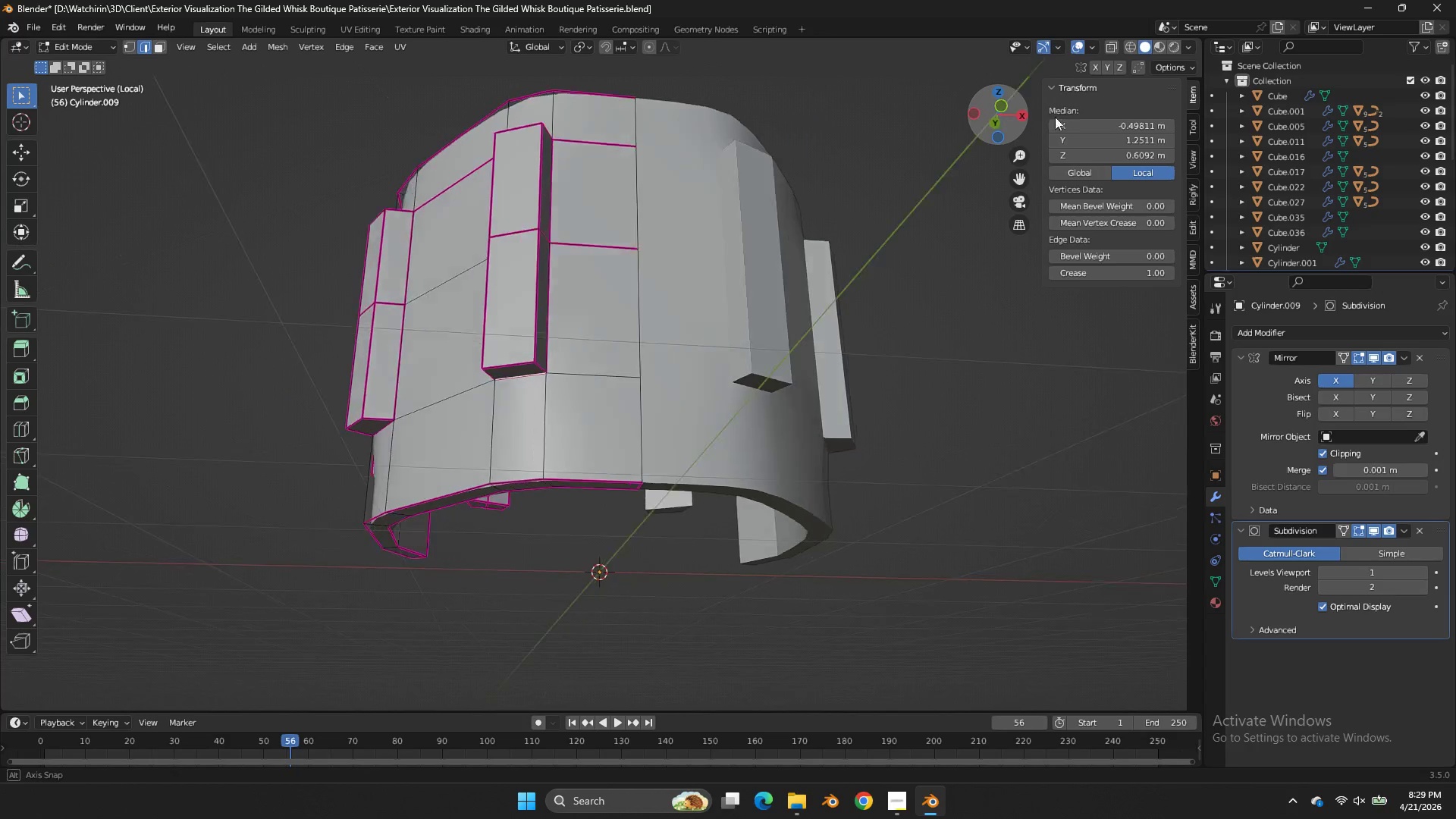 
left_click_drag(start_coordinate=[722, 375], to_coordinate=[715, 381])
 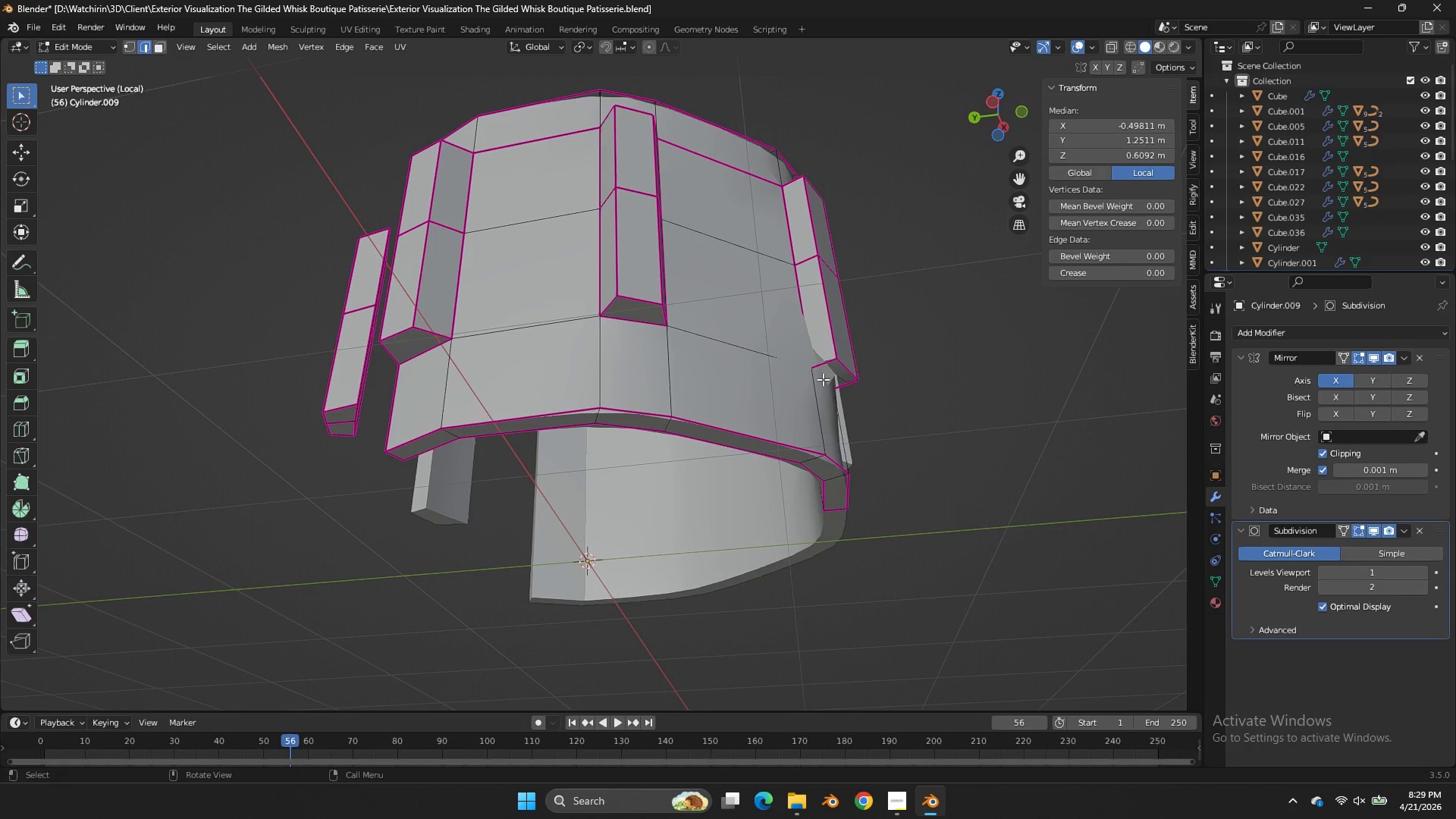 
left_click_drag(start_coordinate=[452, 456], to_coordinate=[466, 443])
 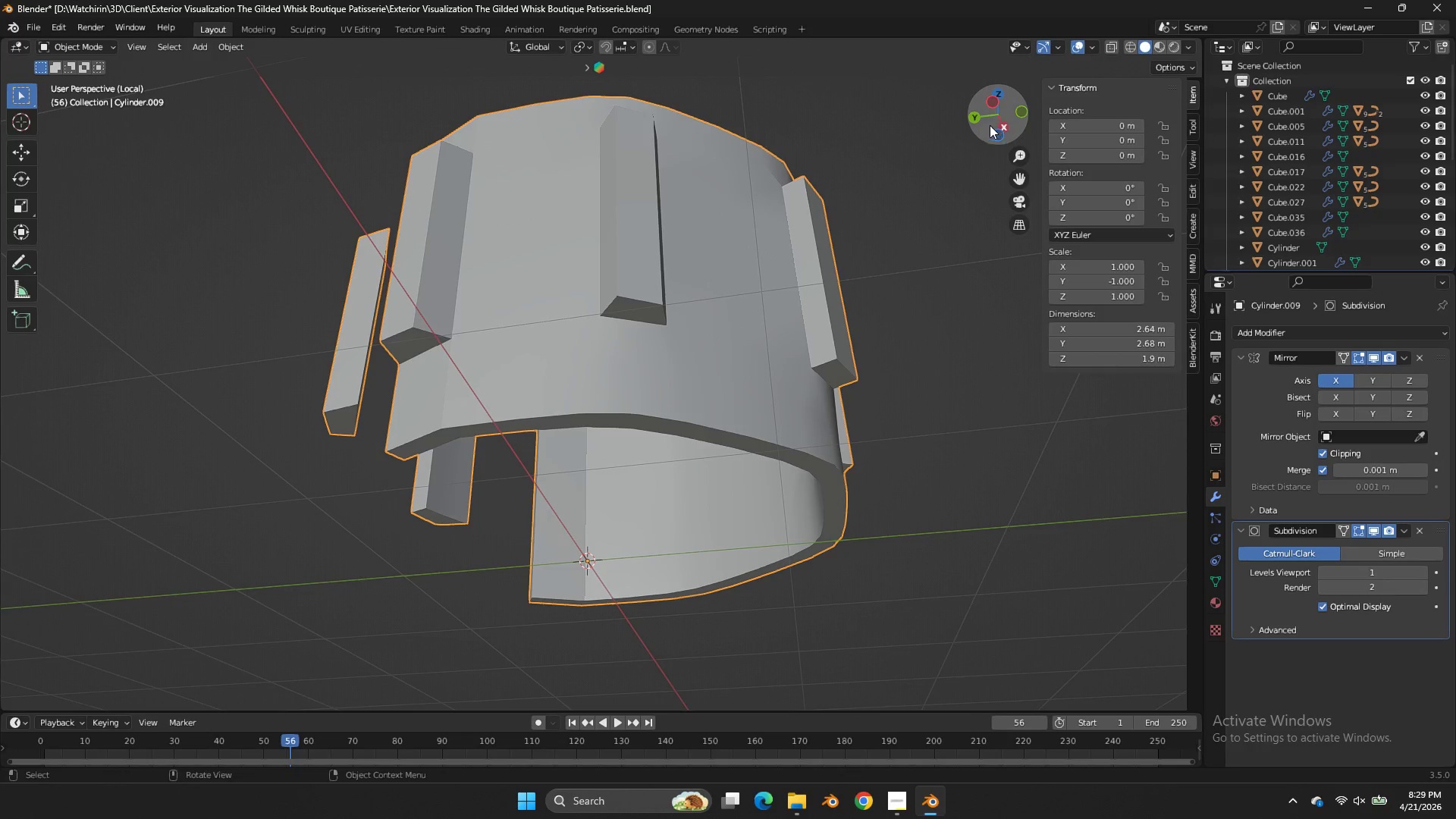 
left_click_drag(start_coordinate=[994, 108], to_coordinate=[792, 119])
 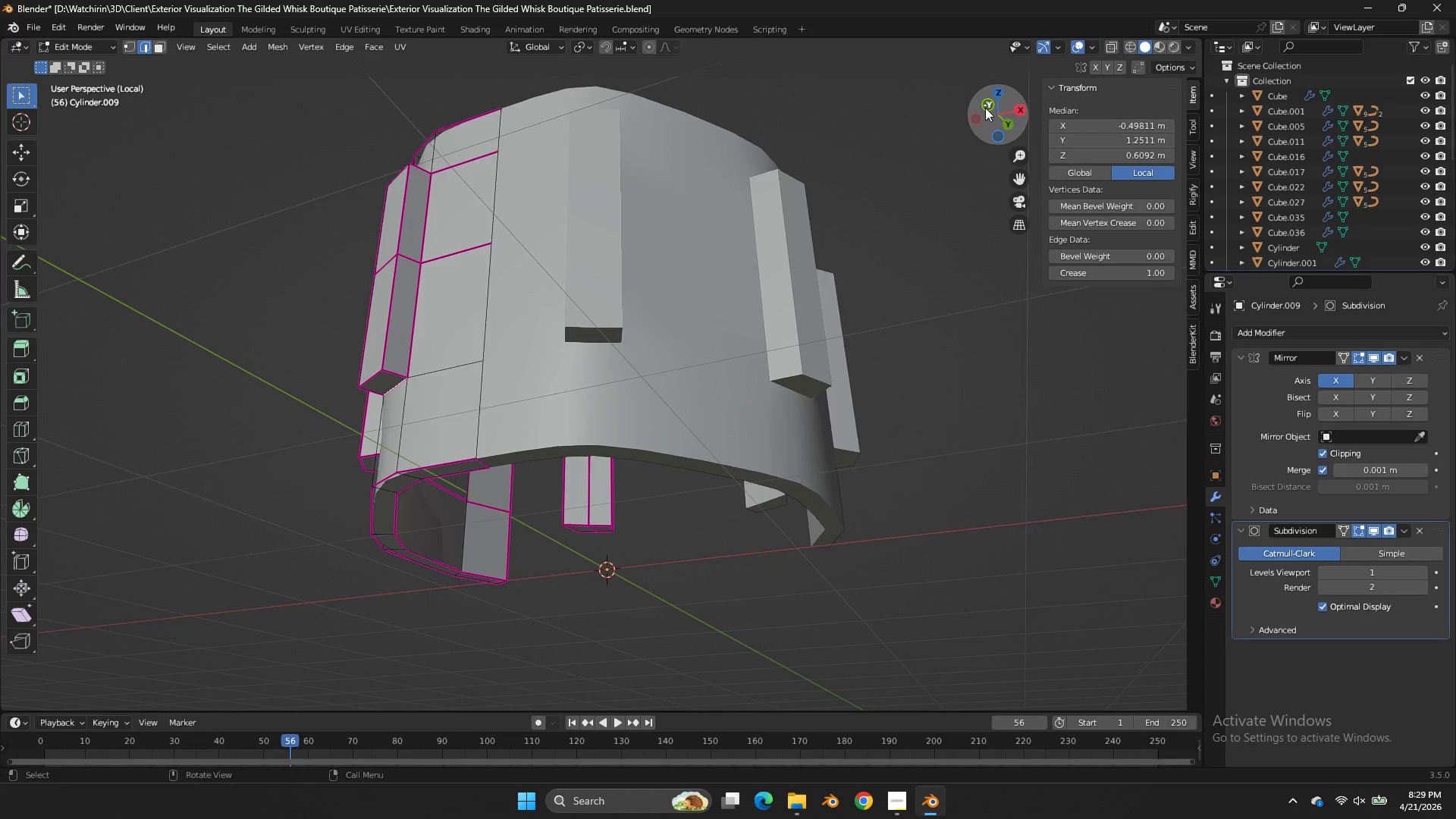 
left_click_drag(start_coordinate=[985, 108], to_coordinate=[1079, 105])
 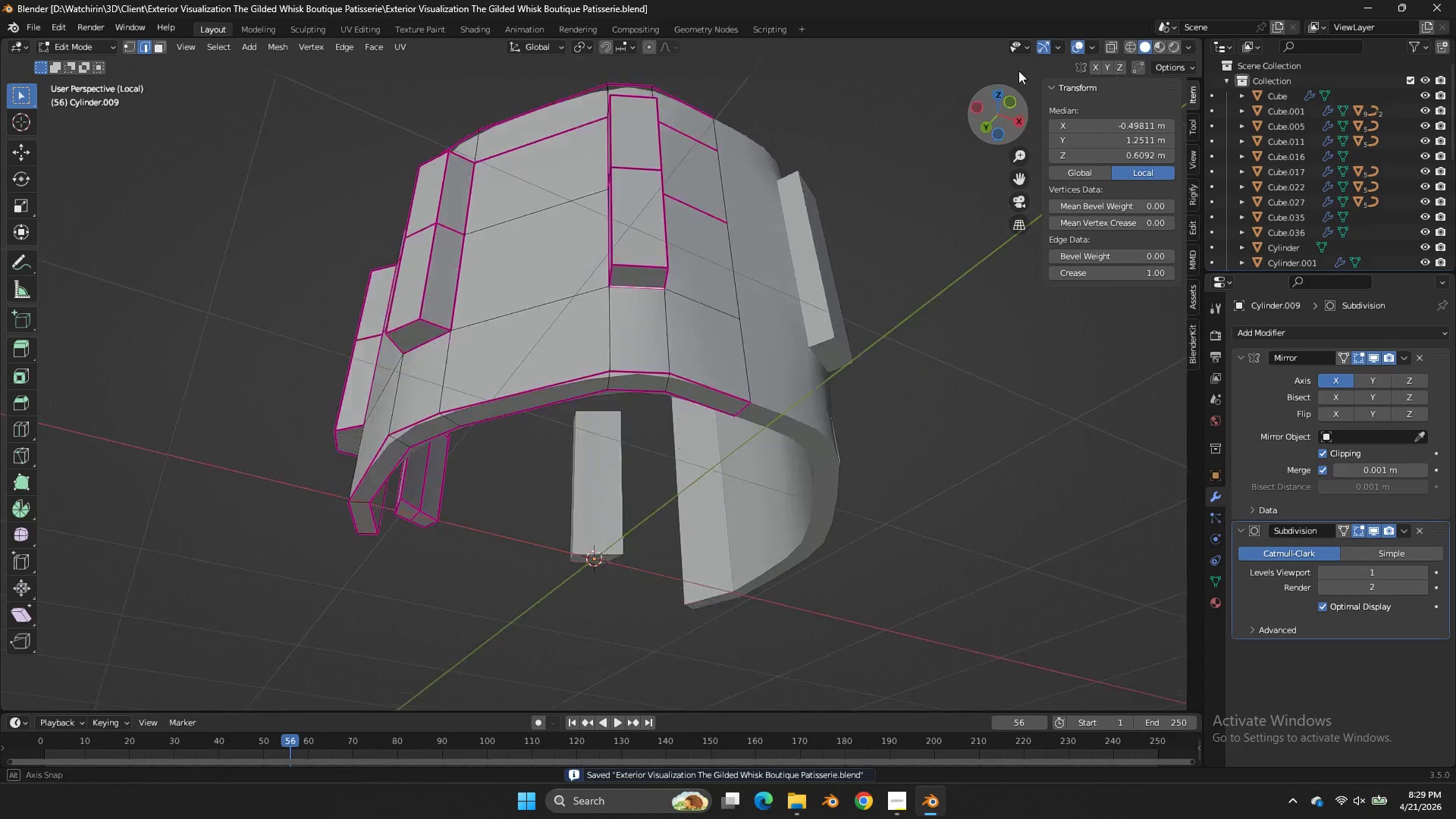 
key(Control+ControlLeft)
 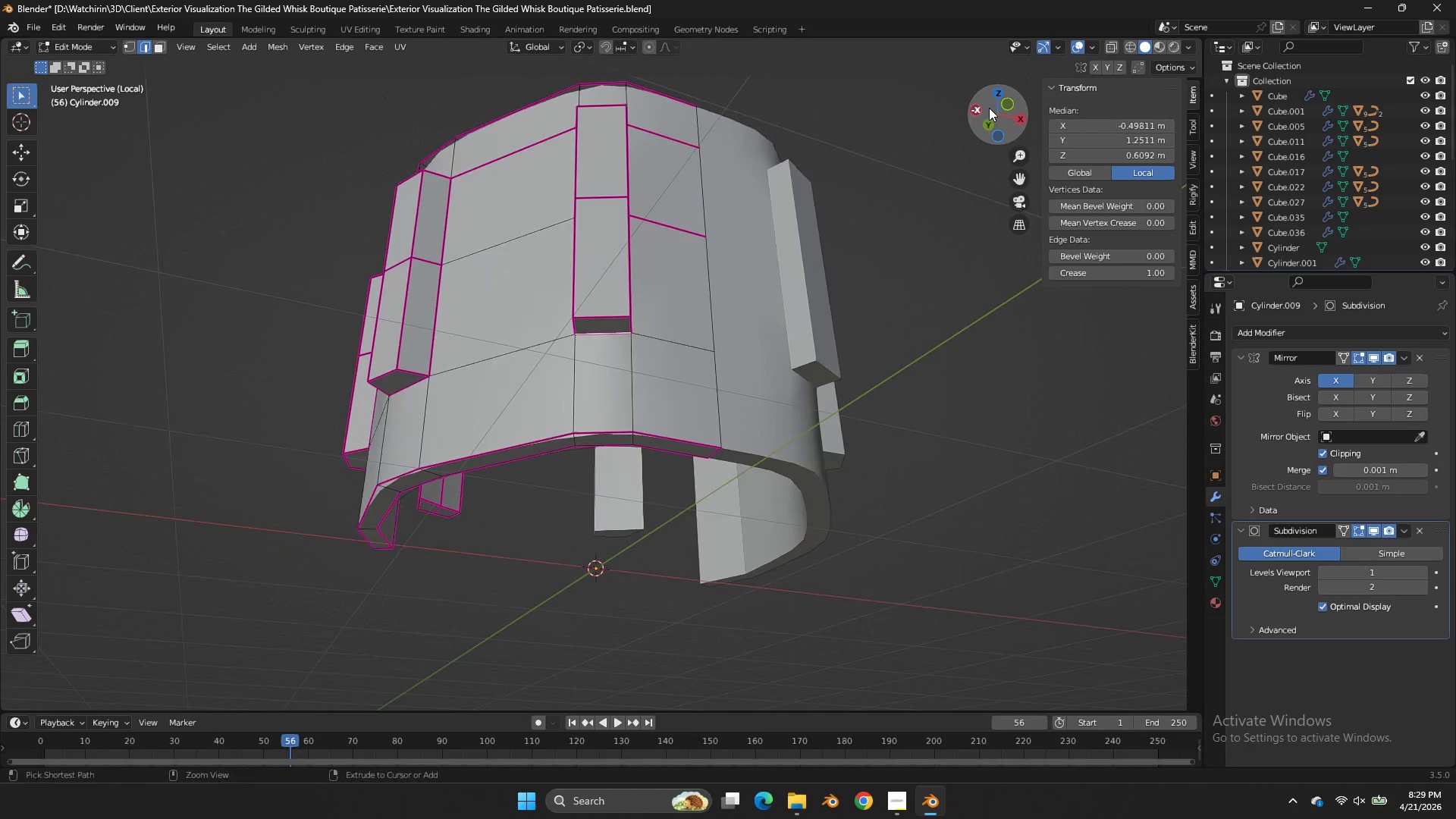 
key(Control+S)
 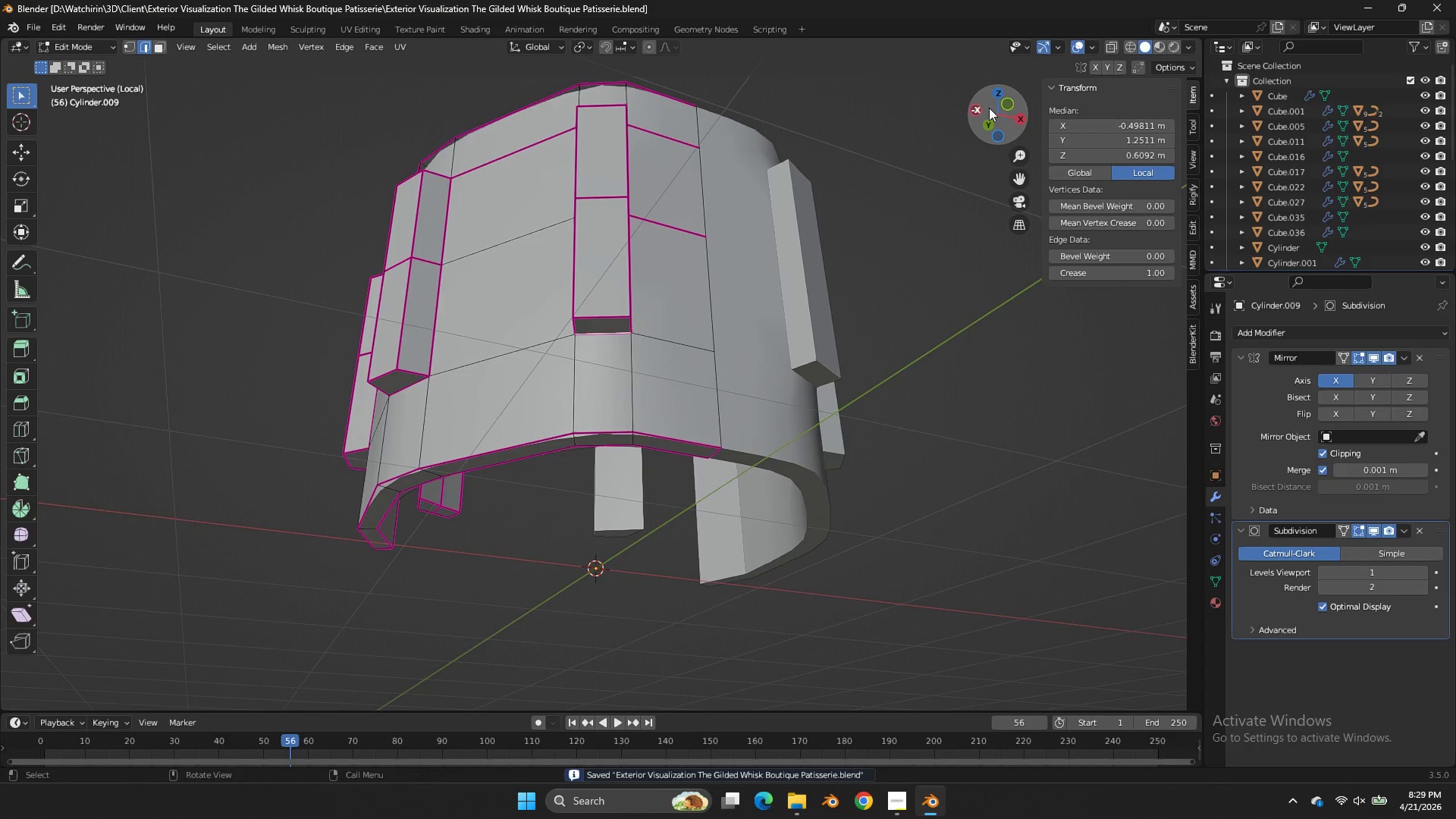 
left_click_drag(start_coordinate=[989, 108], to_coordinate=[1105, 662])
 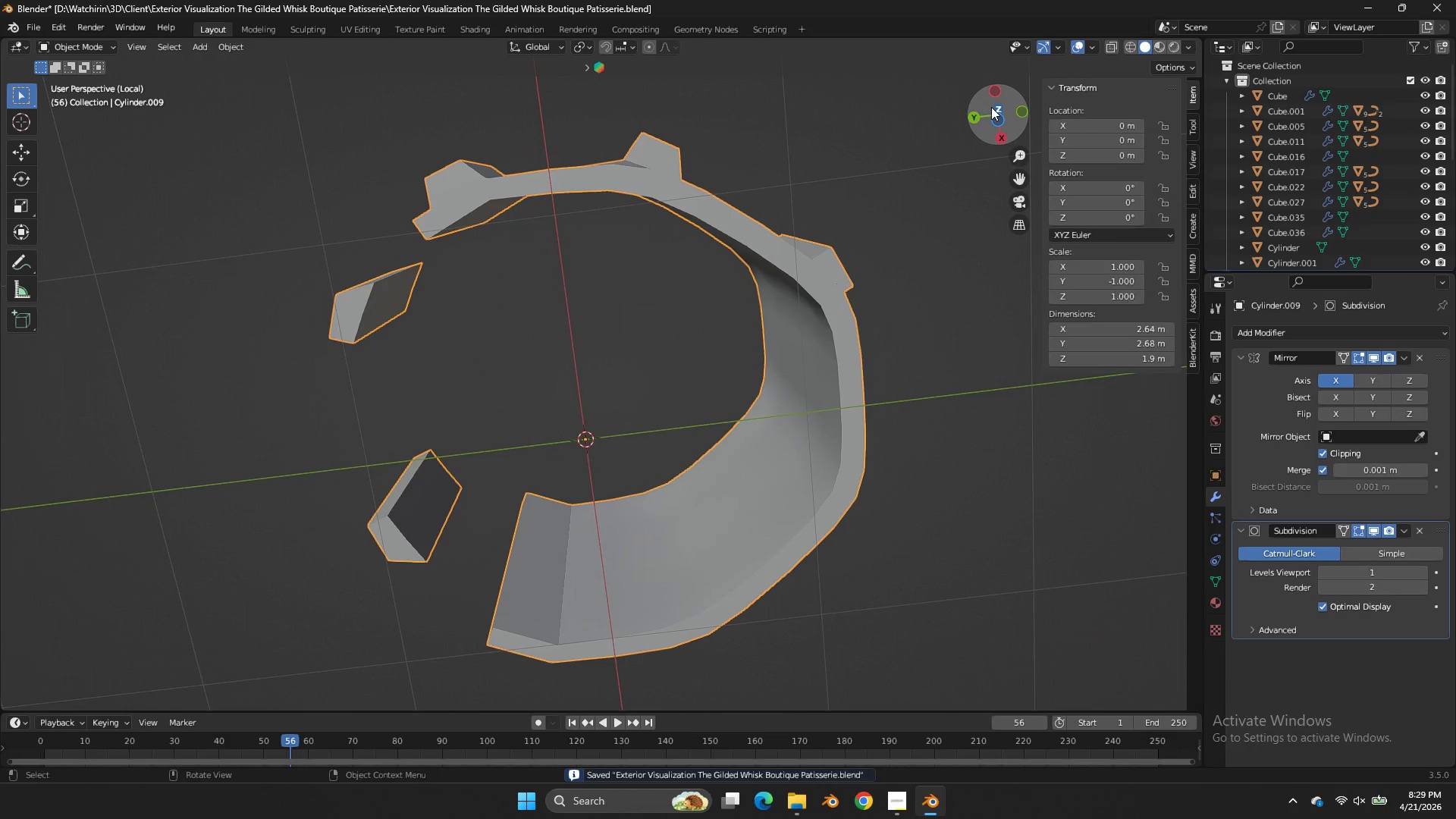 
key(Tab)
 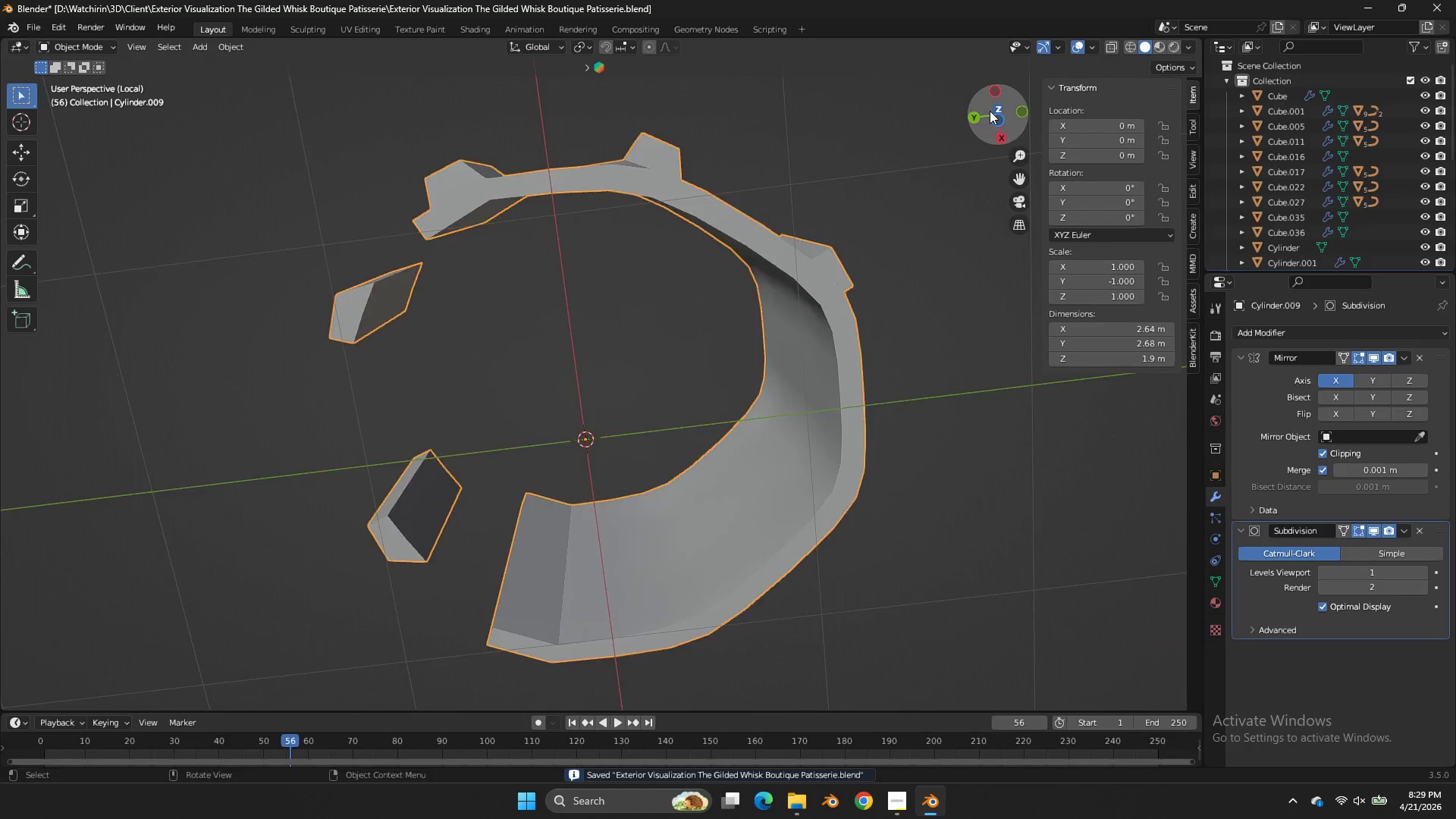 
left_click_drag(start_coordinate=[990, 107], to_coordinate=[1150, 325])
 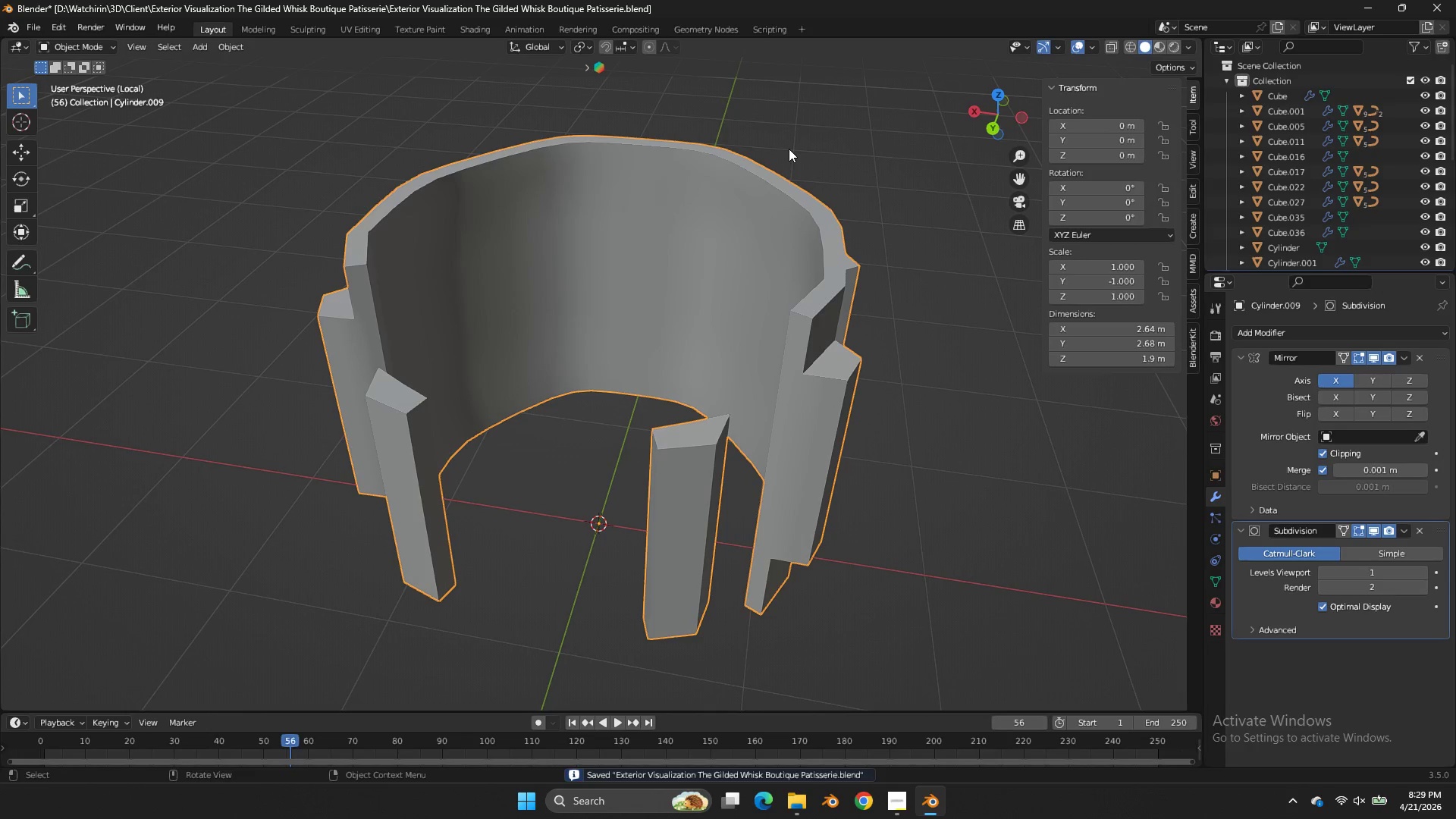 
key(NumpadDivide)
 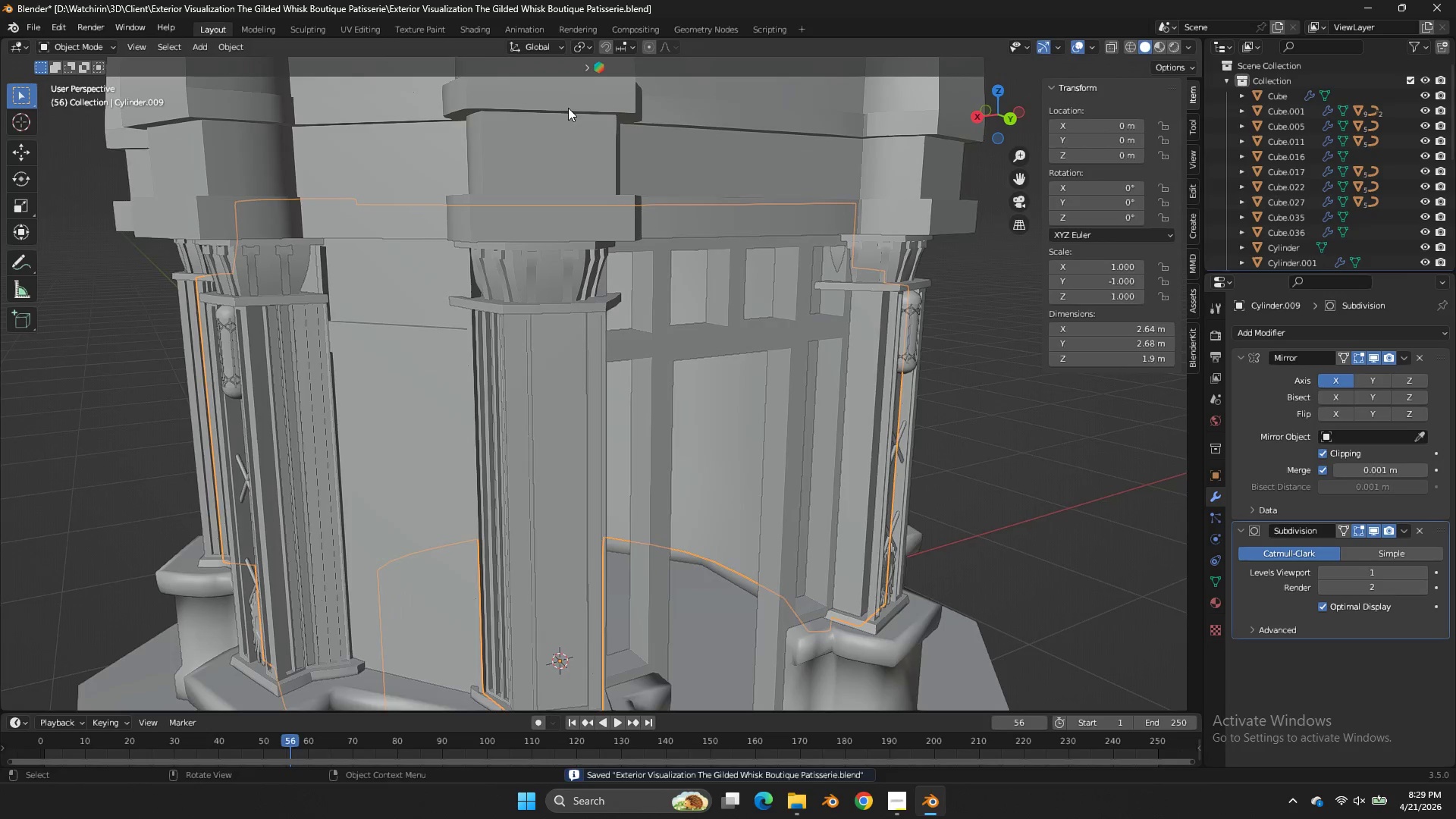 
scroll: coordinate [623, 167], scroll_direction: down, amount: 2.0
 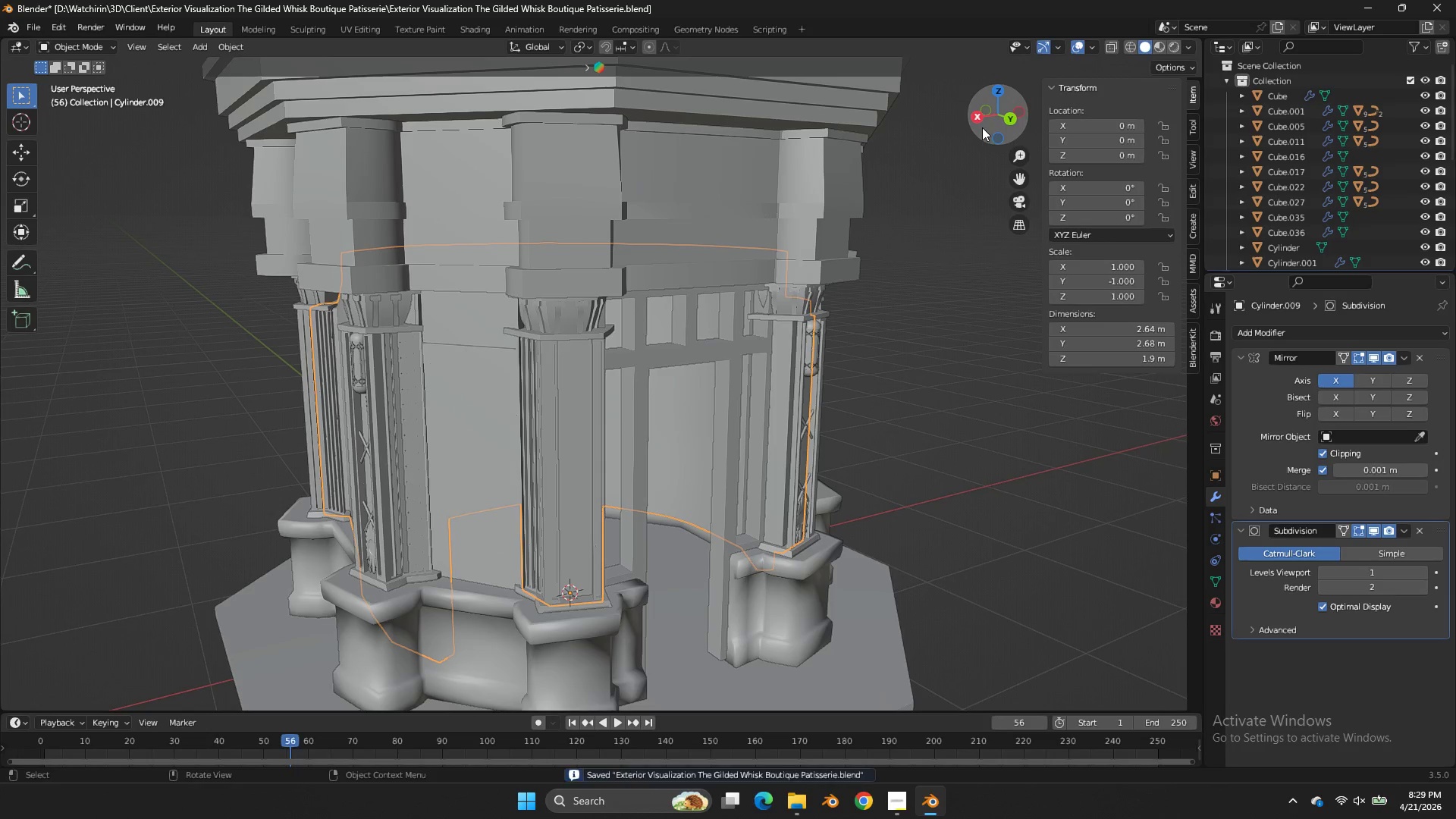 
left_click_drag(start_coordinate=[980, 123], to_coordinate=[935, 121])
 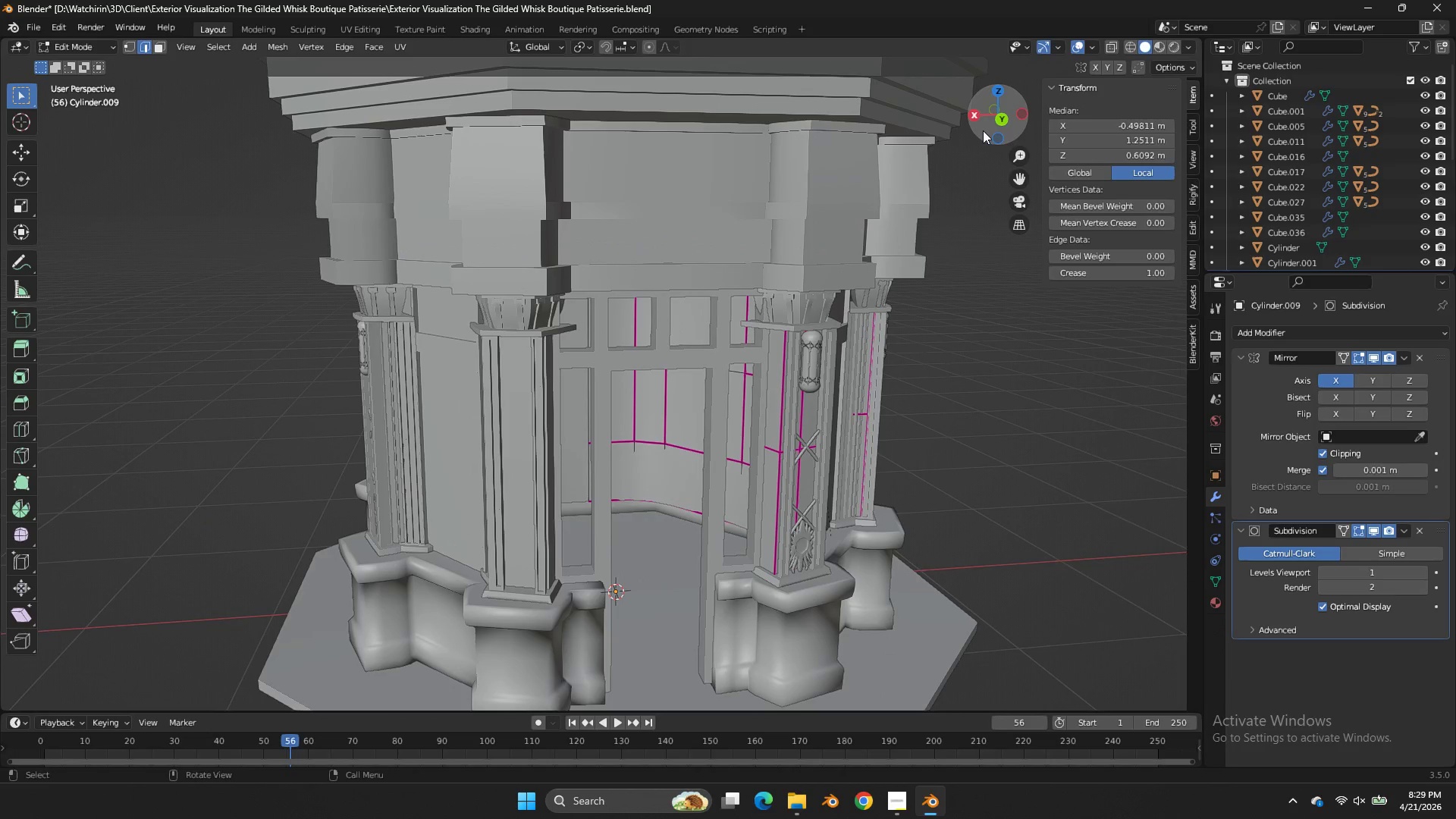 
key(Tab)
 